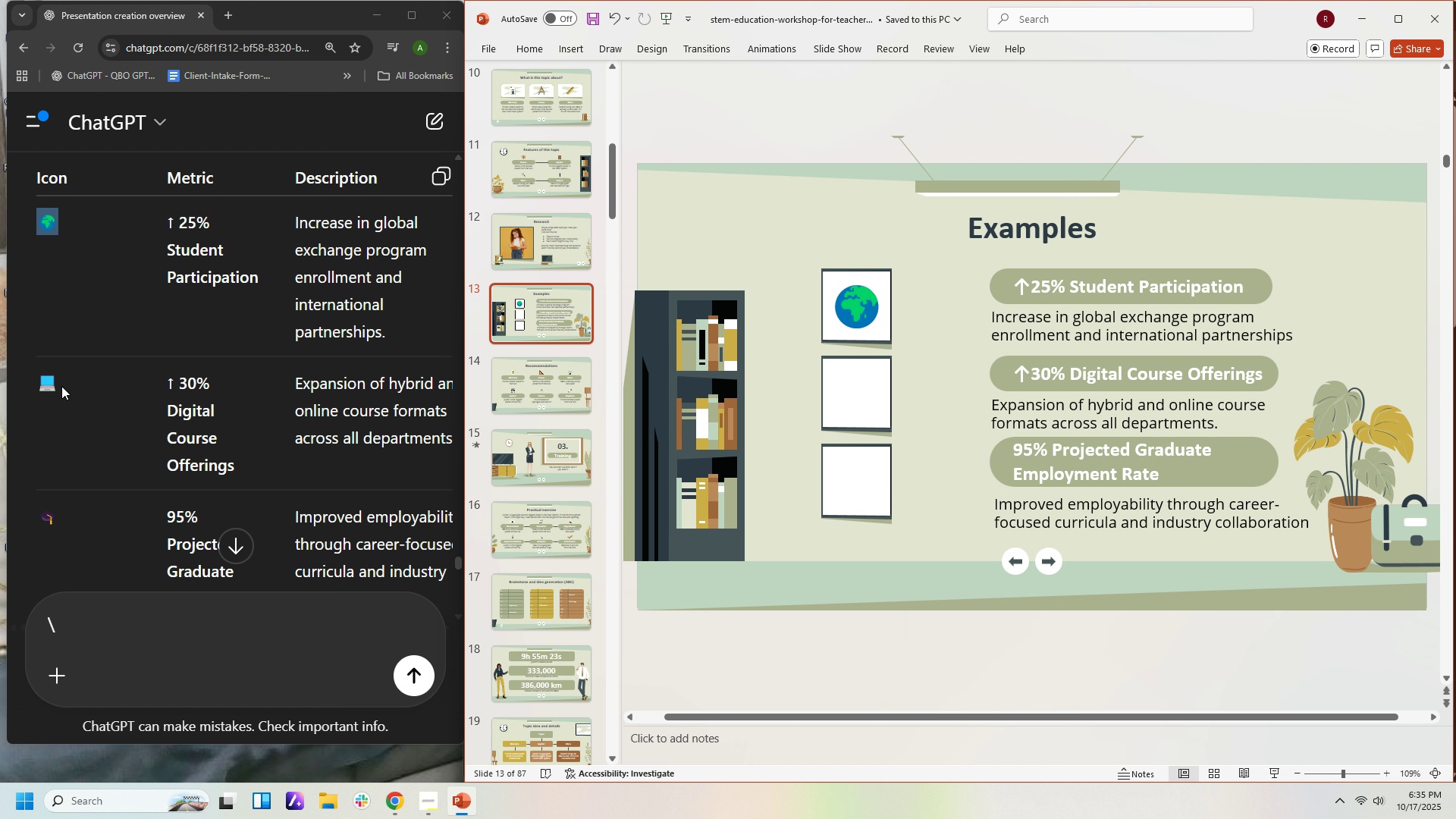 
left_click([61, 384])
 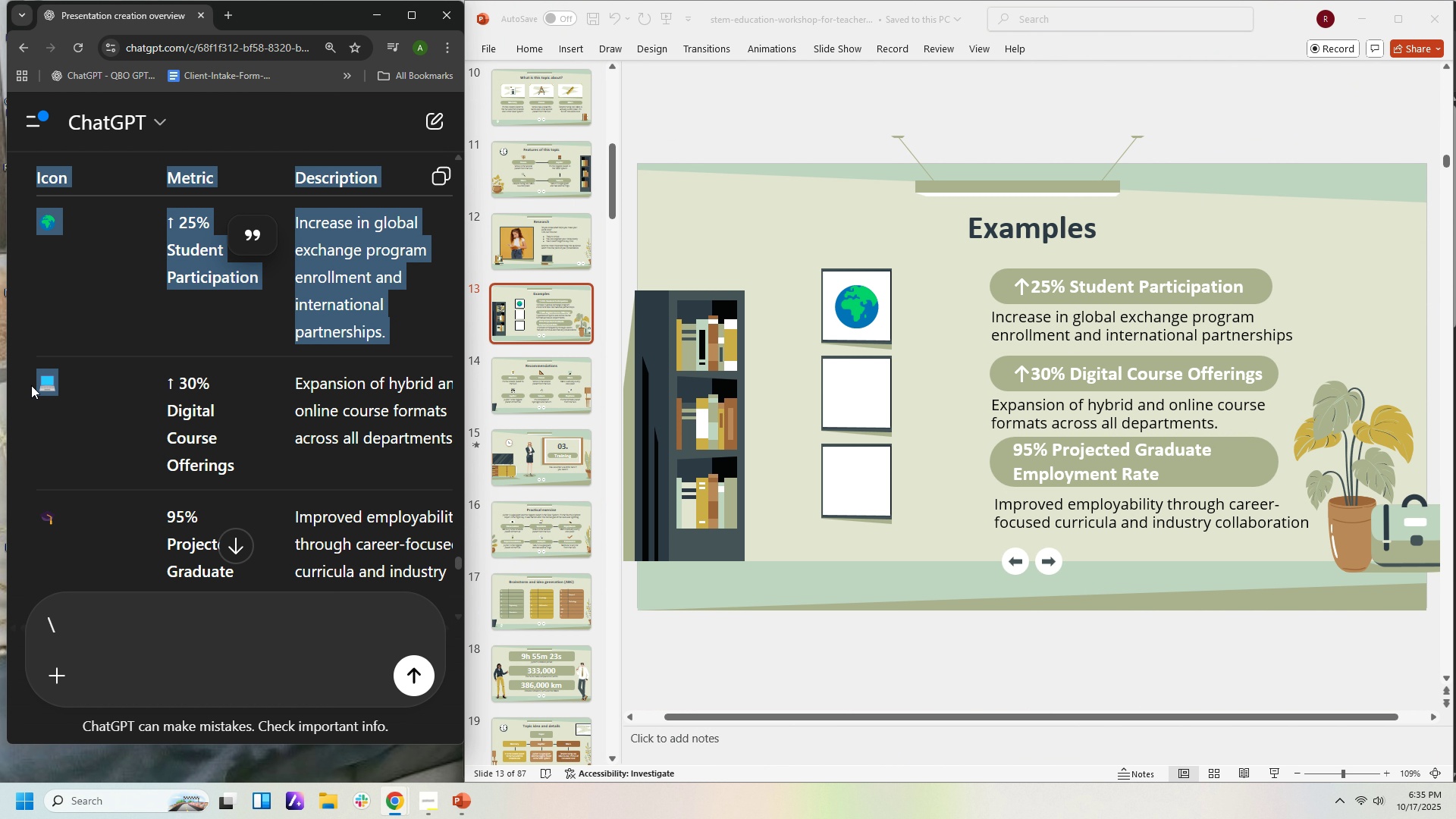 
left_click([93, 391])
 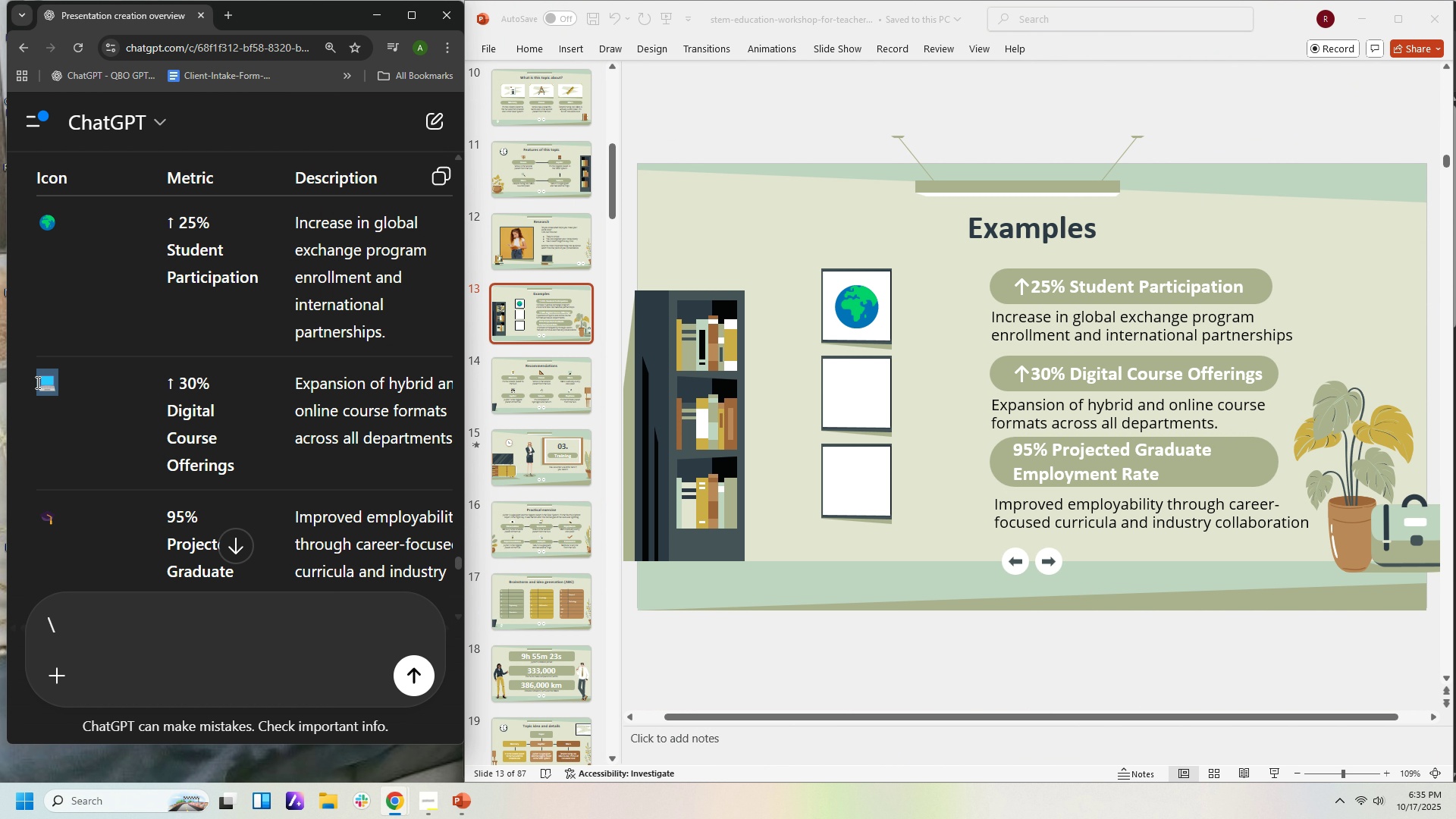 
key(Control+C)
 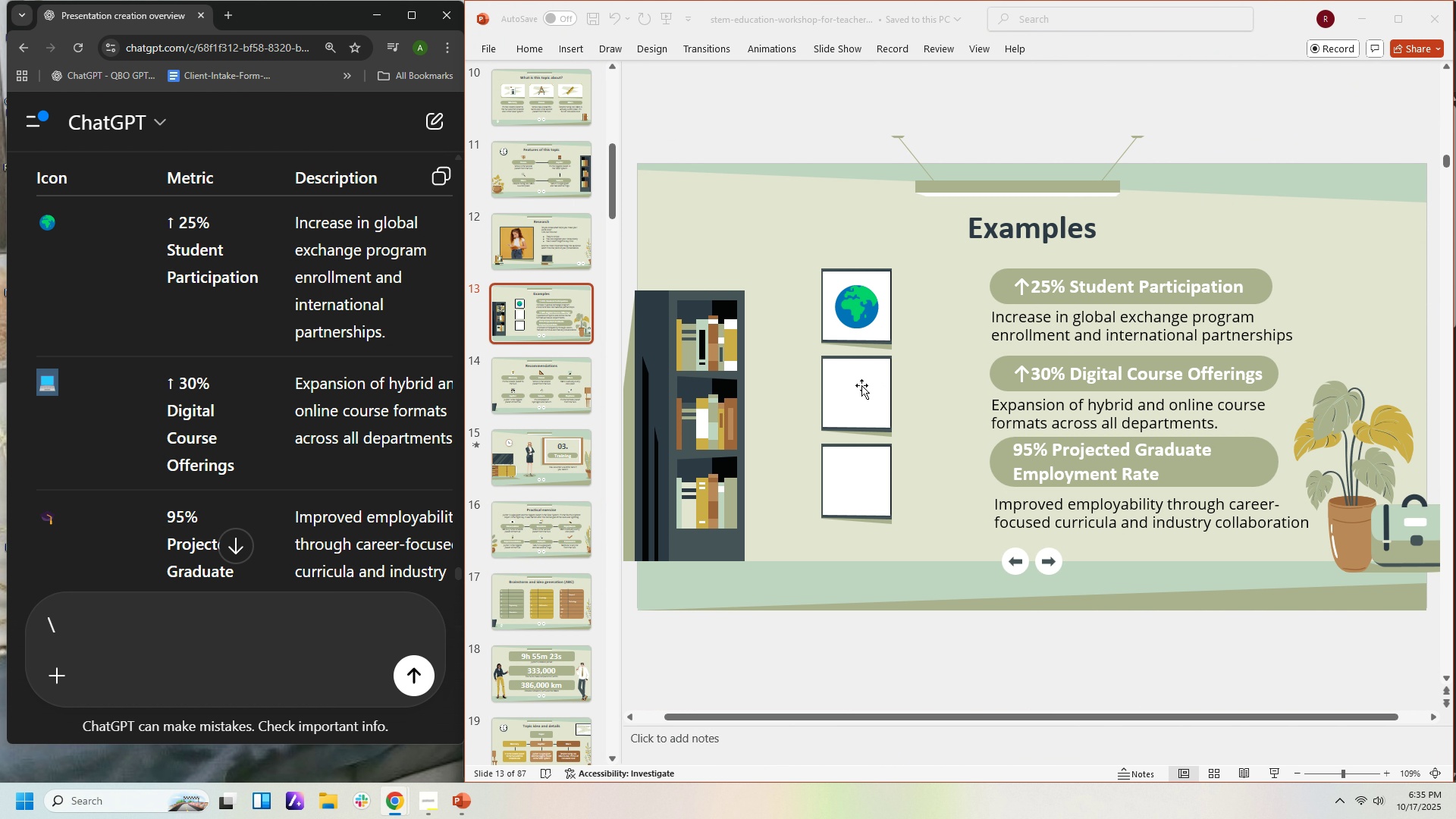 
double_click([861, 385])
 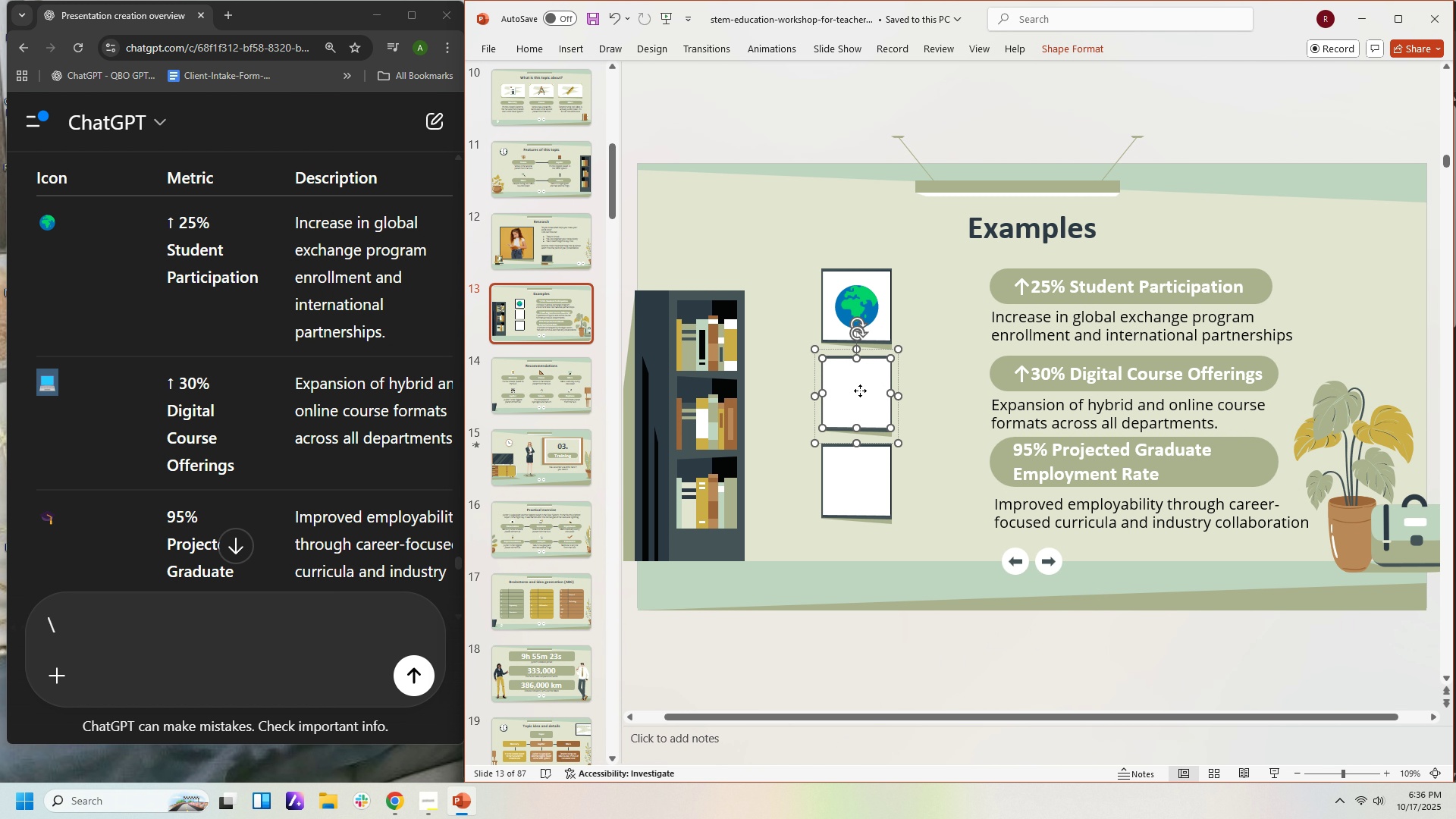 
left_click([860, 391])
 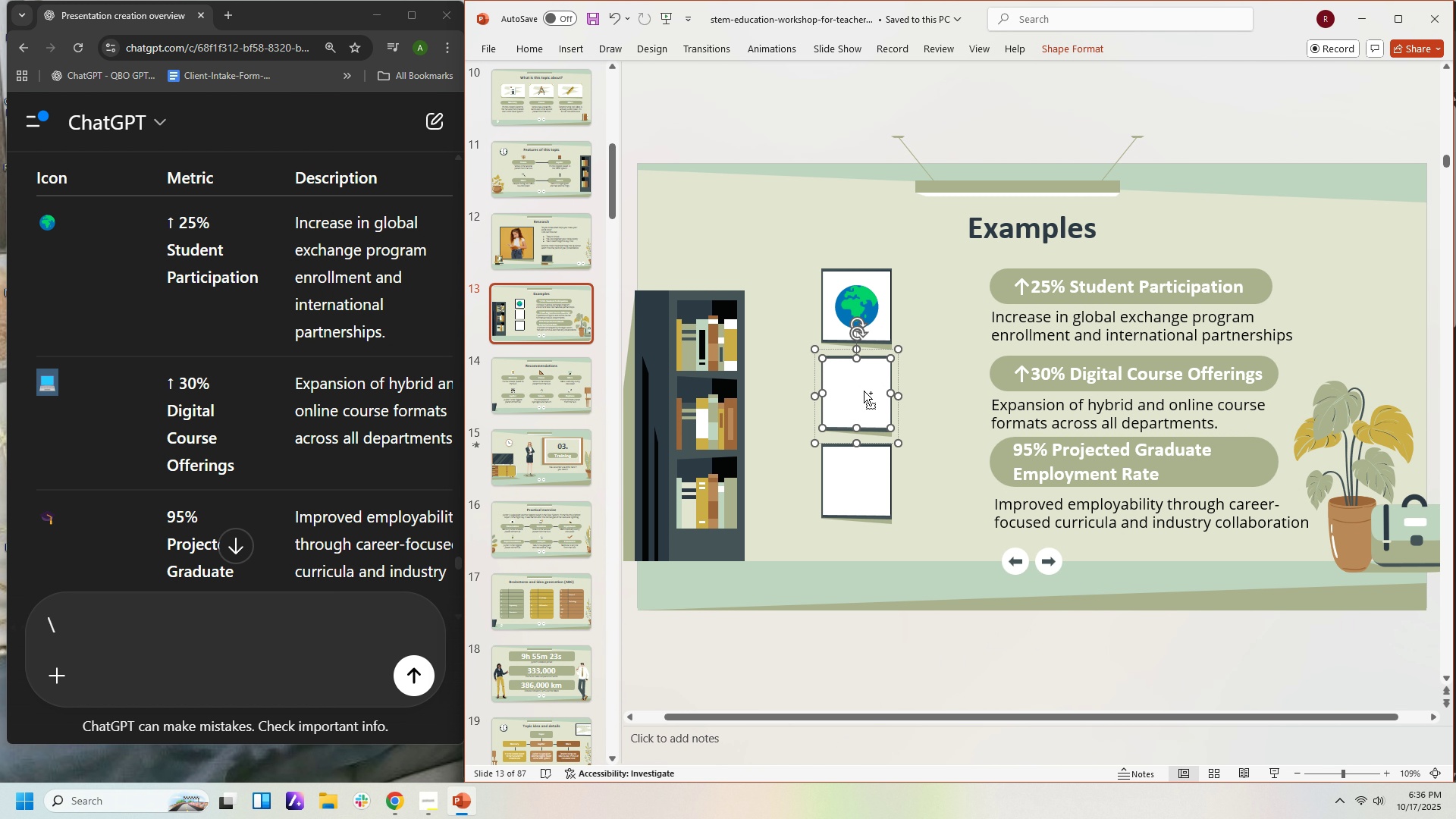 
key(Control+E)
 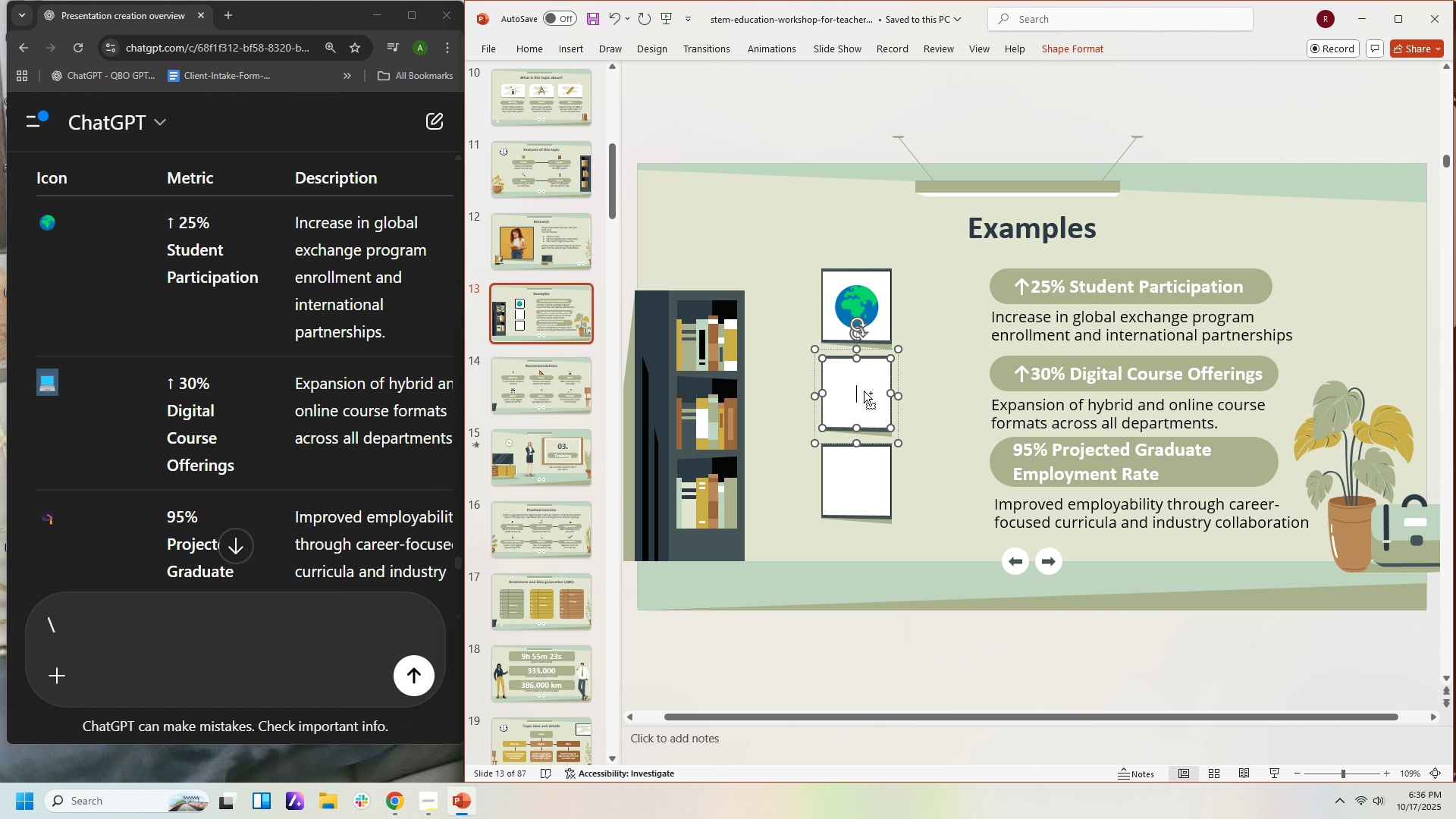 
key(Control+V)
 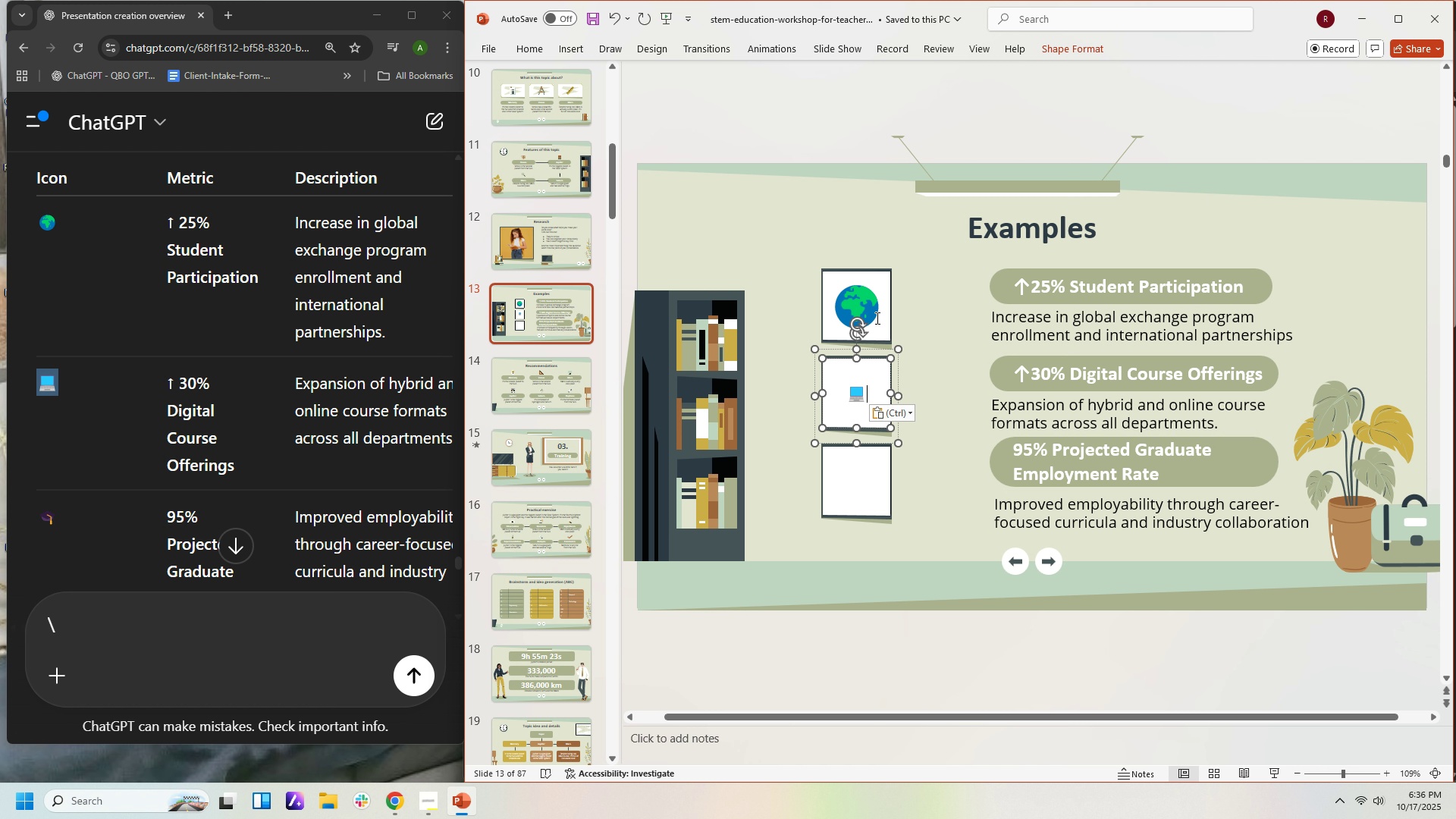 
double_click([868, 306])
 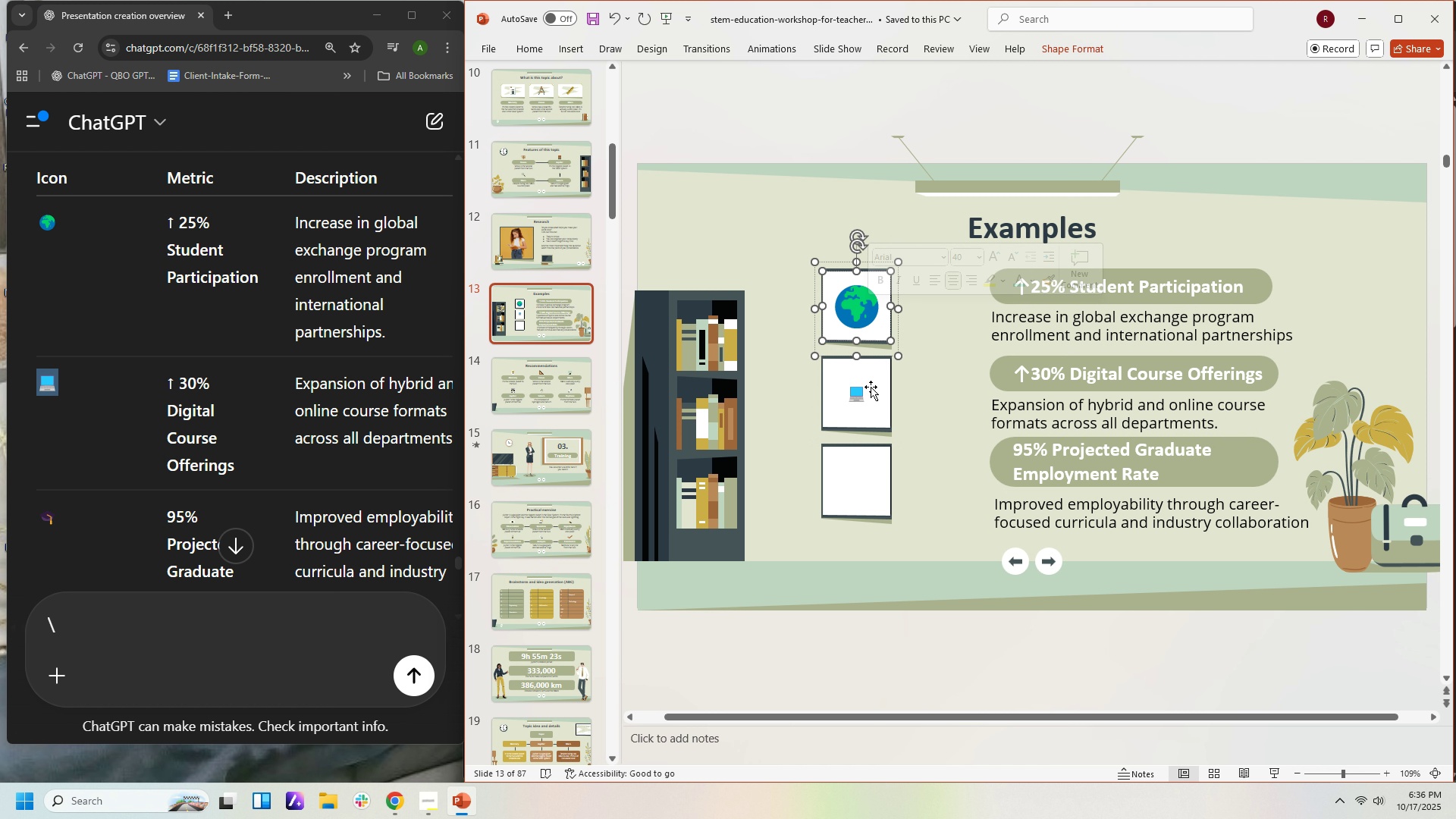 
left_click([871, 387])
 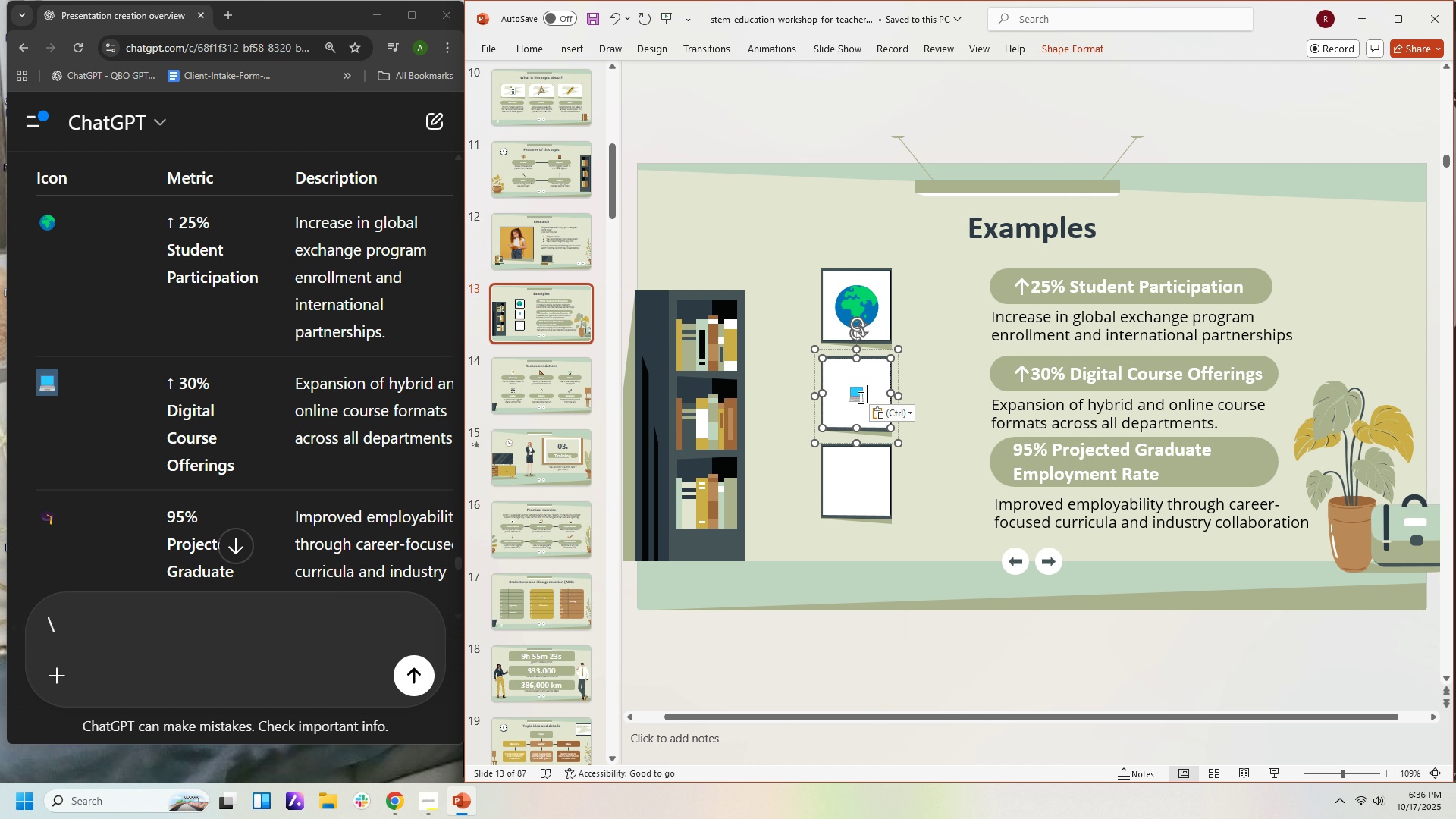 
double_click([859, 397])
 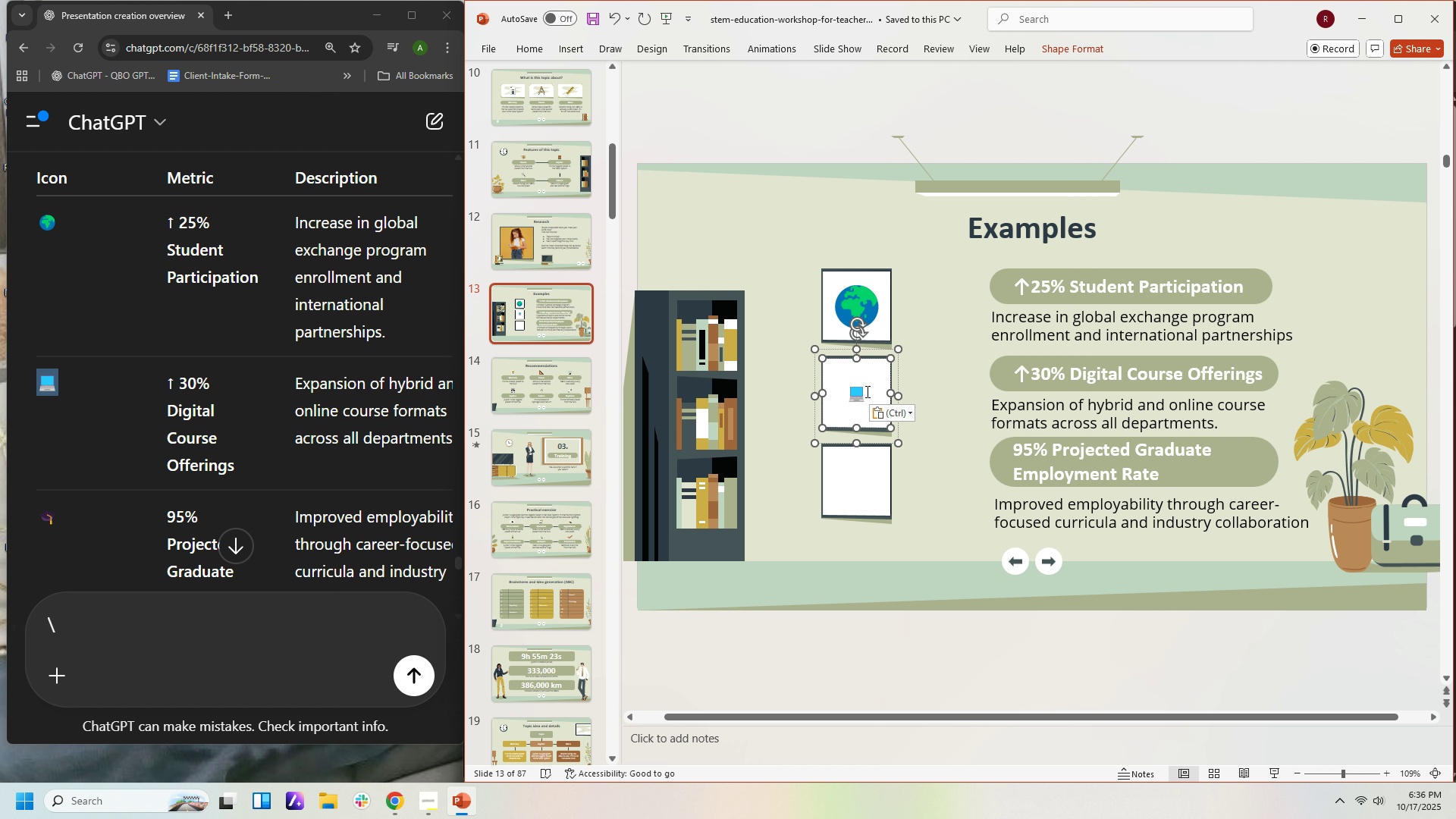 
key(Shift+ArrowLeft)
 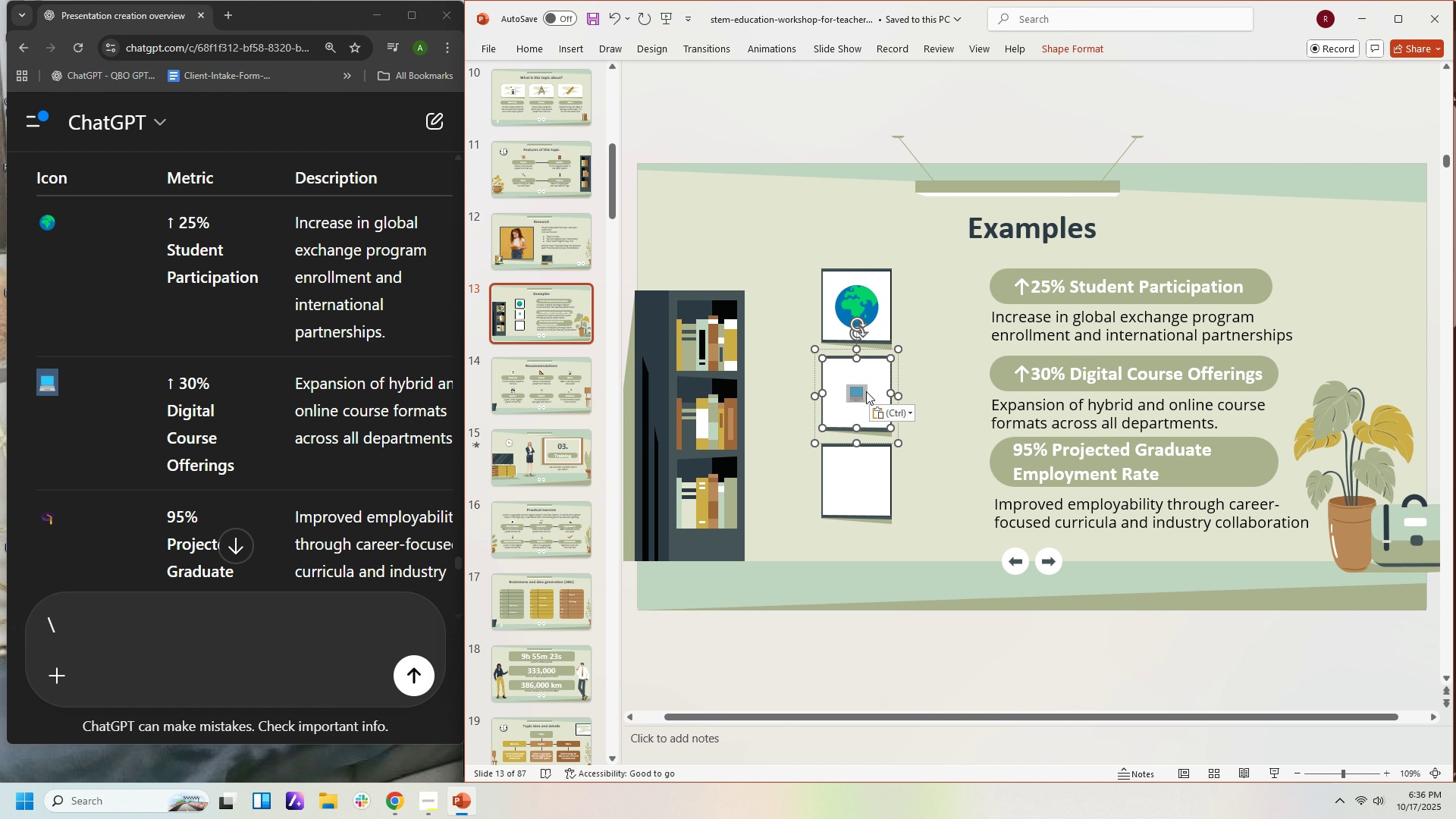 
key(Shift+ArrowLeft)
 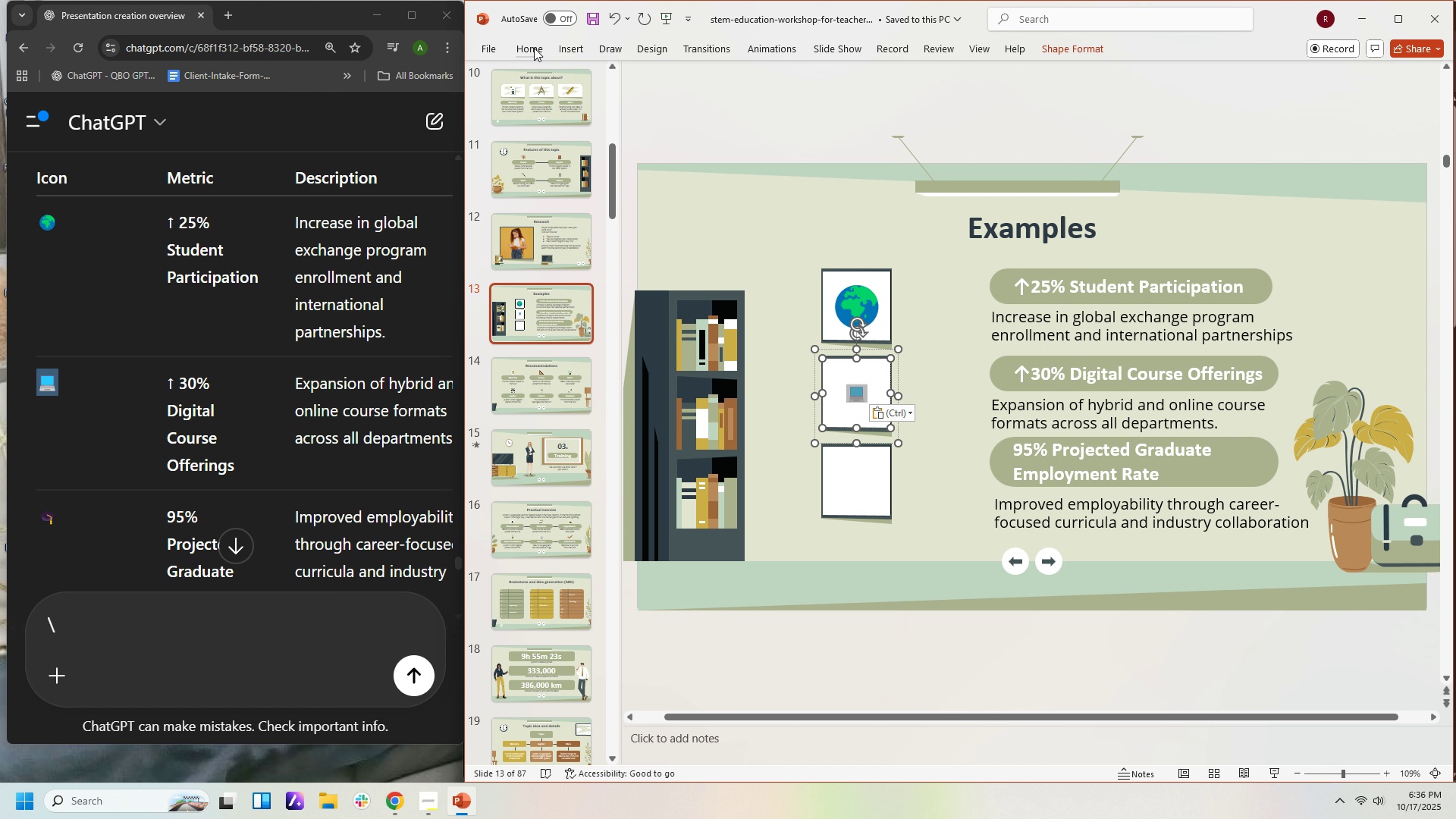 
left_click([534, 47])
 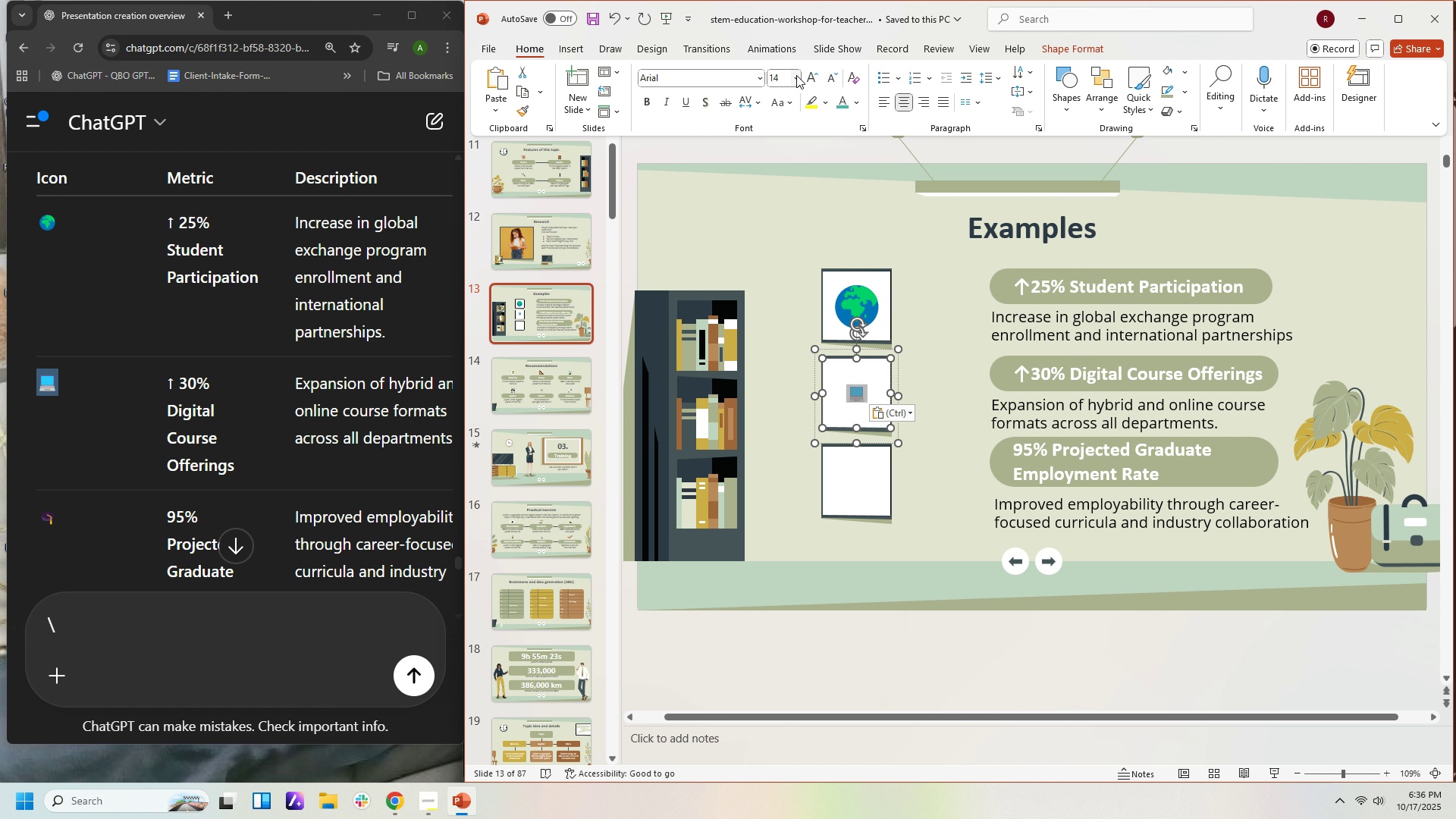 
left_click([796, 75])
 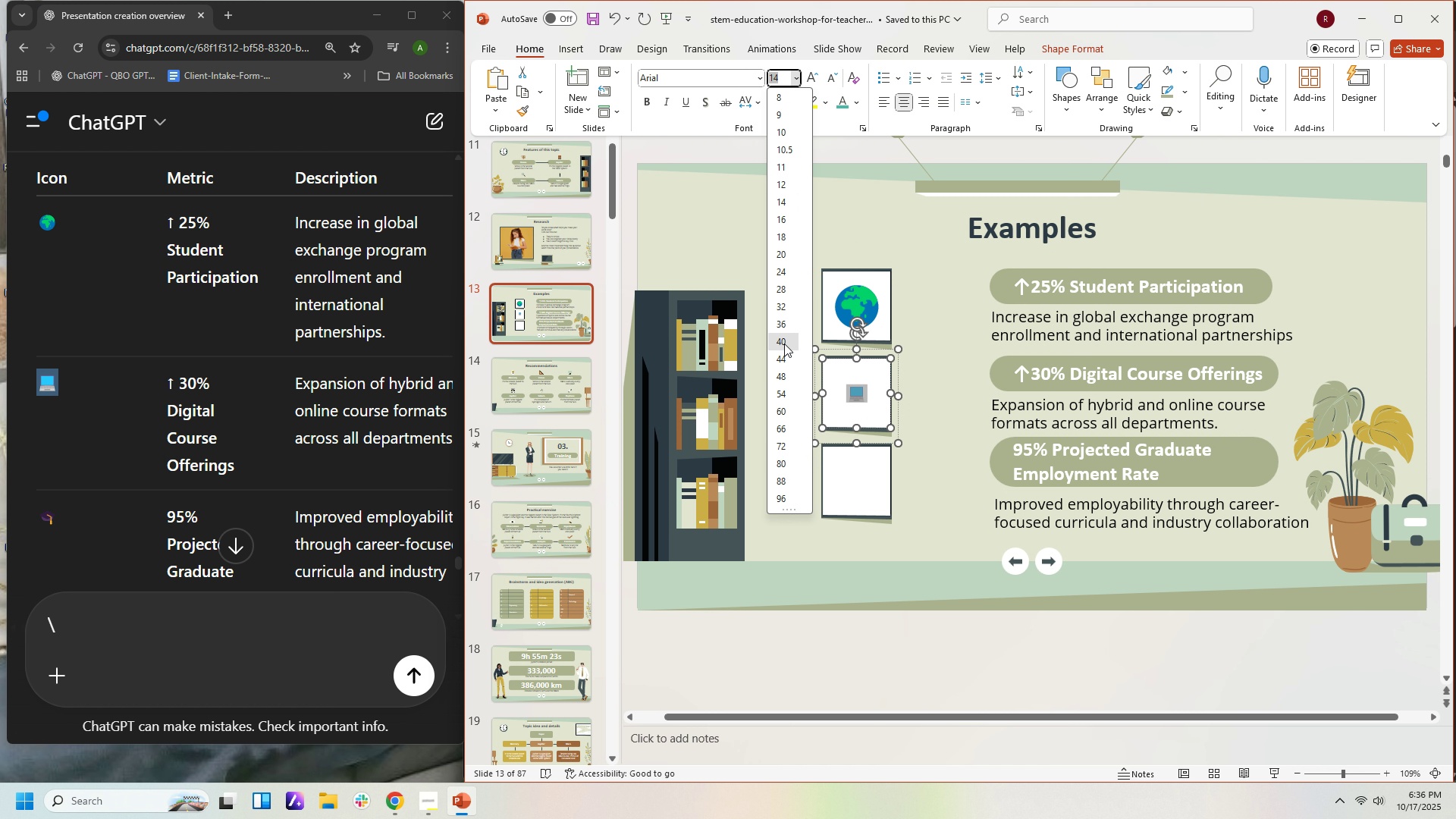 
left_click([784, 344])
 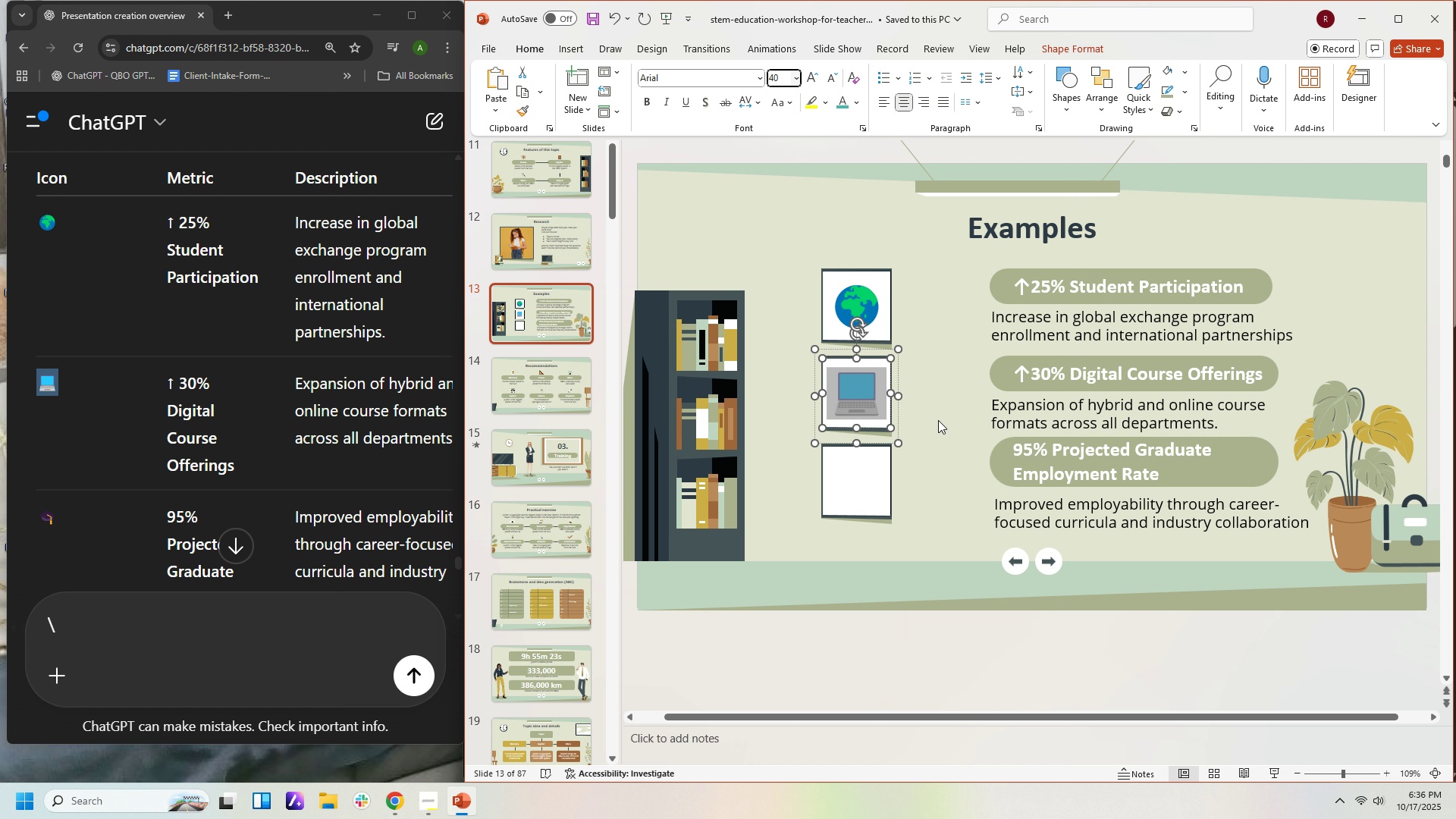 
left_click([938, 420])
 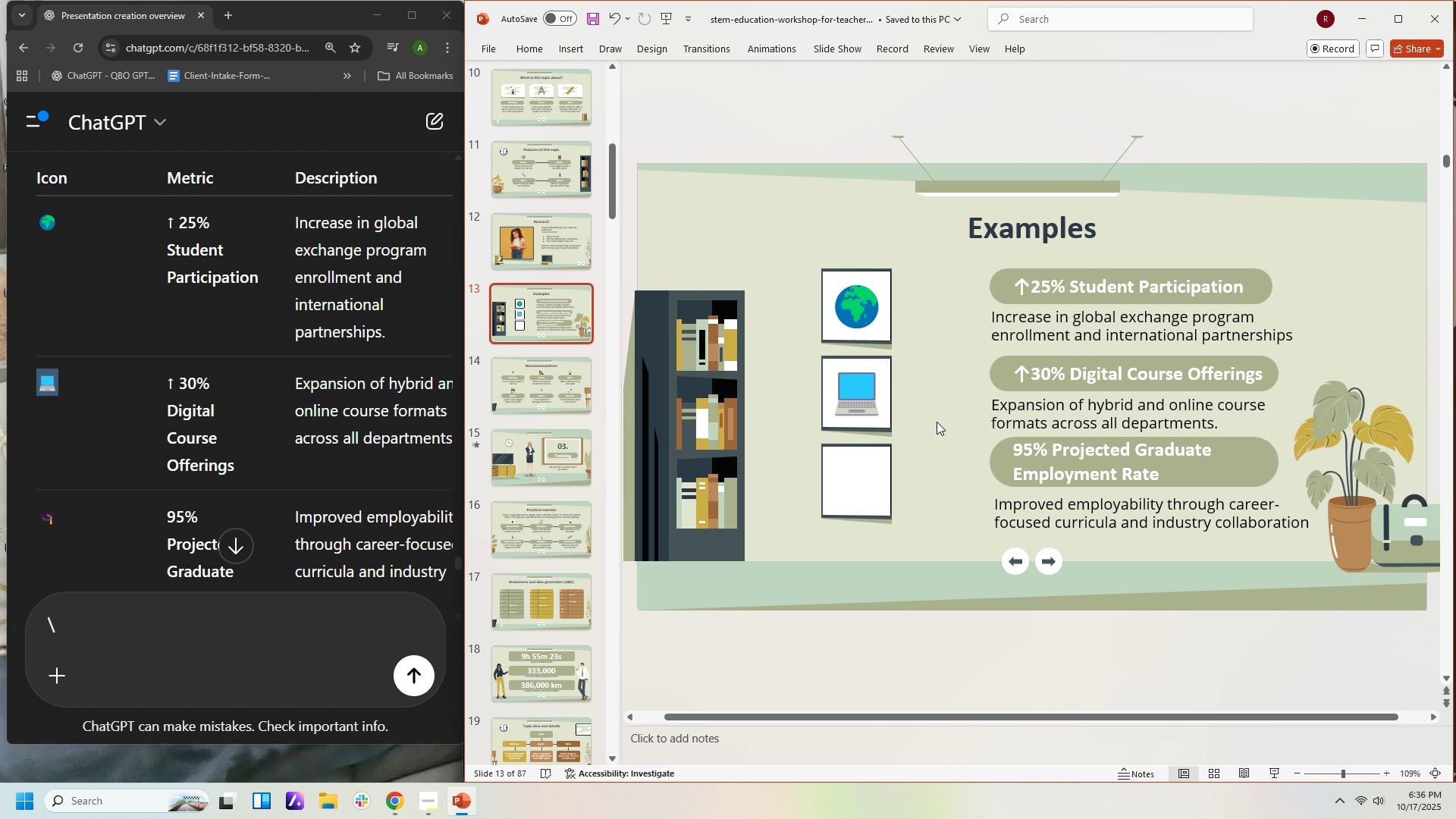 
left_click([937, 422])
 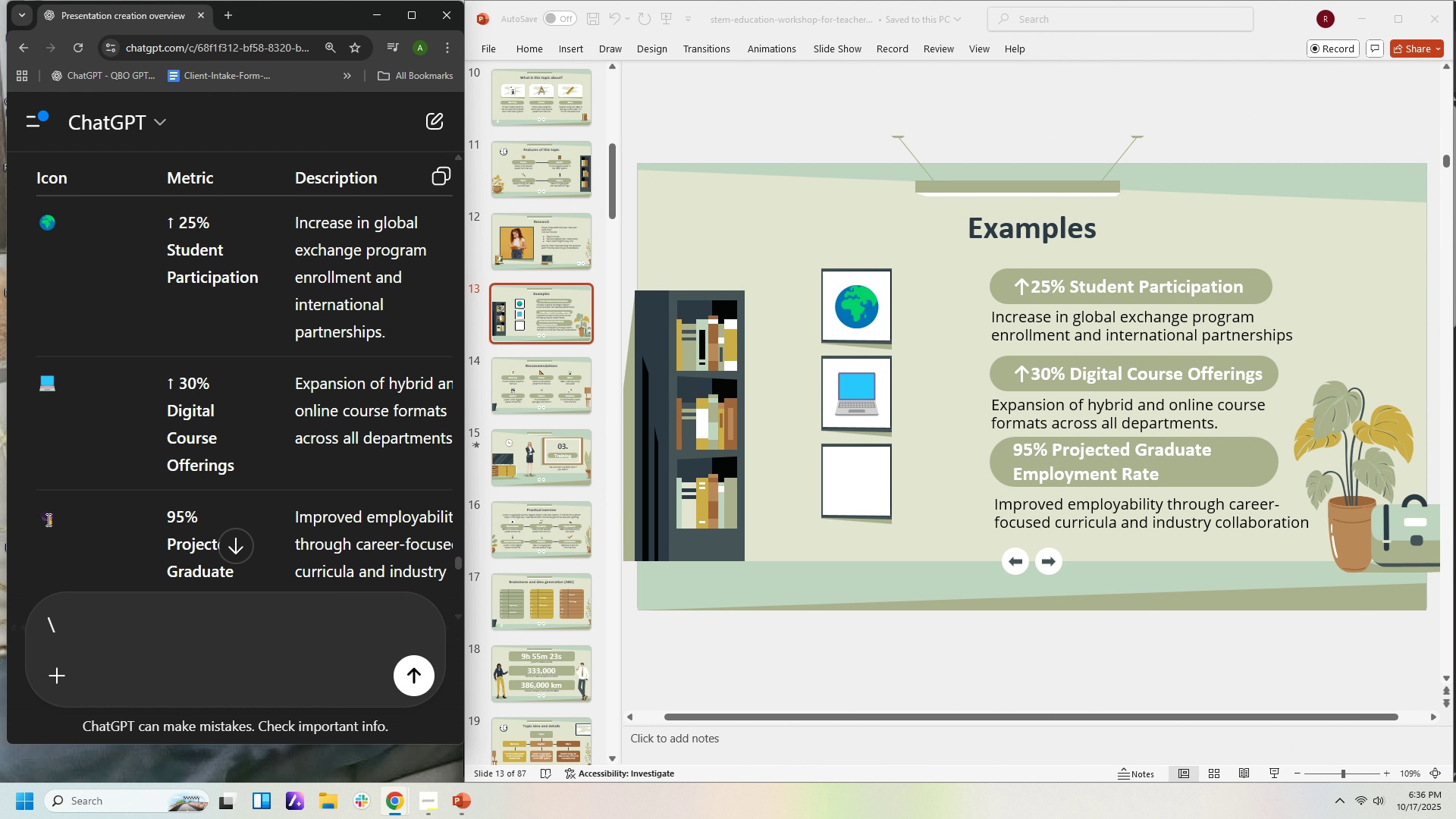 
key(Control+C)
 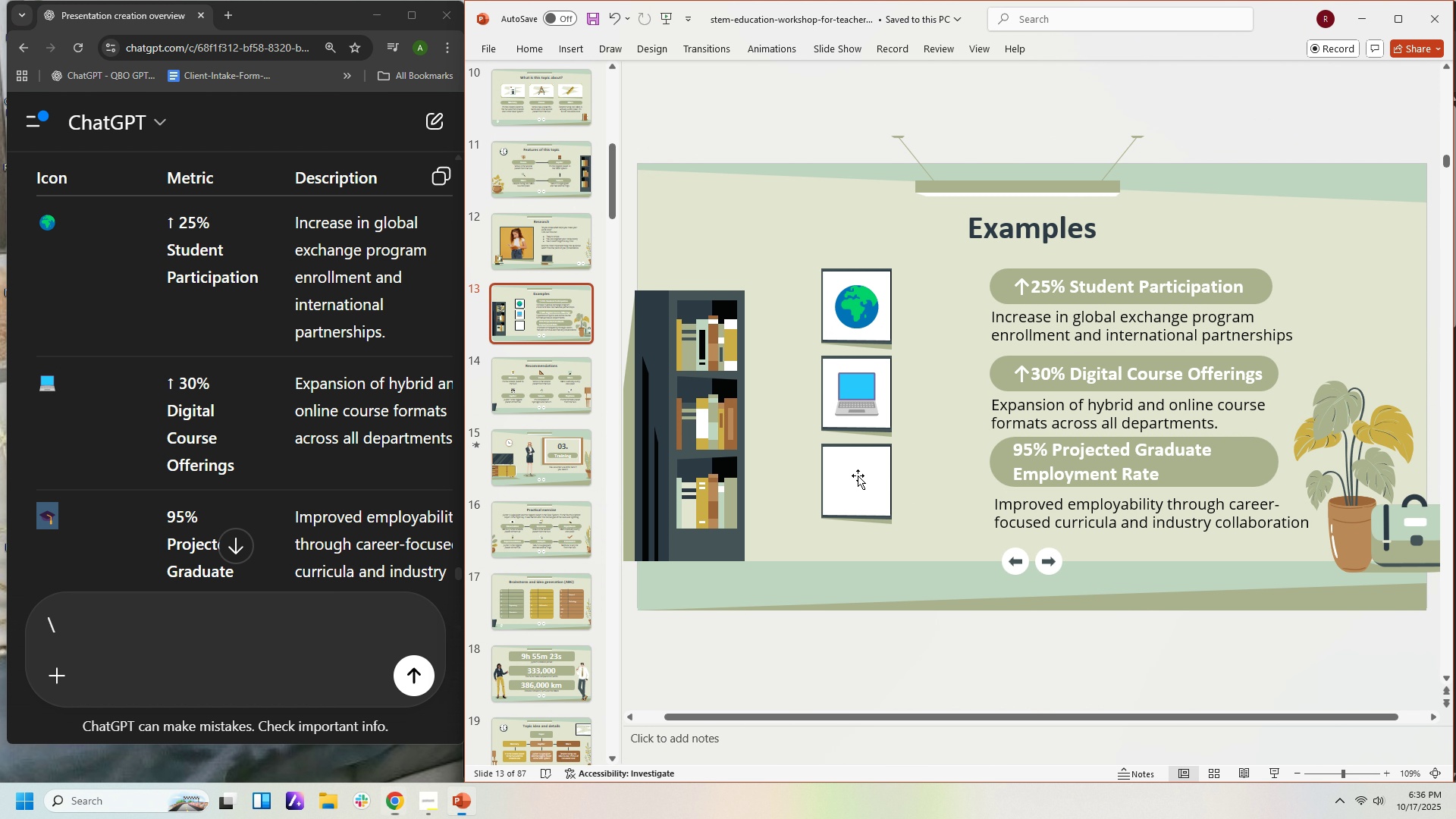 
double_click([858, 475])
 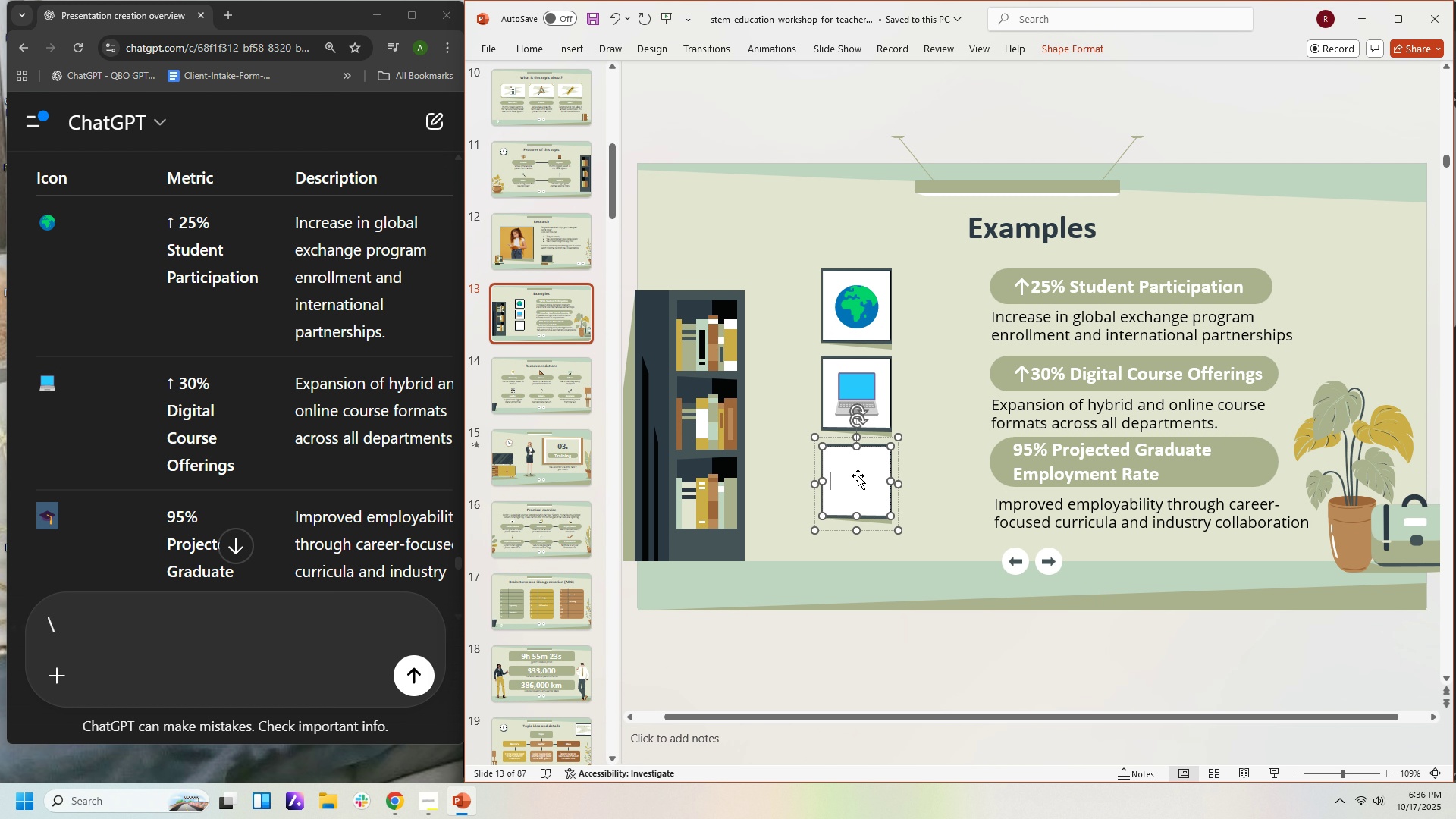 
key(Control+E)
 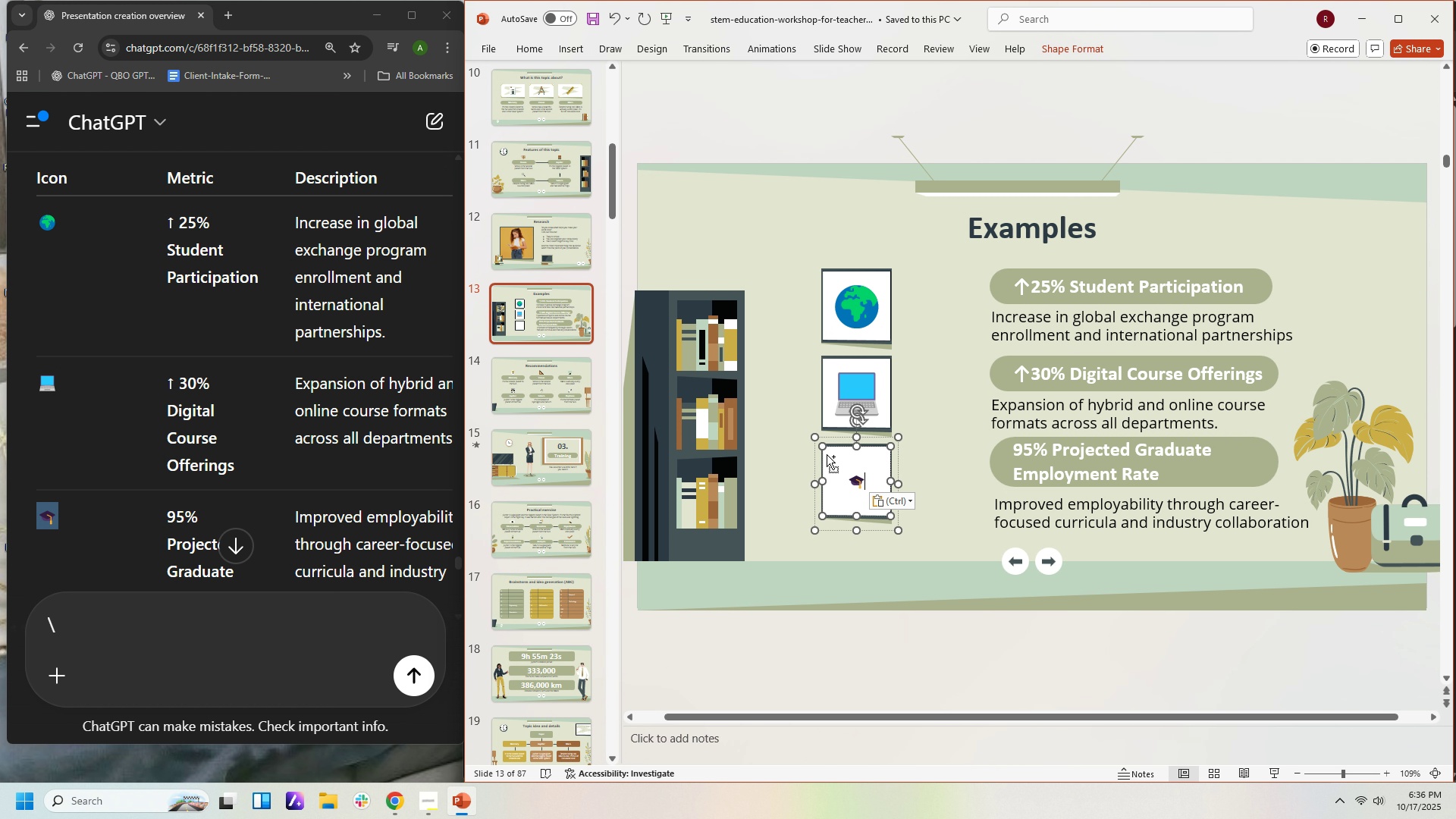 
key(Control+V)
 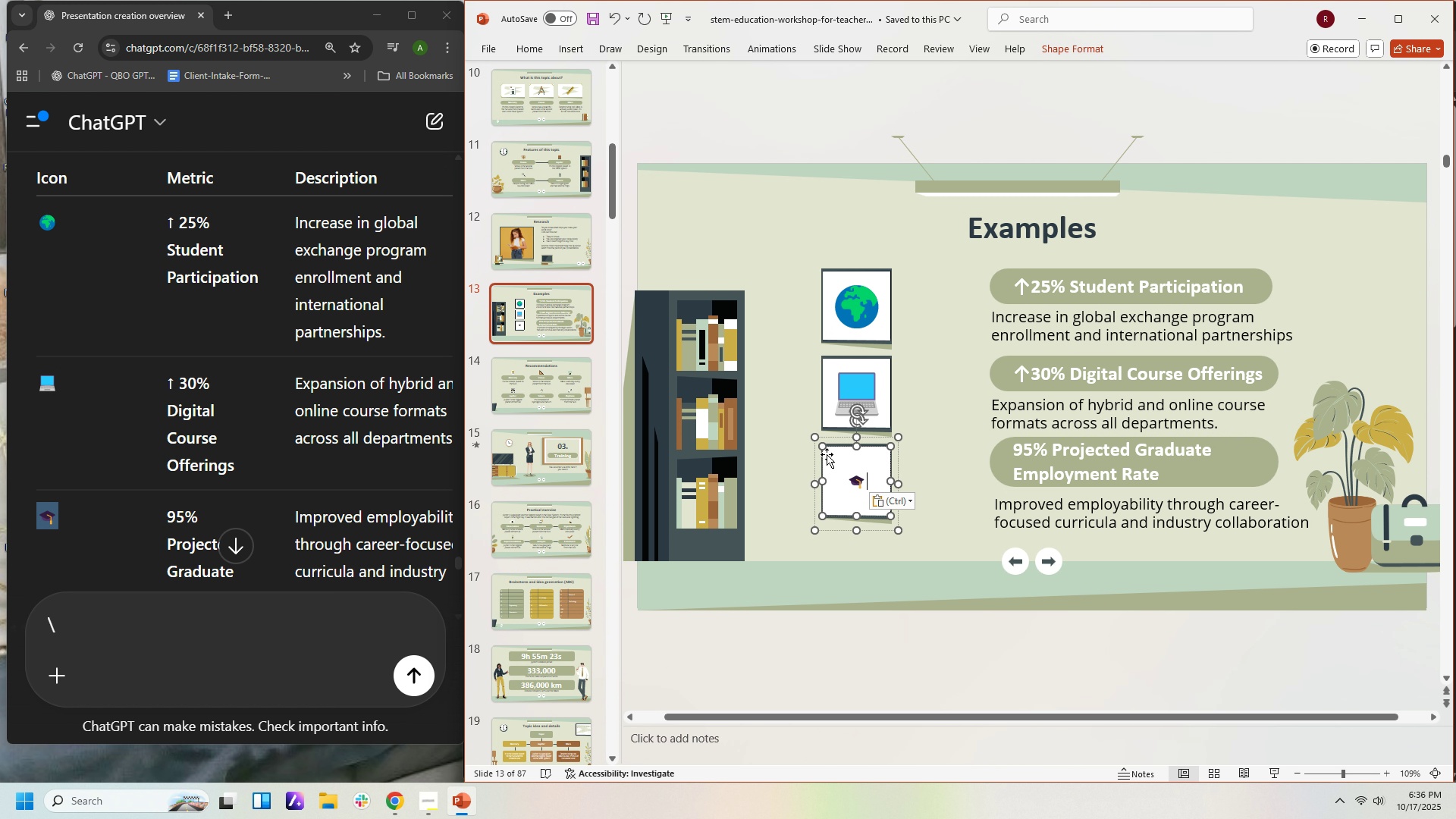 
key(Shift+ArrowLeft)
 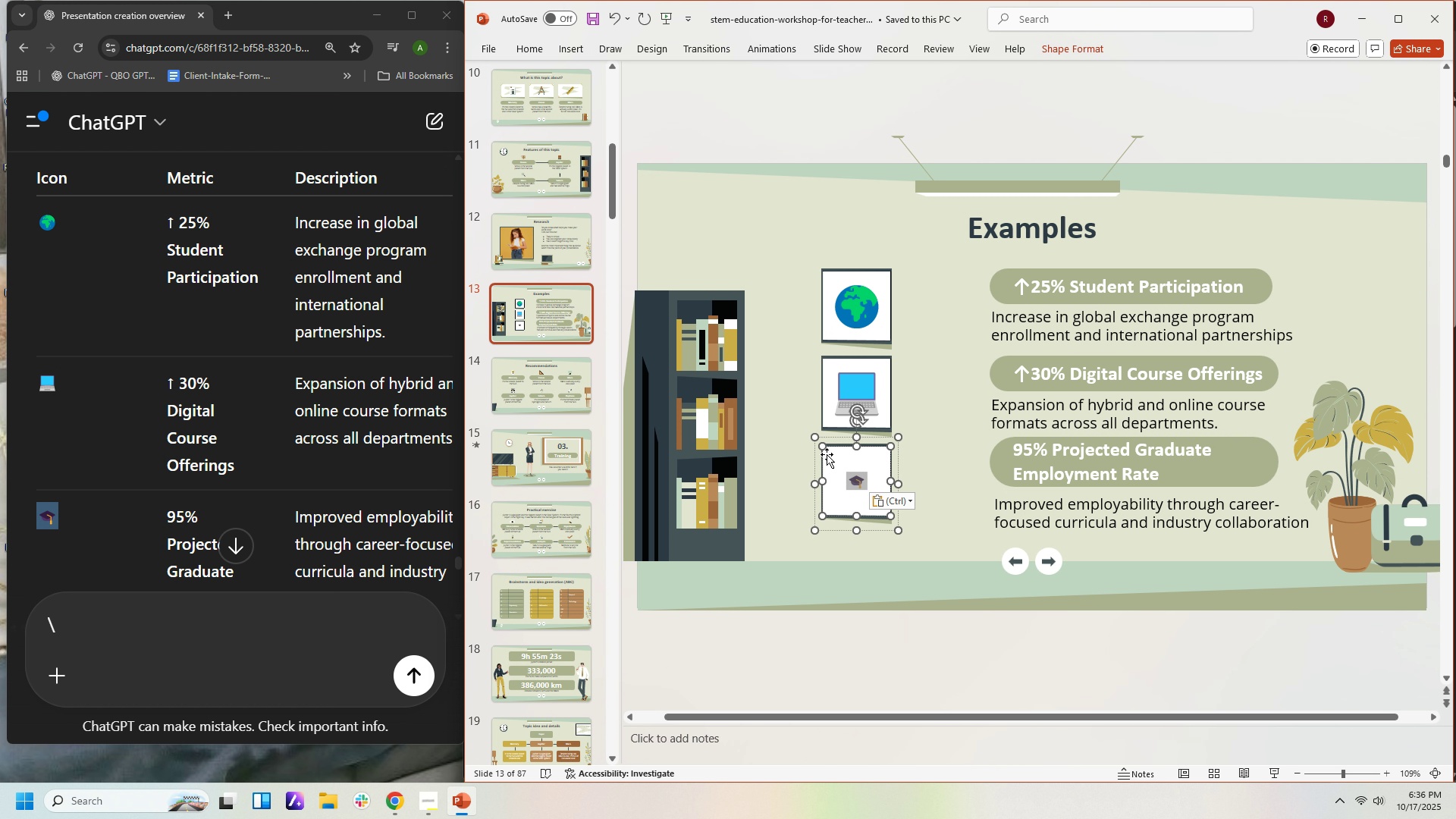 
key(Shift+ArrowLeft)
 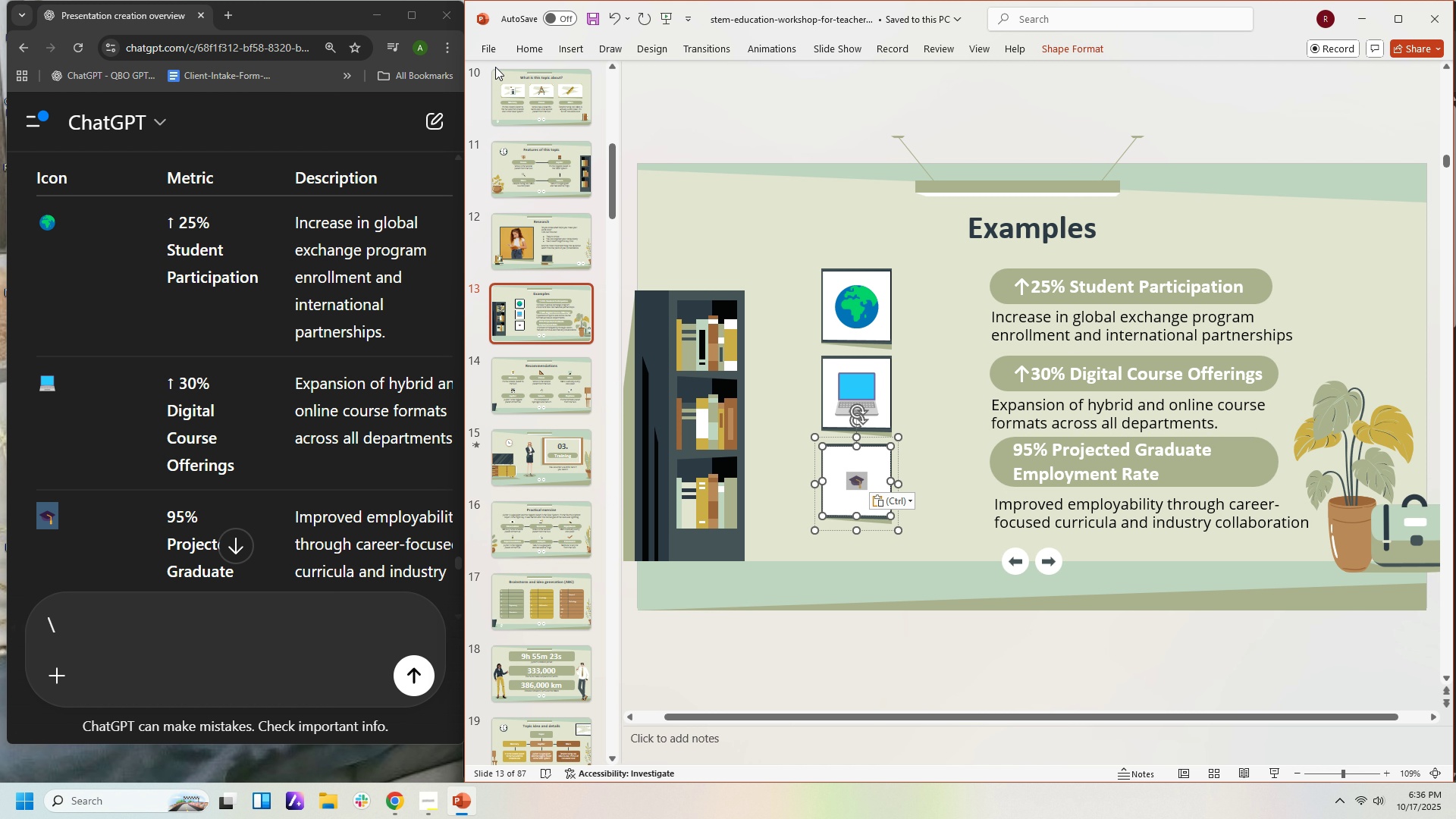 
left_click([544, 46])
 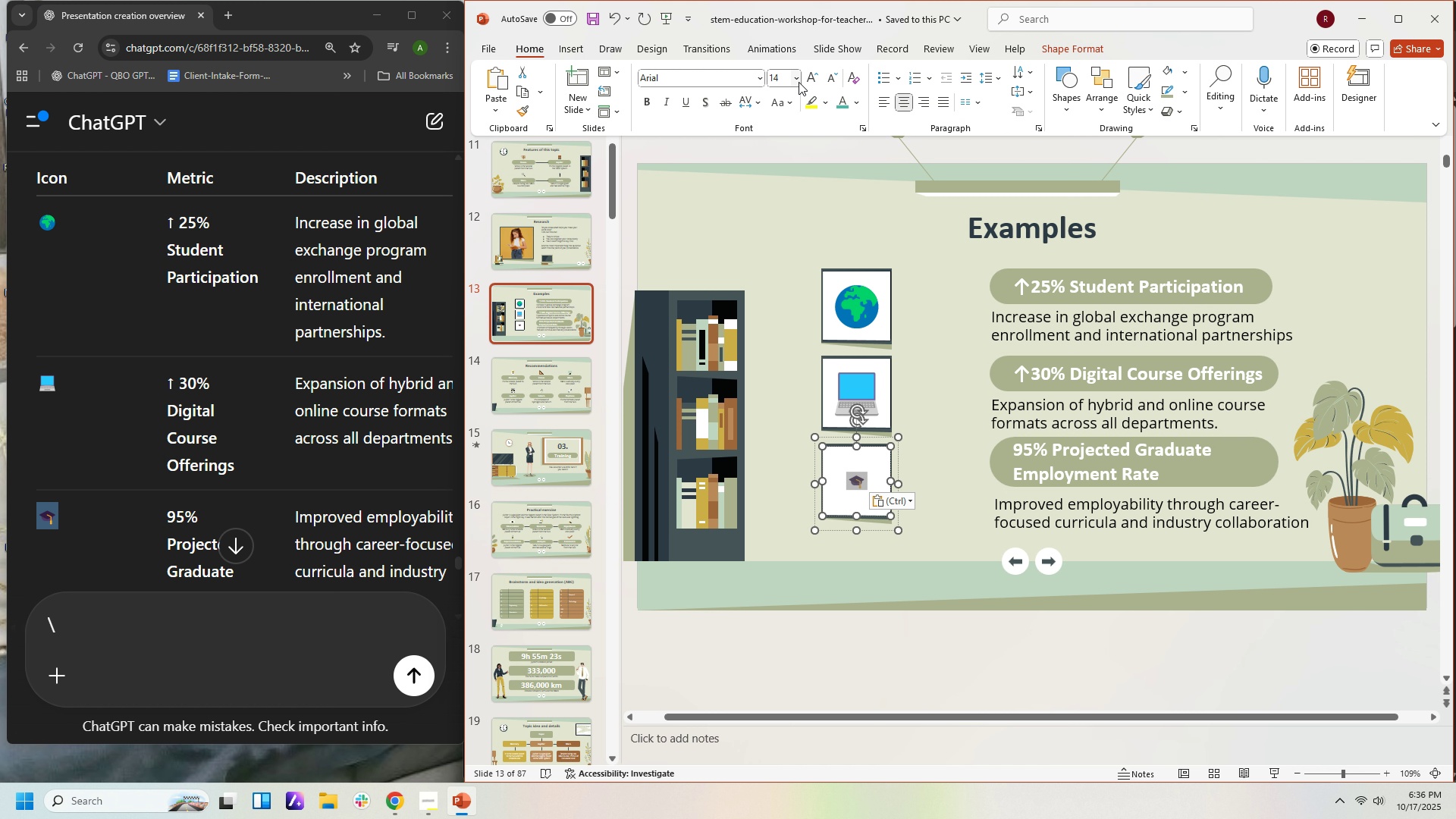 
left_click([799, 80])
 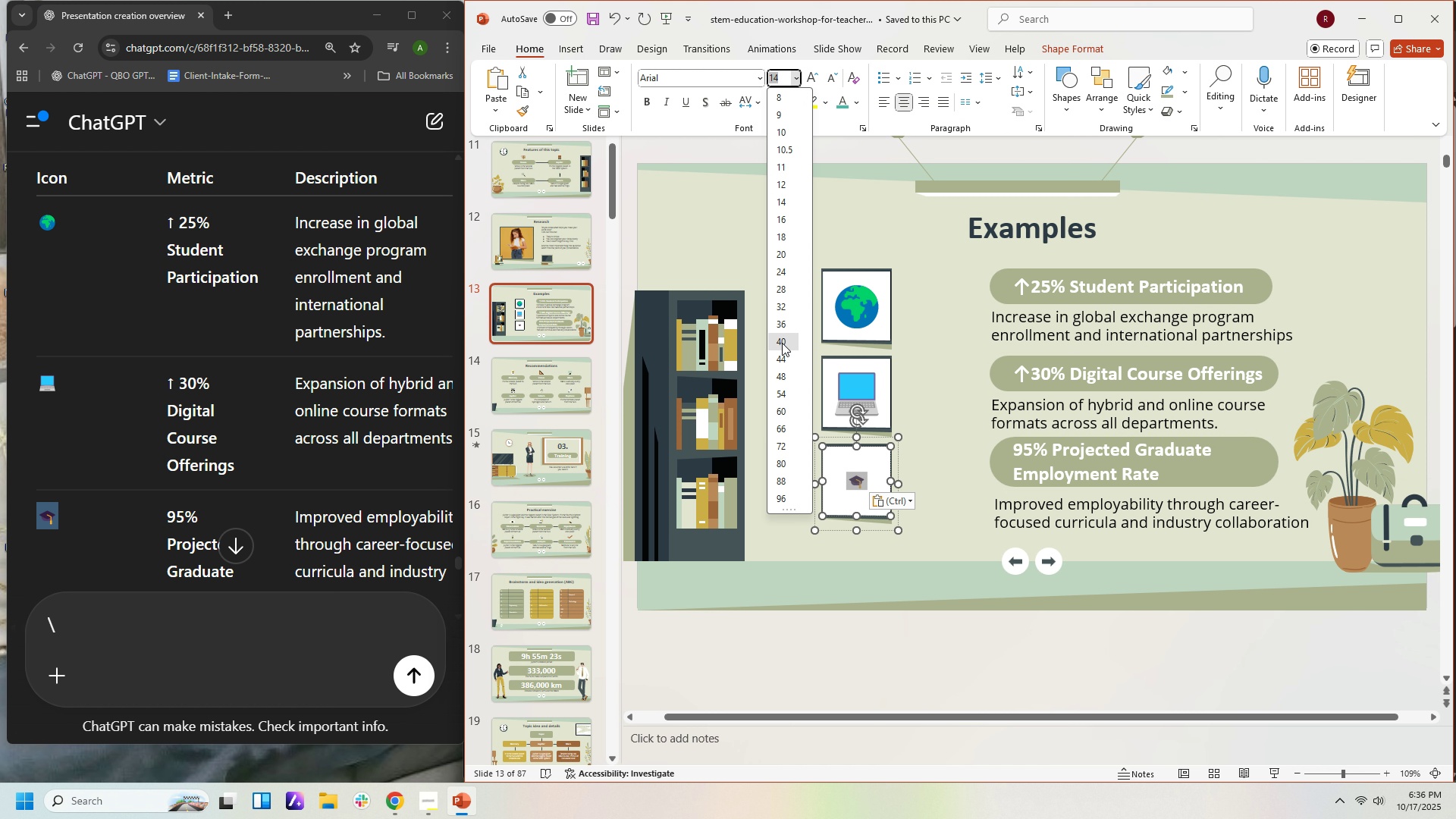 
left_click([782, 343])
 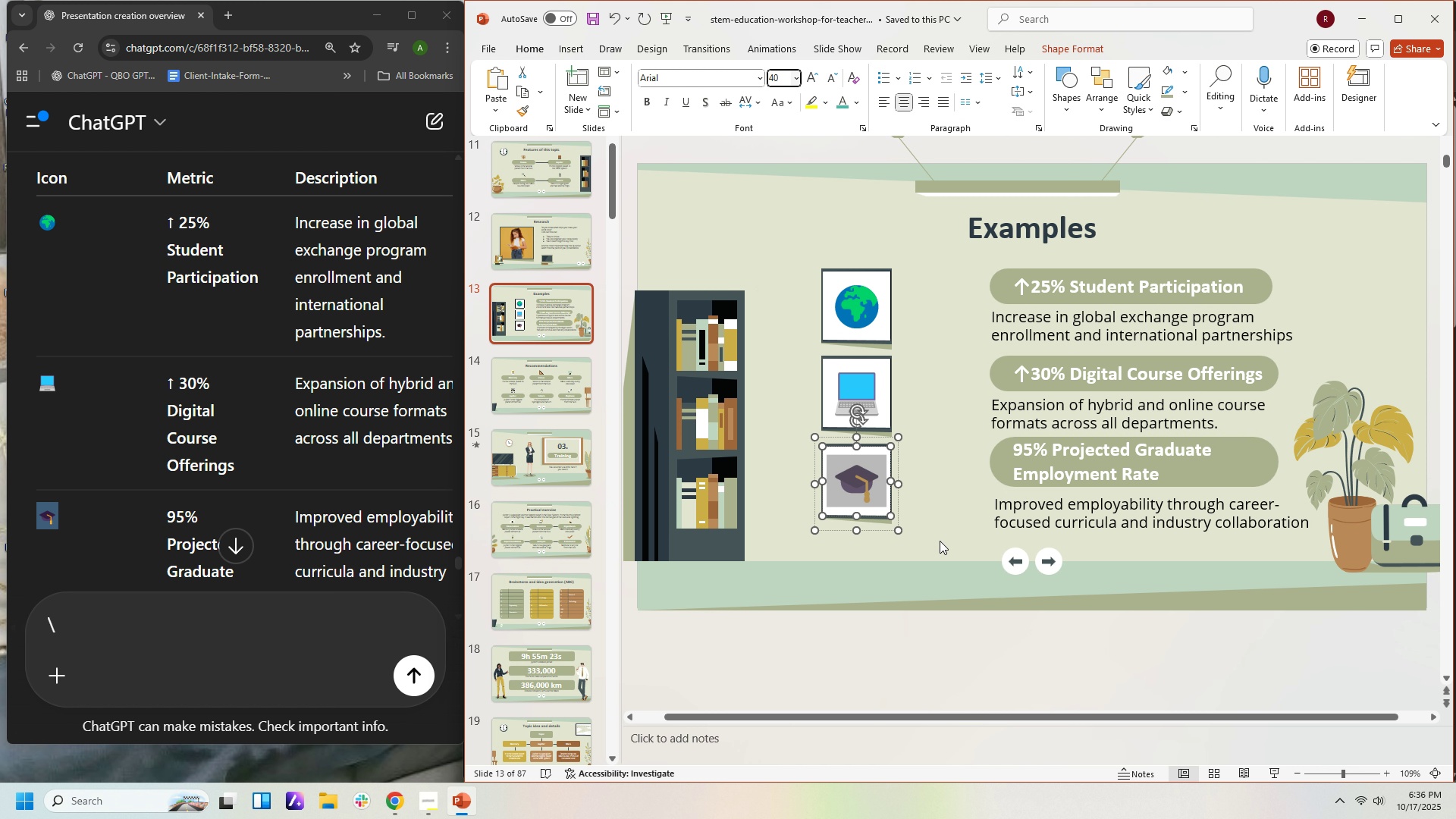 
left_click([940, 541])
 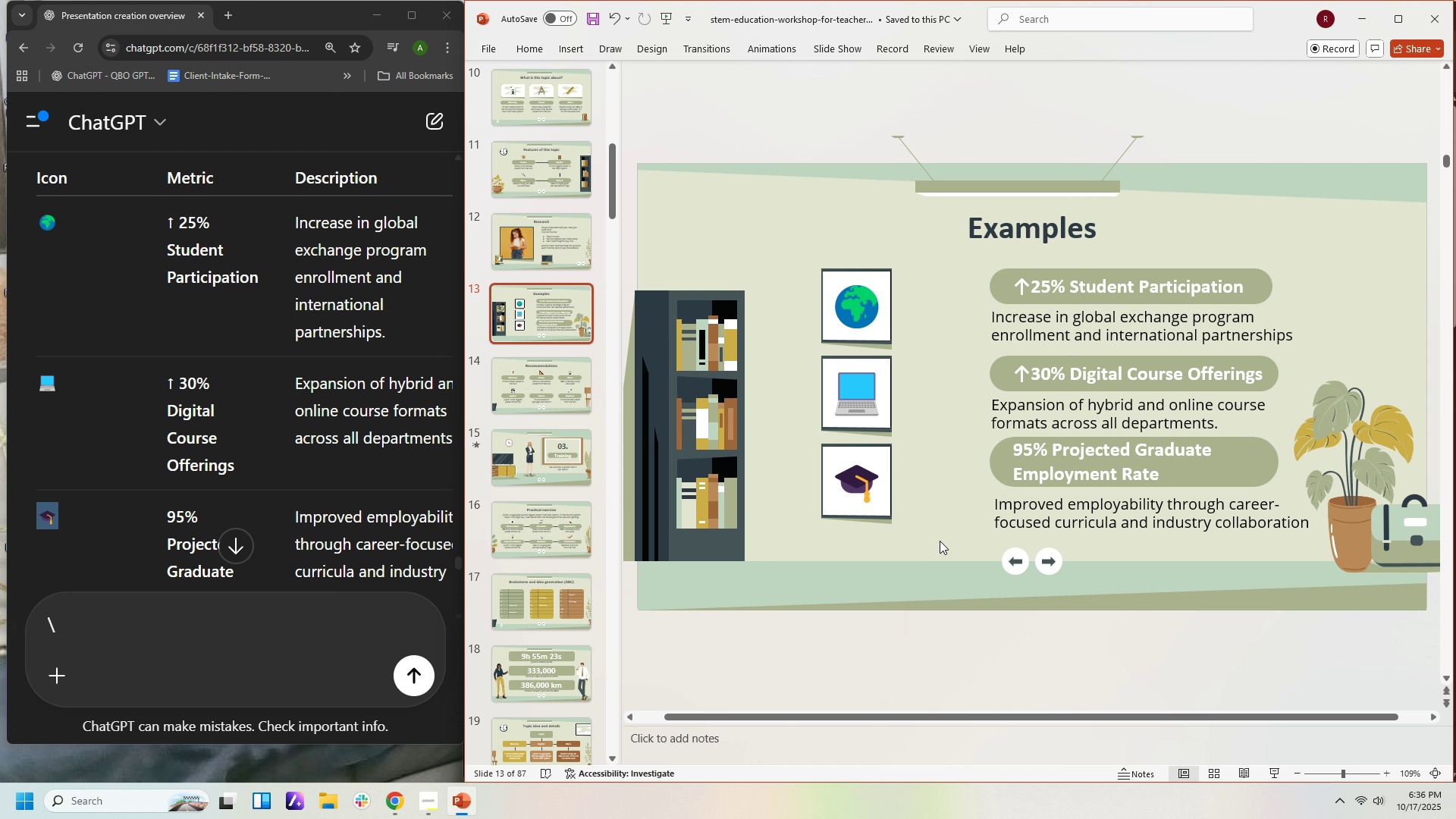 
left_click([940, 541])
 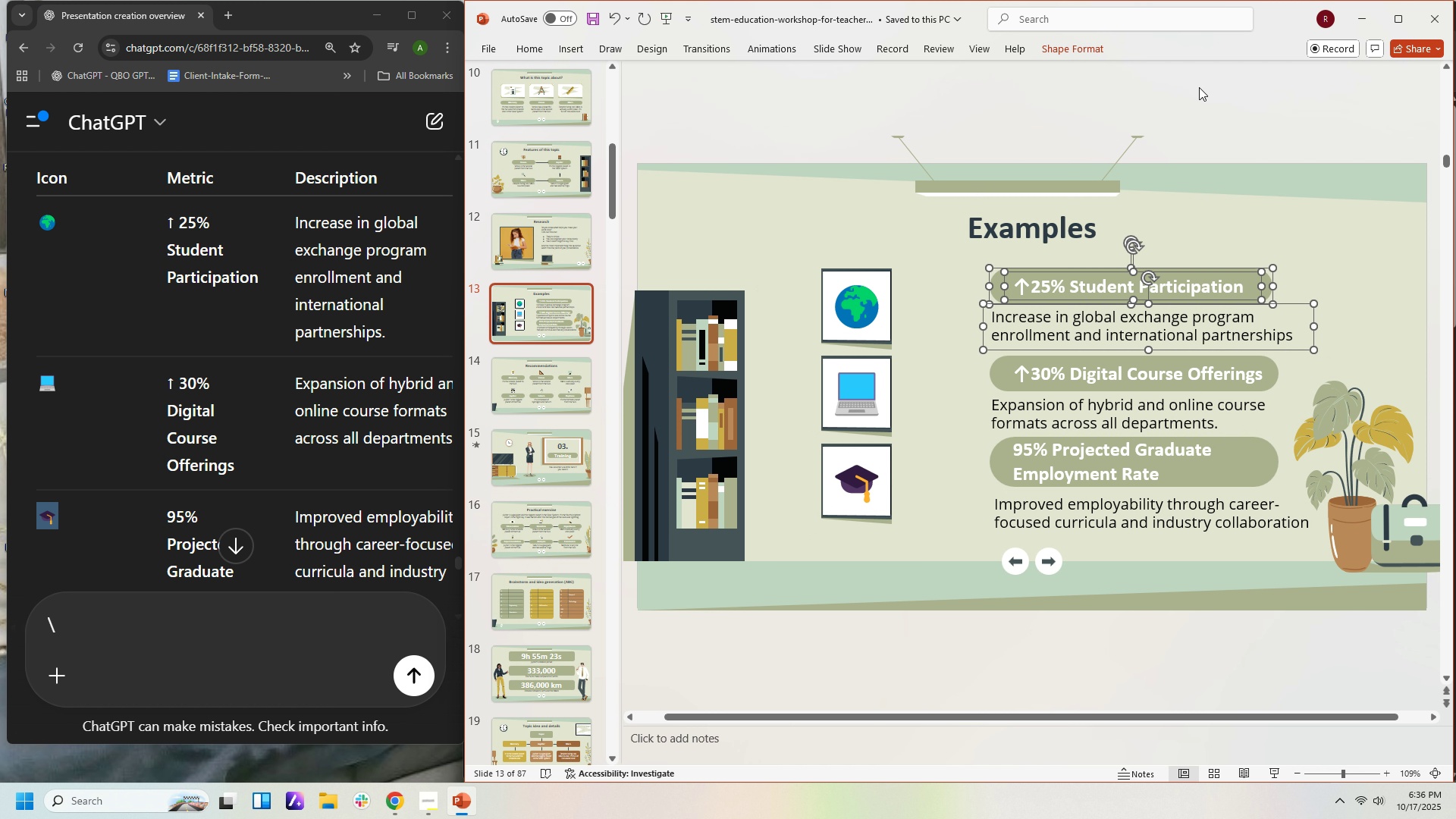 
wait(5.07)
 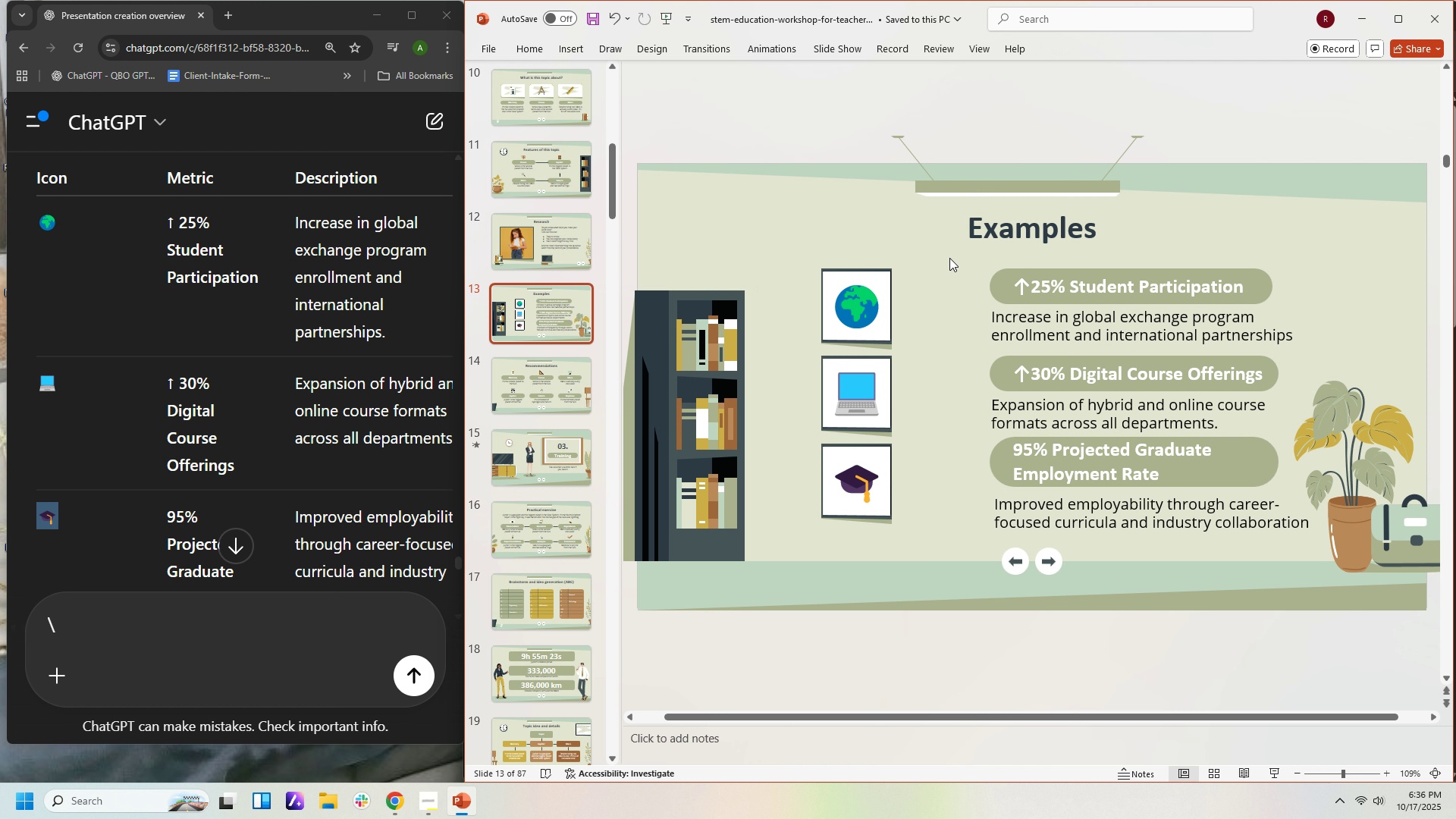 
left_click([1062, 50])
 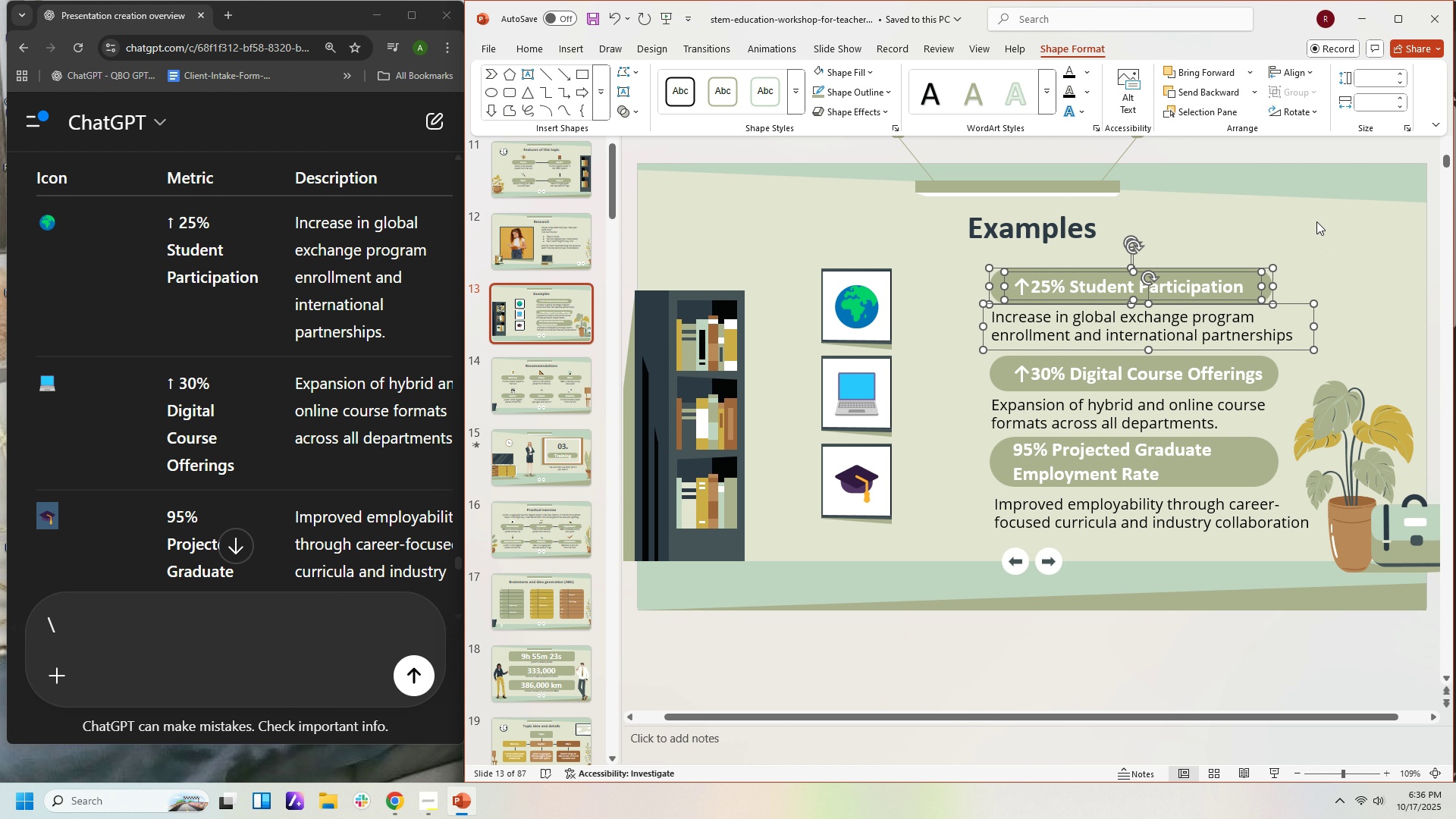 
left_click([1293, 93])
 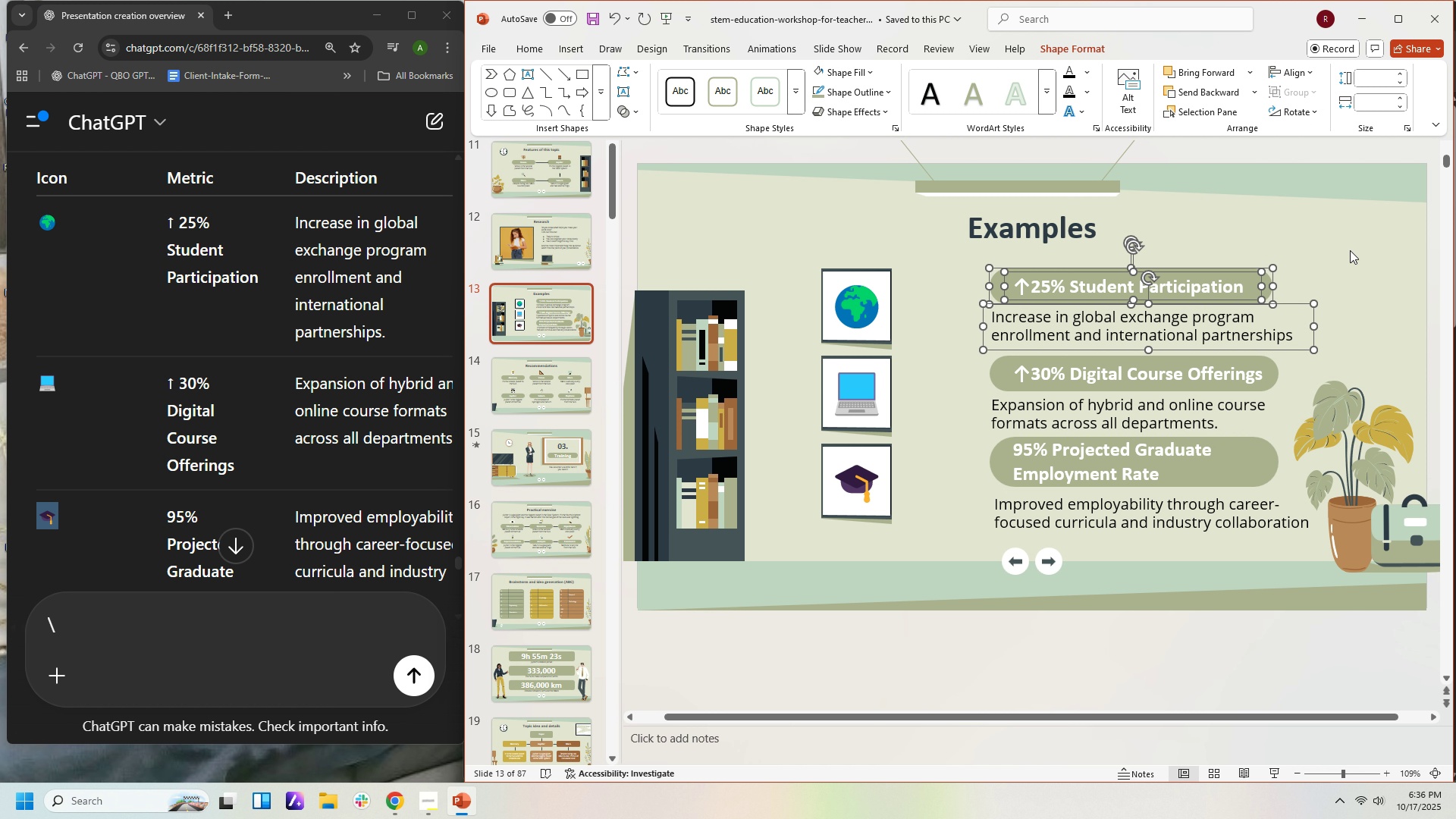 
left_click([1350, 250])
 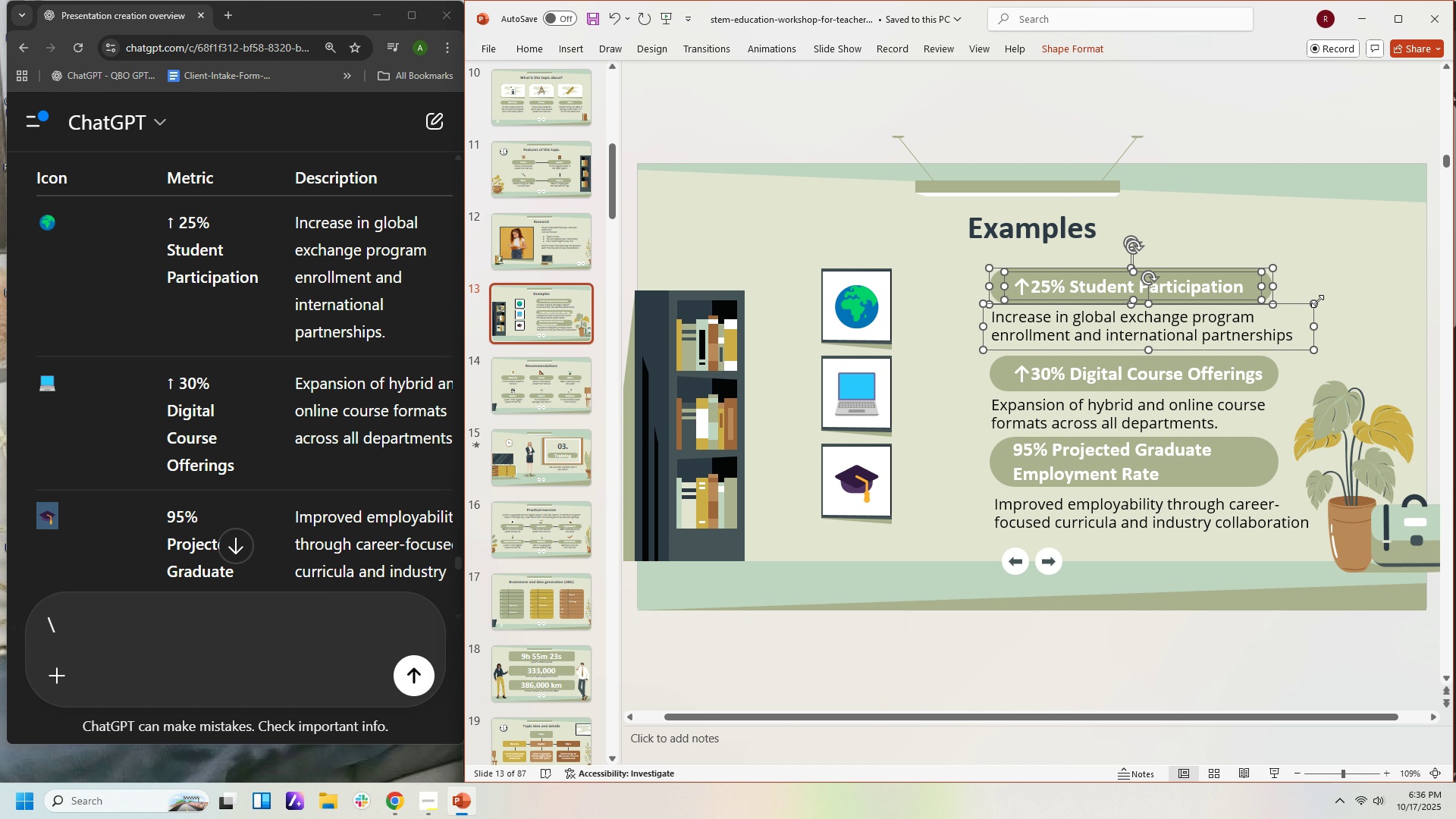 
left_click([1317, 301])
 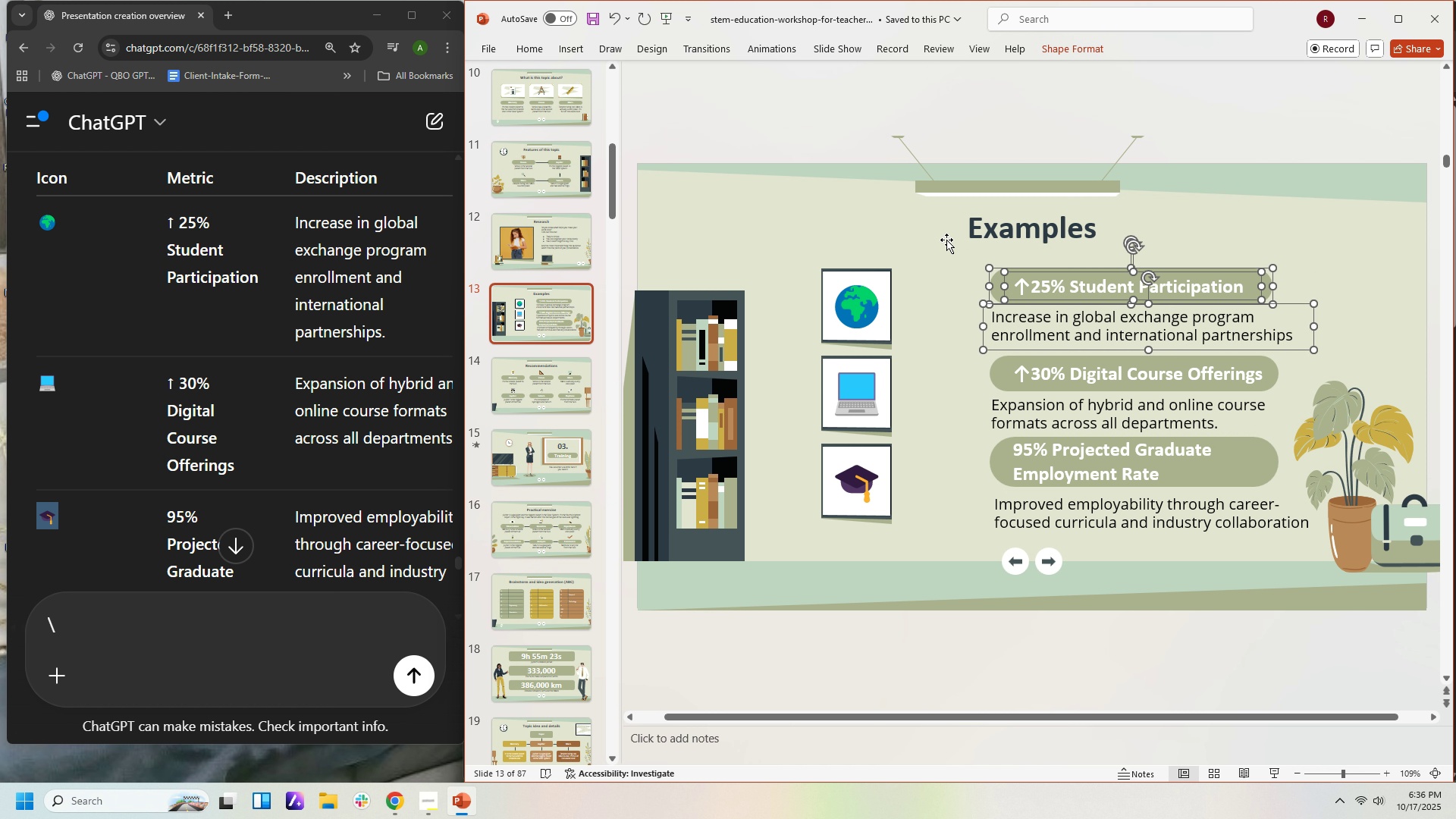 
left_click([1053, 42])
 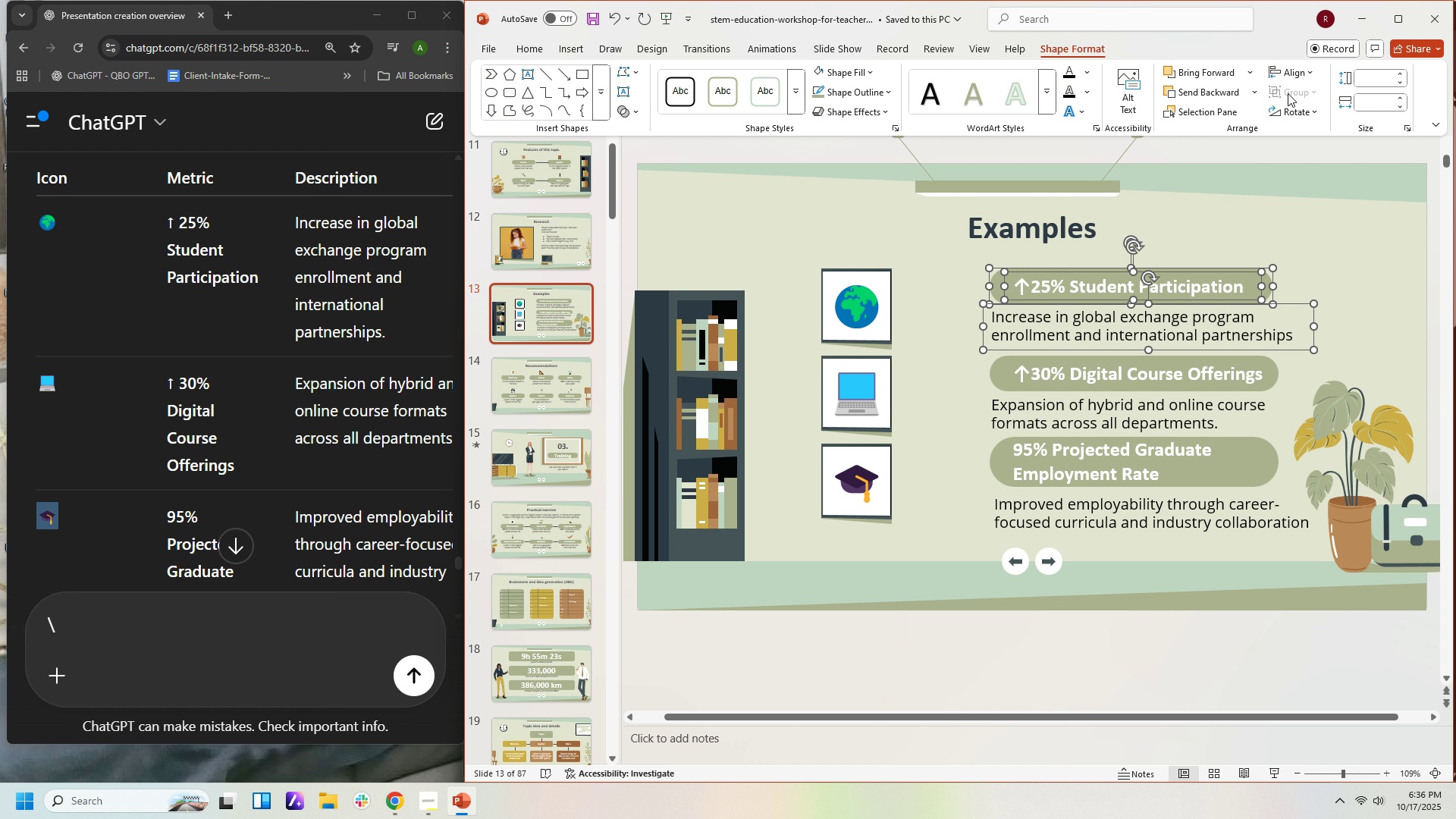 
left_click([1288, 92])
 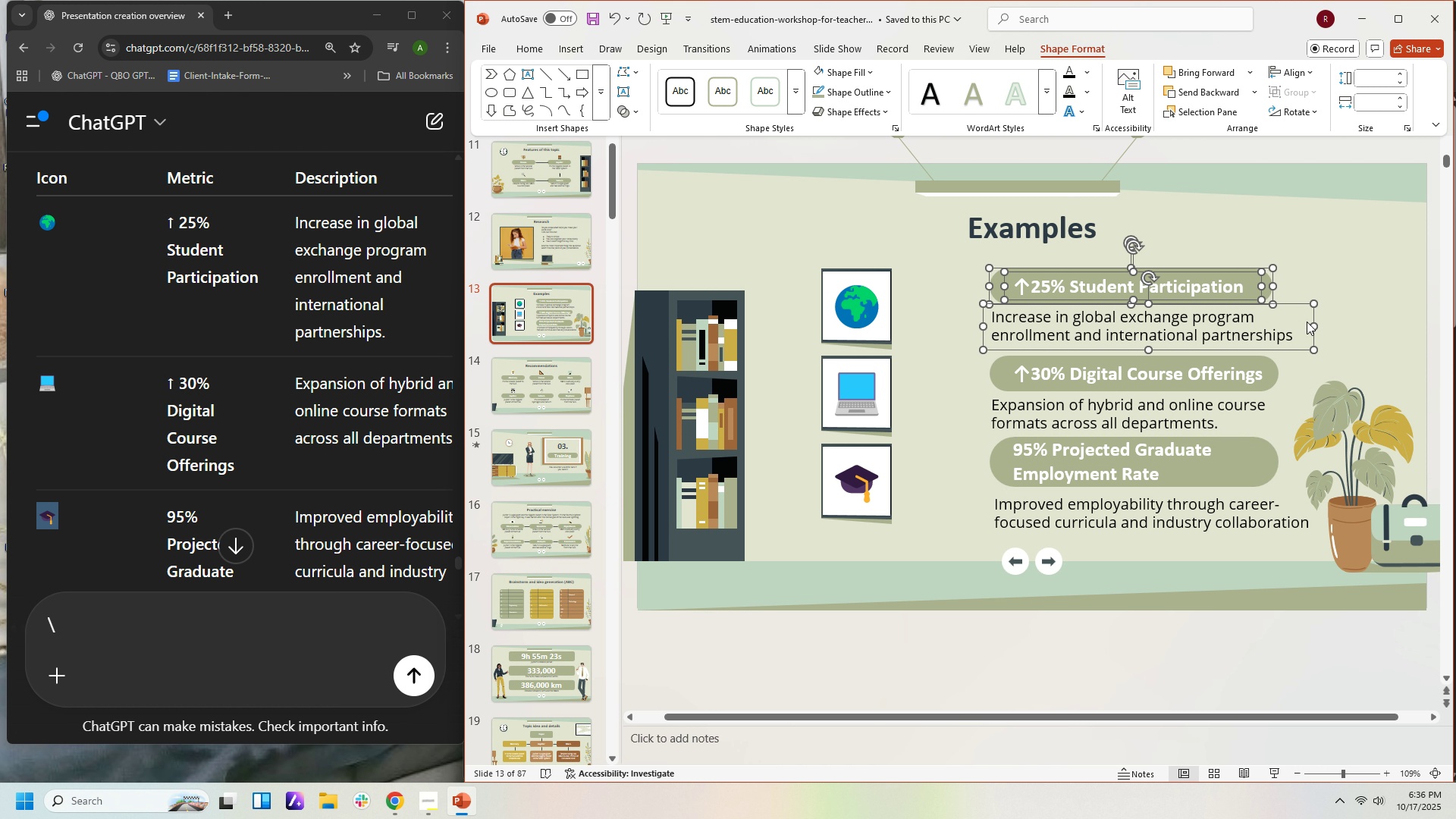 
left_click([1234, 279])
 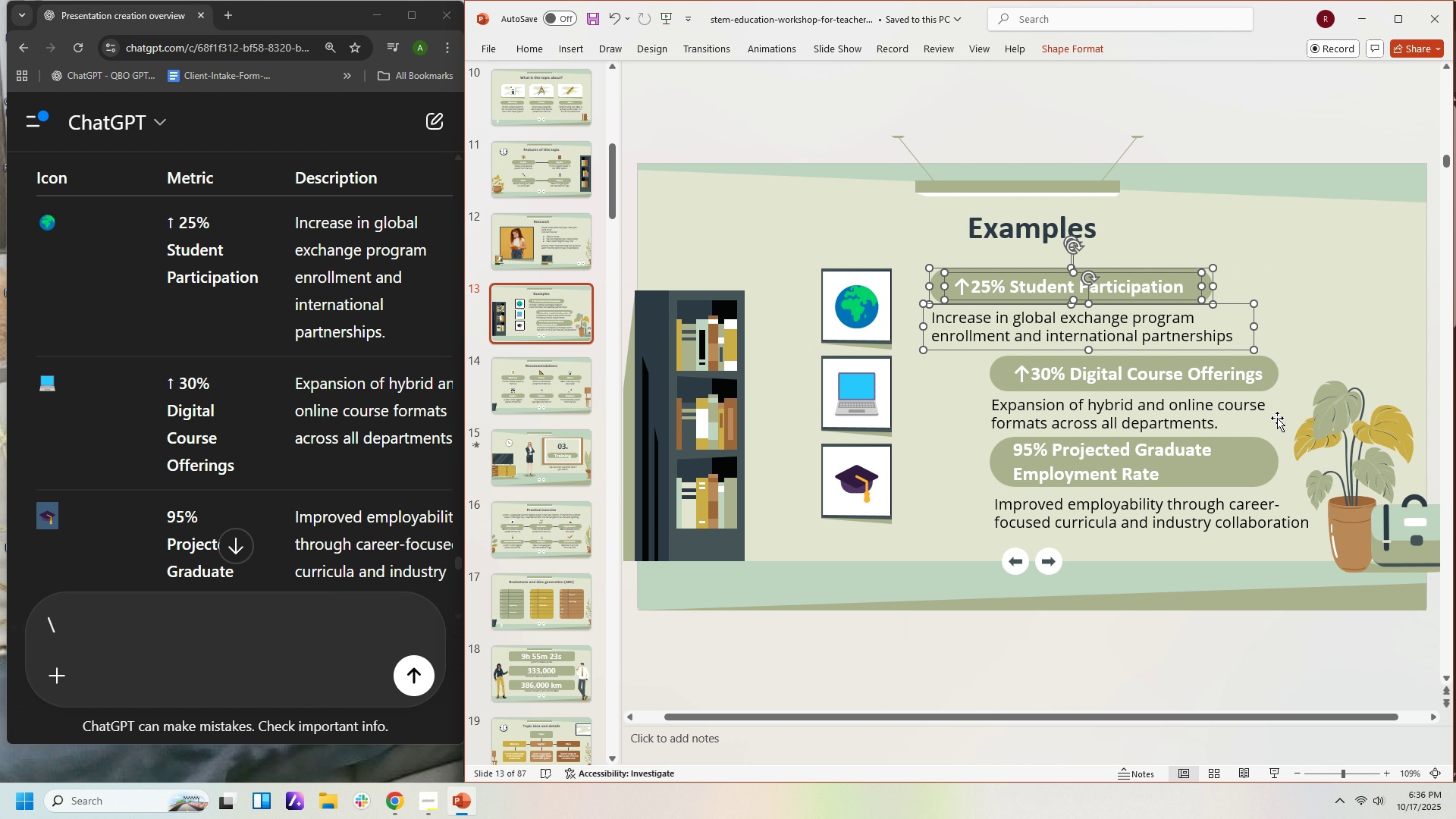 
wait(5.03)
 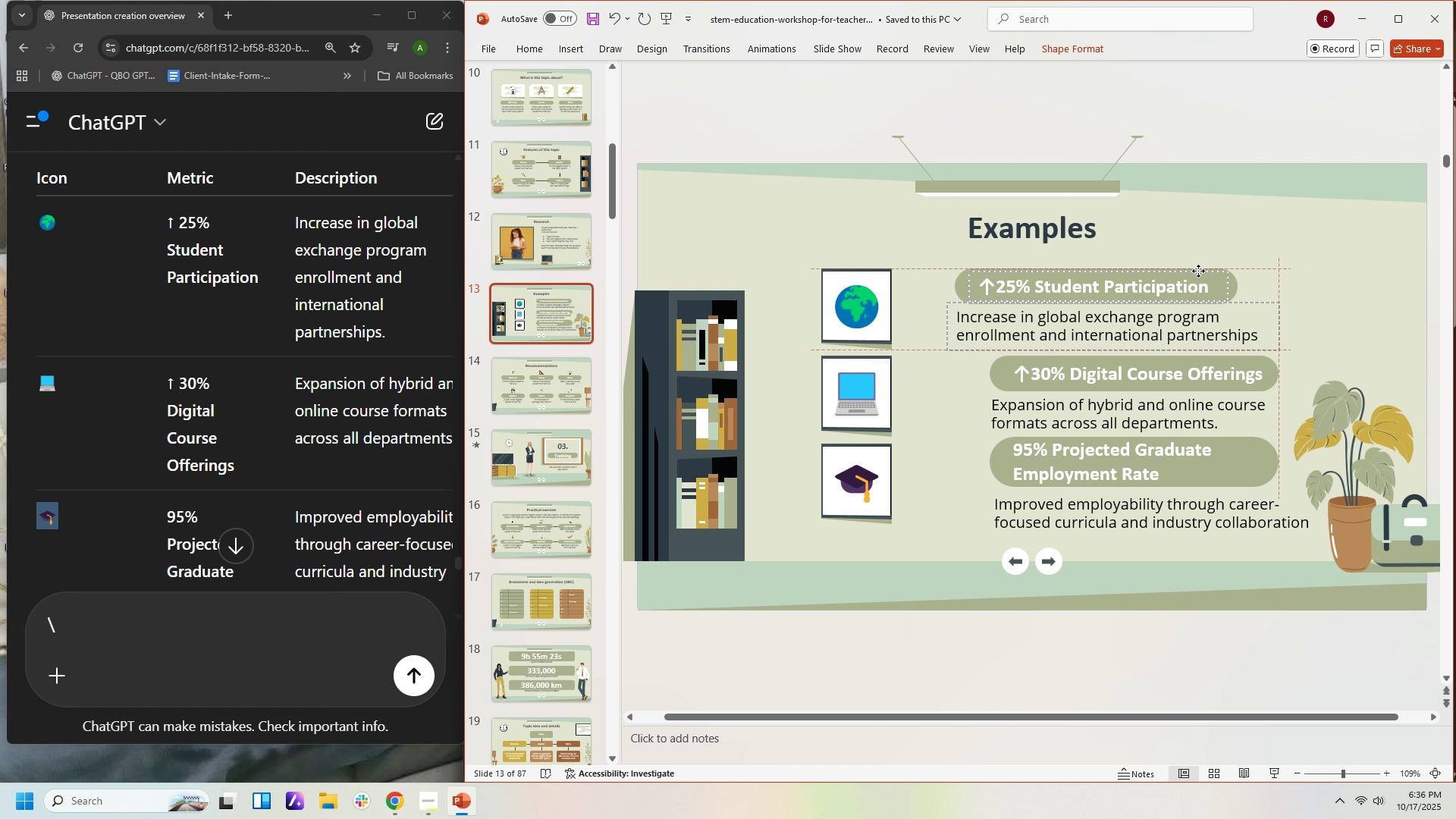 
key(Control+Z)
 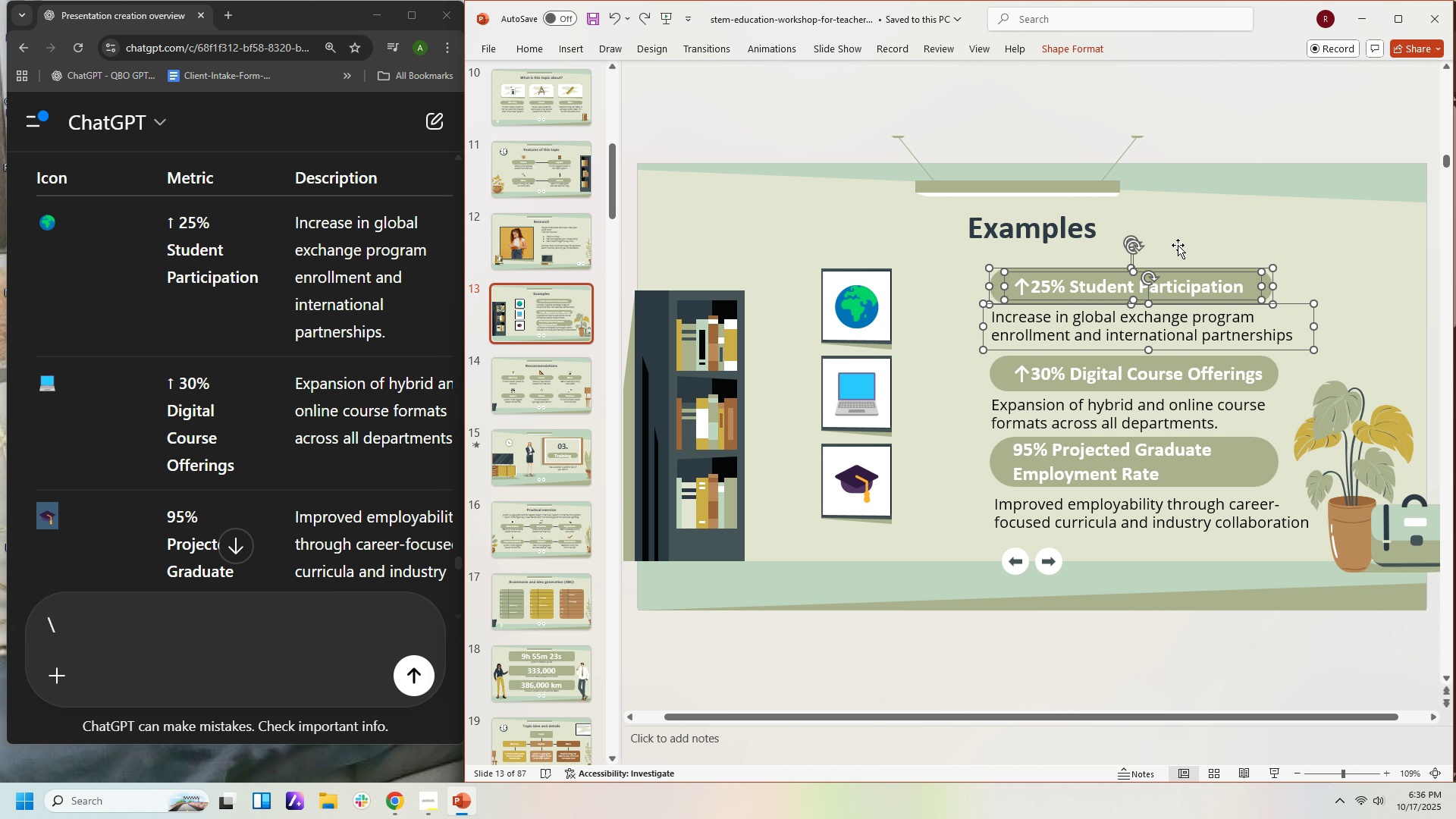 
left_click([1181, 243])
 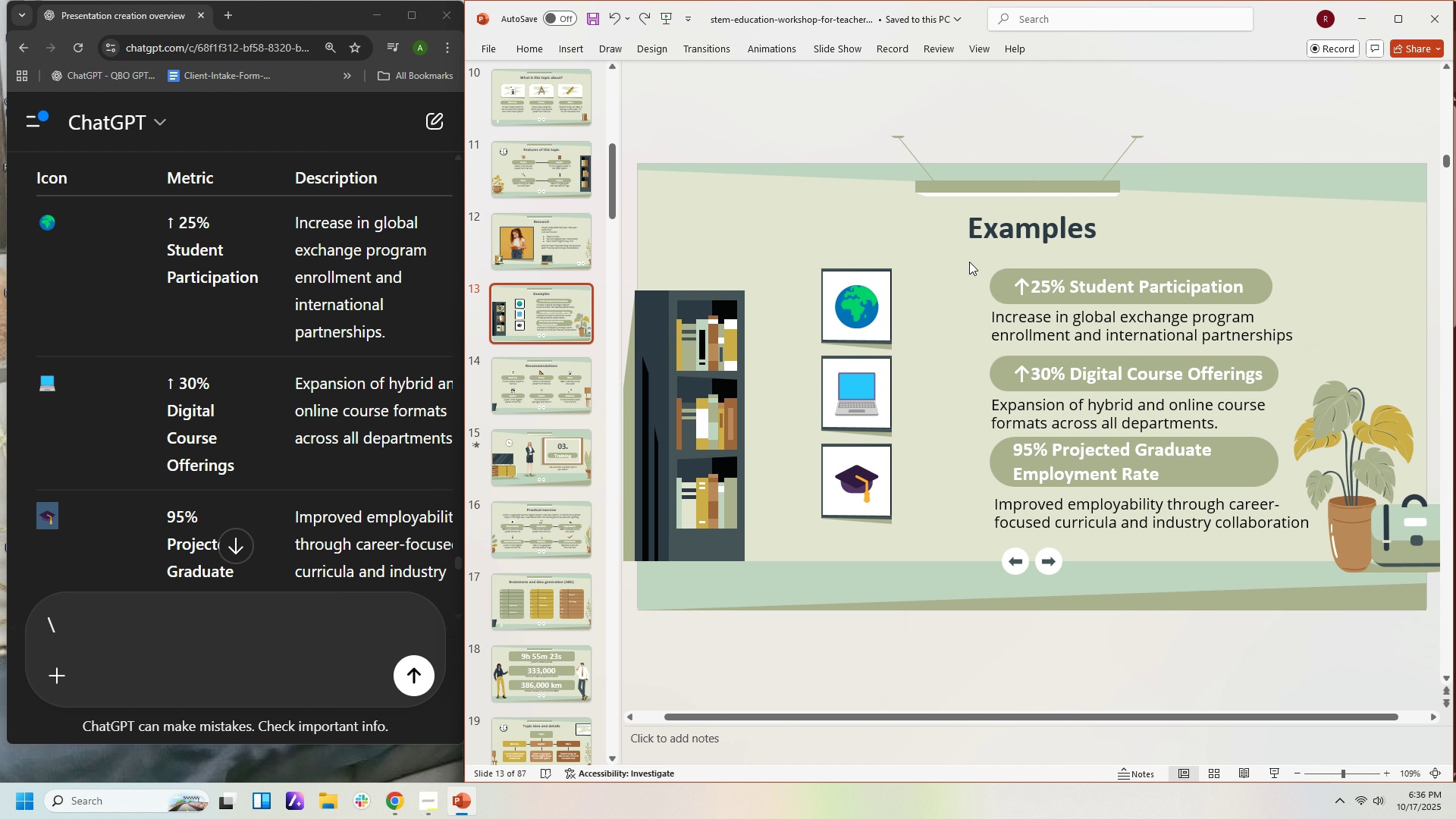 
left_click([969, 262])
 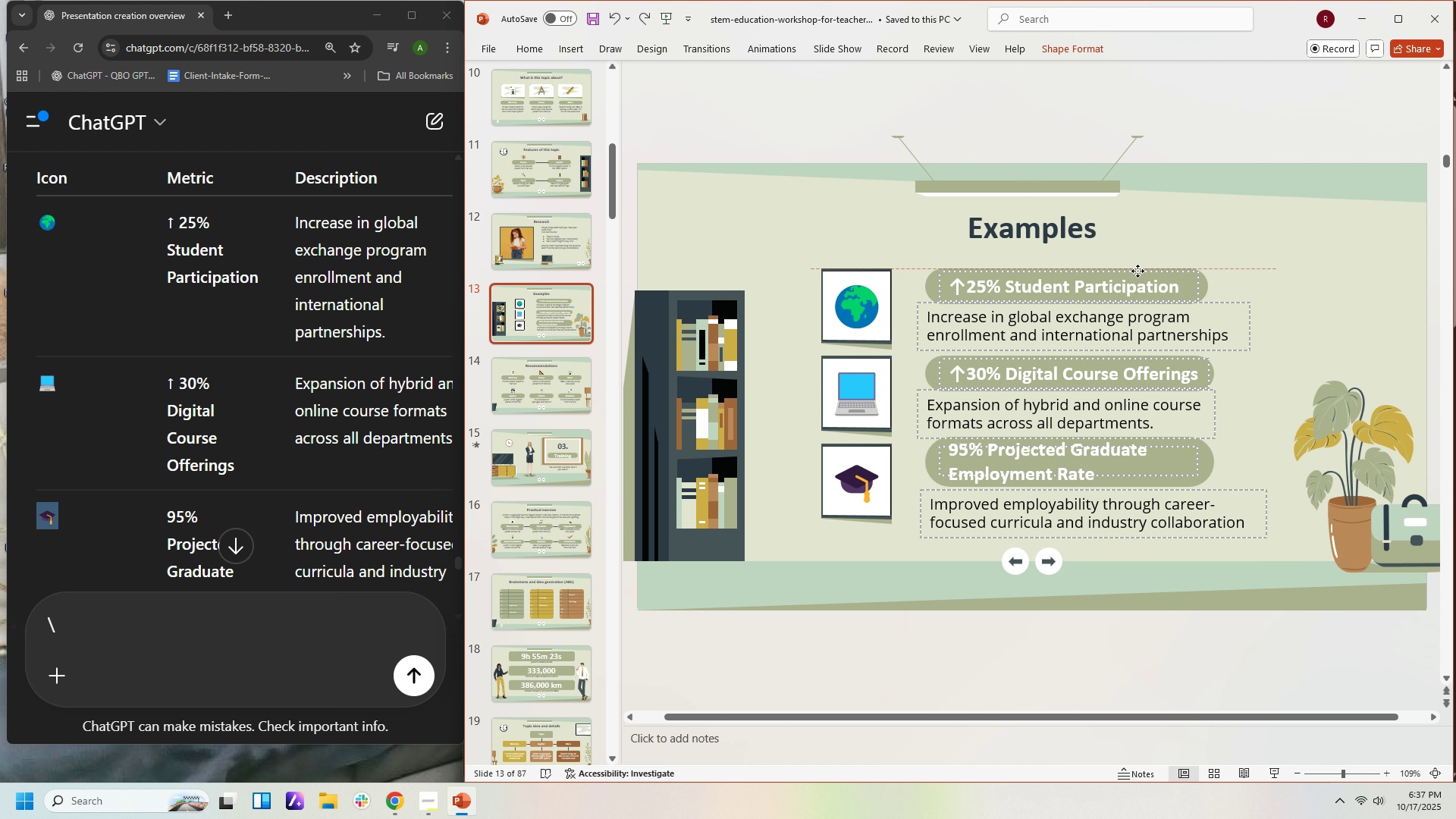 
wait(10.0)
 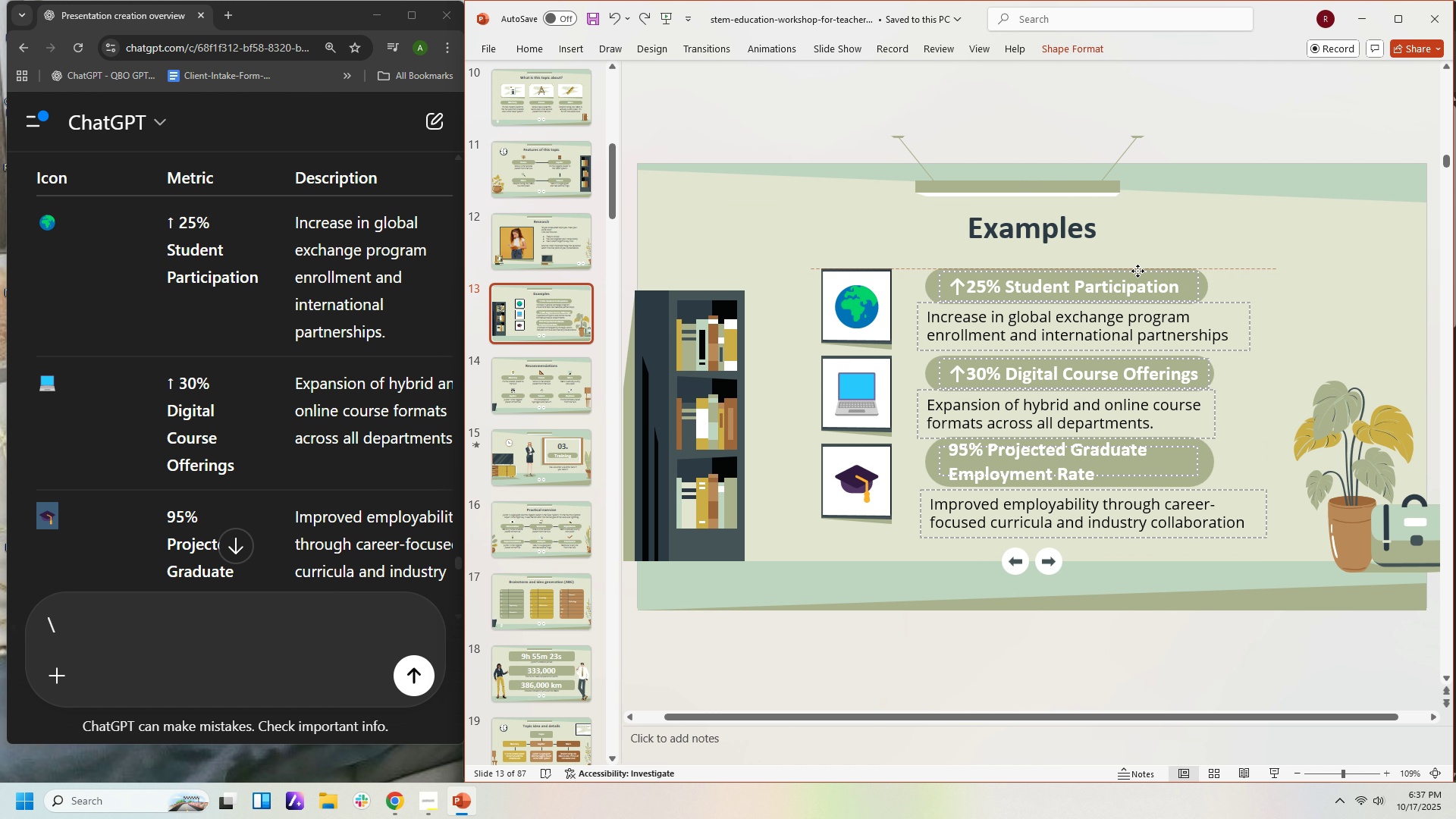 
left_click([1279, 341])
 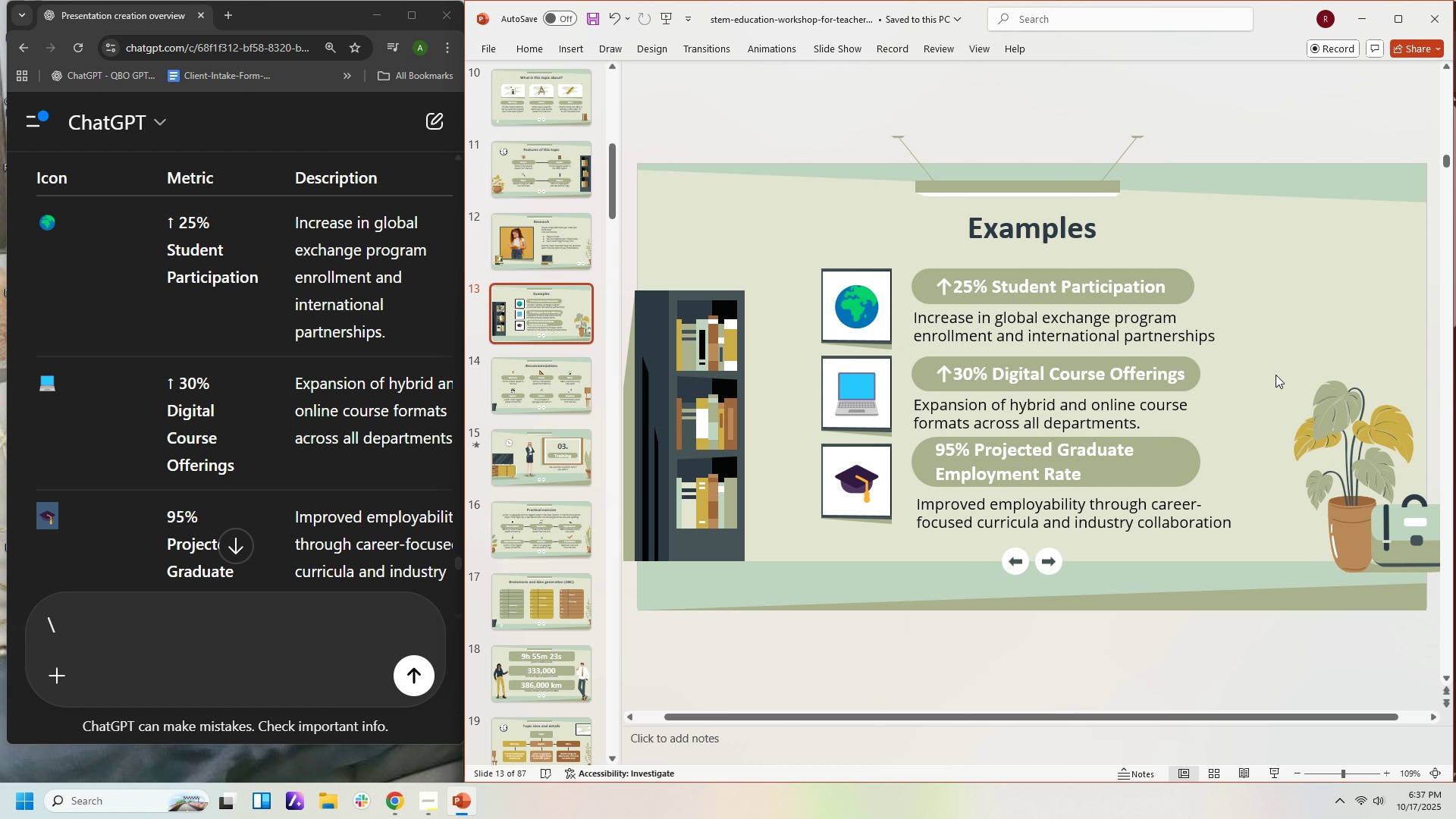 
left_click([1241, 463])
 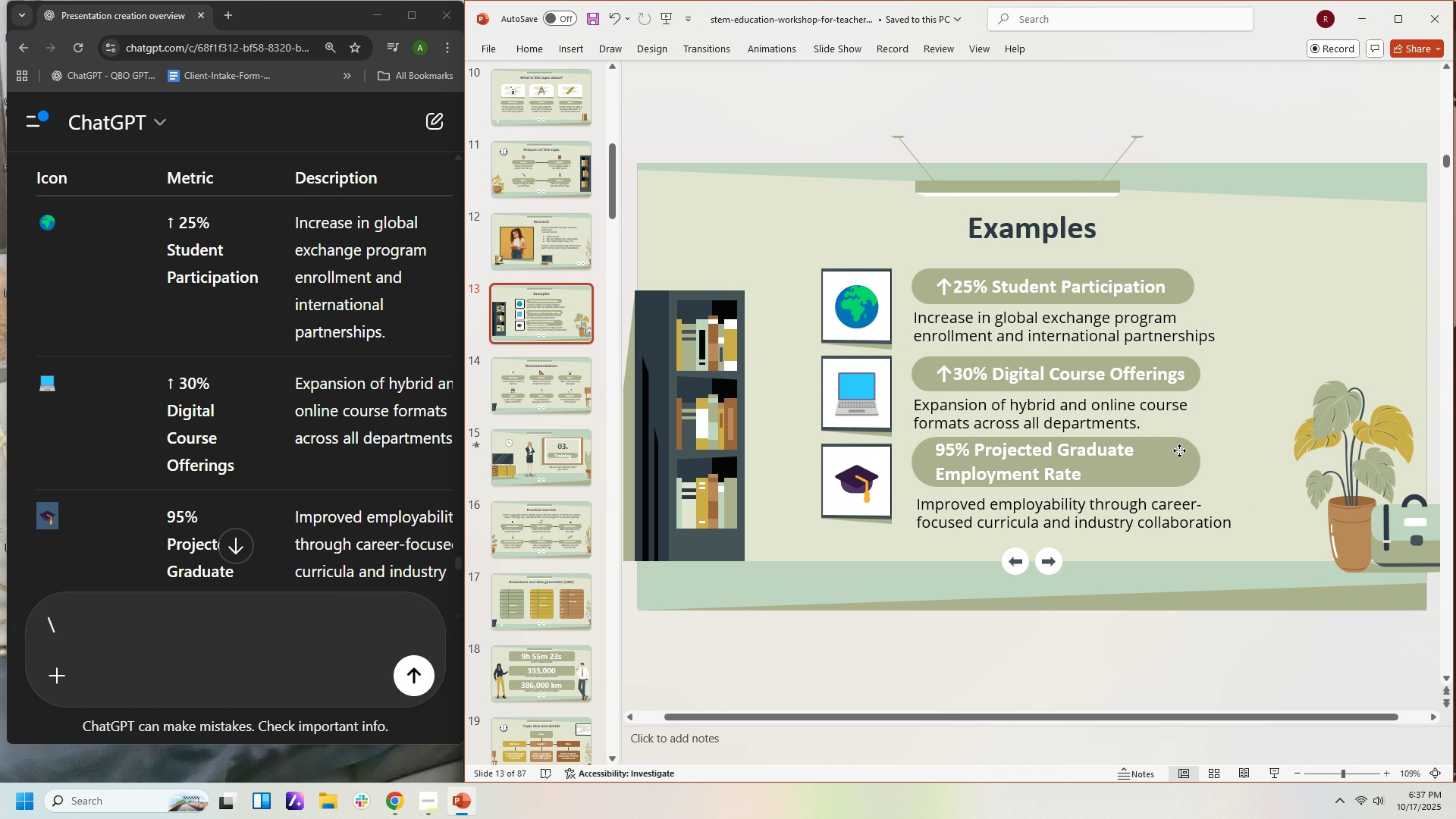 
left_click([1179, 450])
 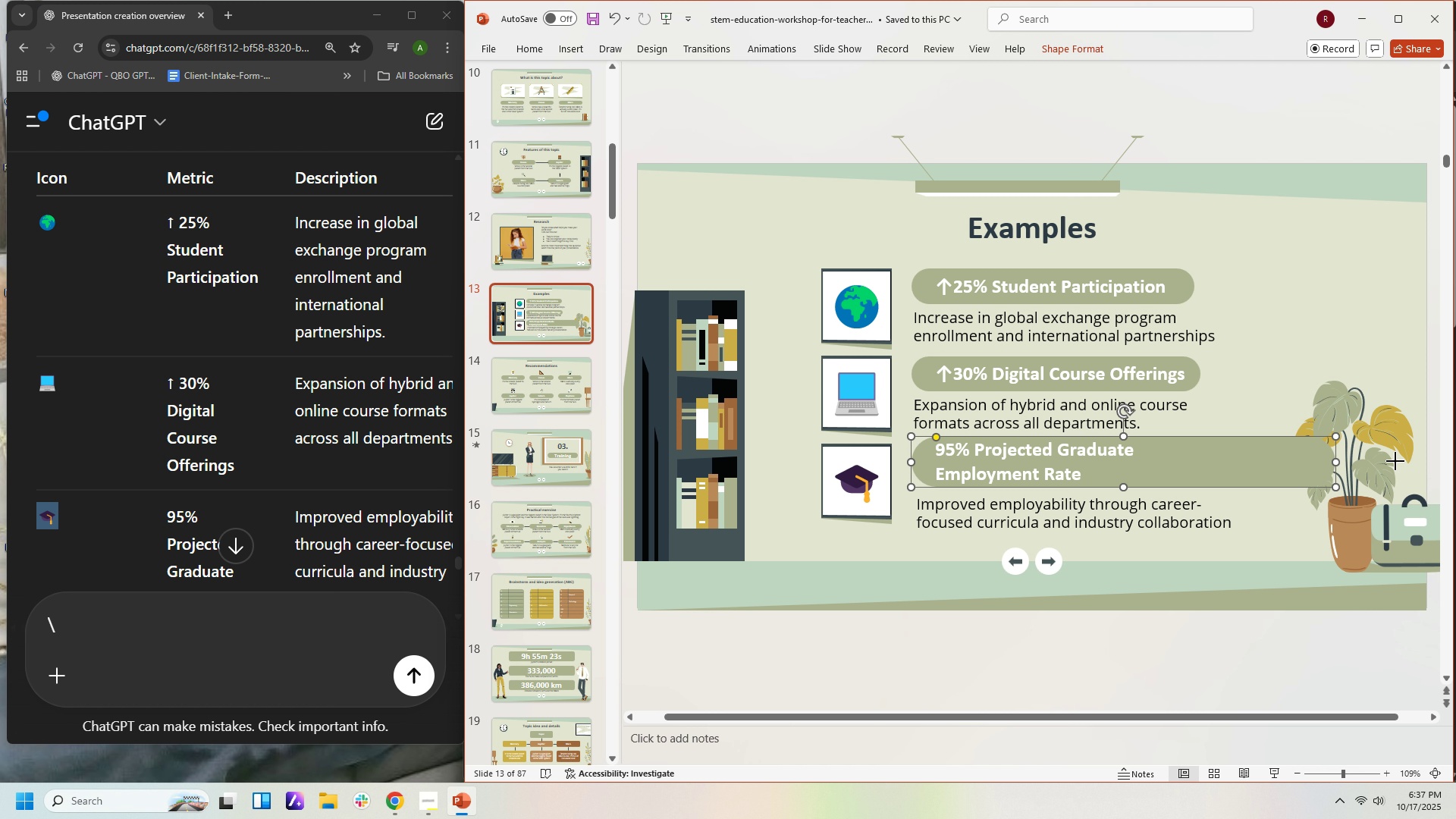 
wait(5.45)
 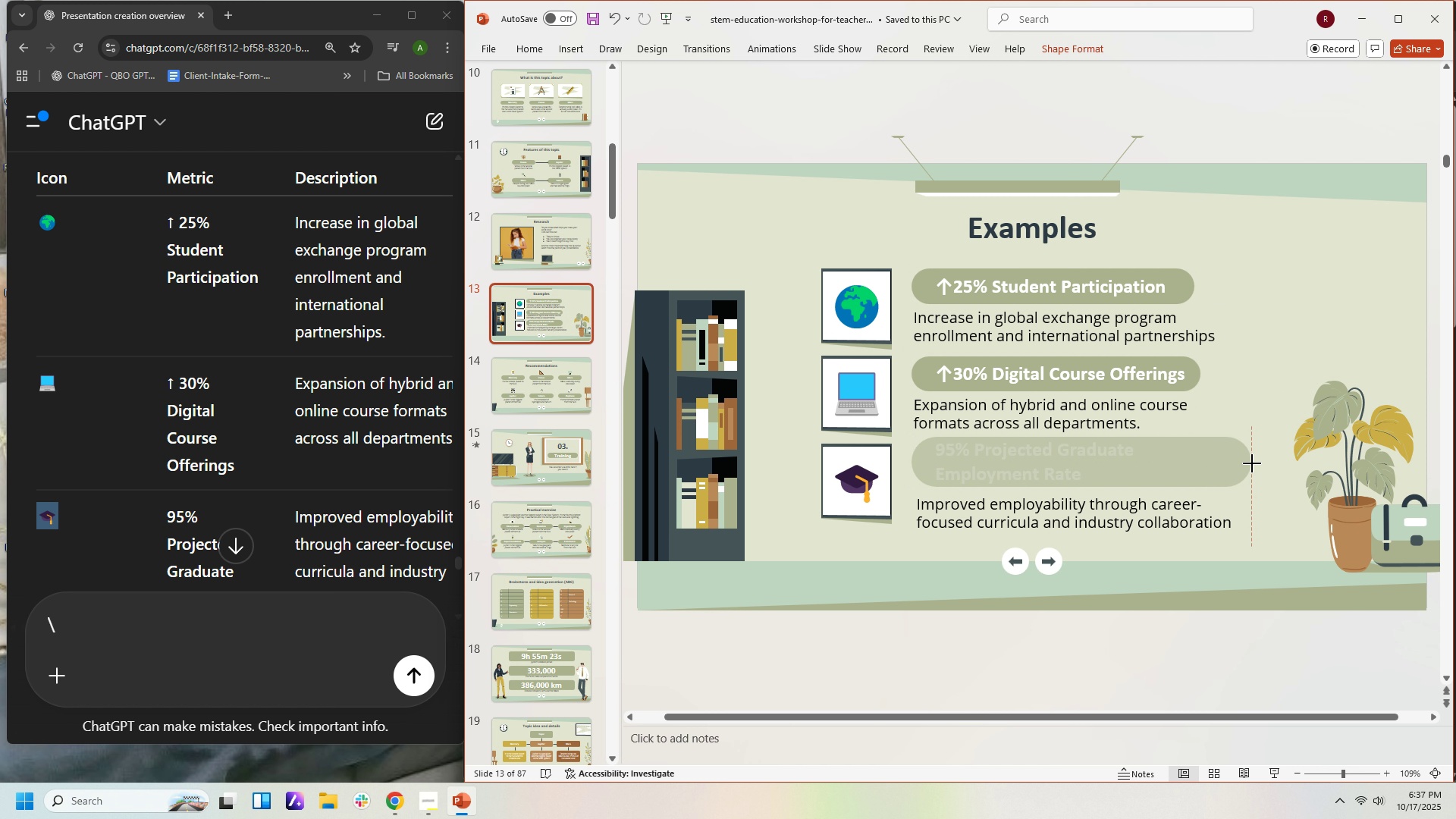 
left_click([1056, 461])
 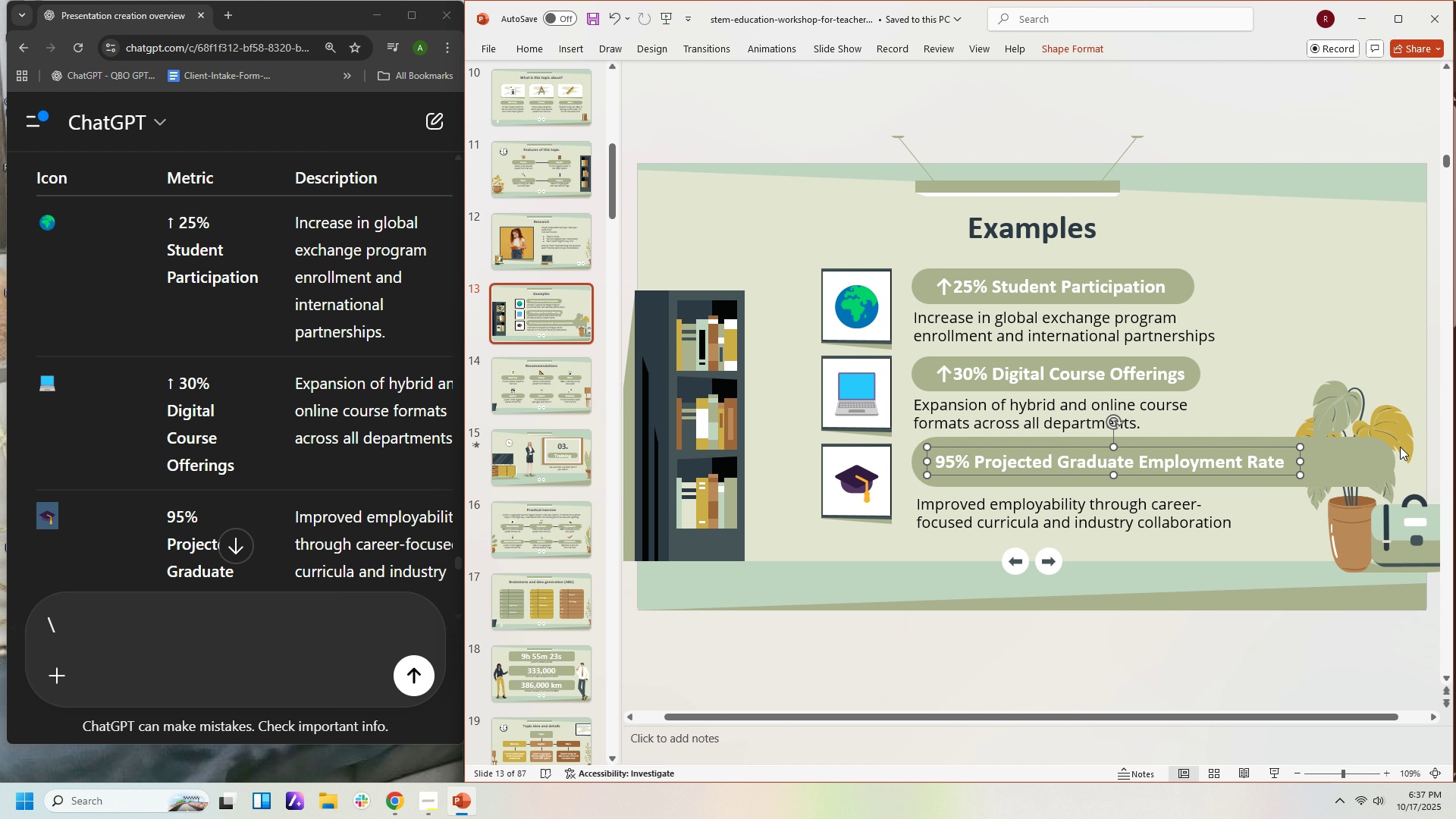 
left_click([1374, 469])
 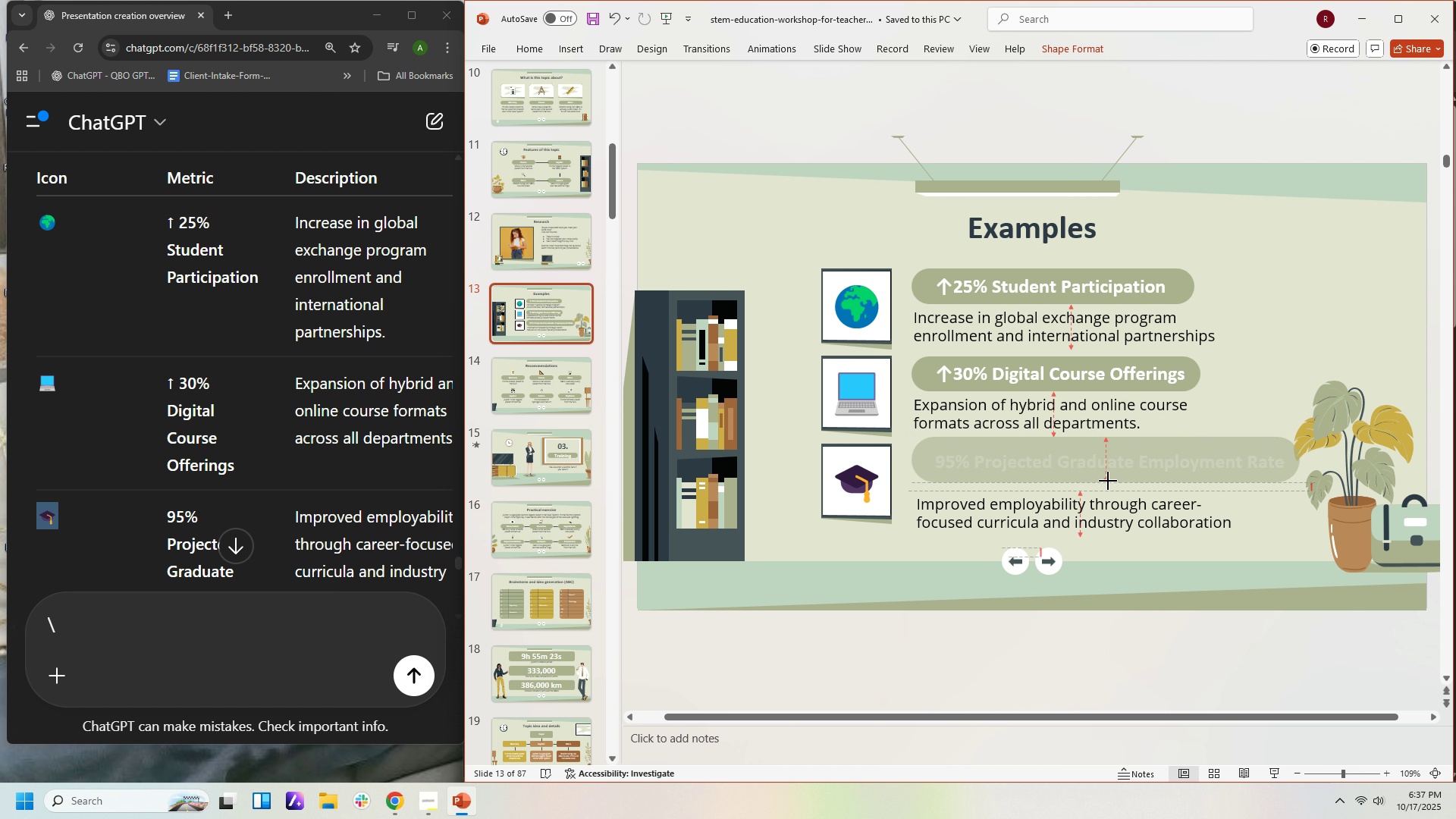 
wait(8.57)
 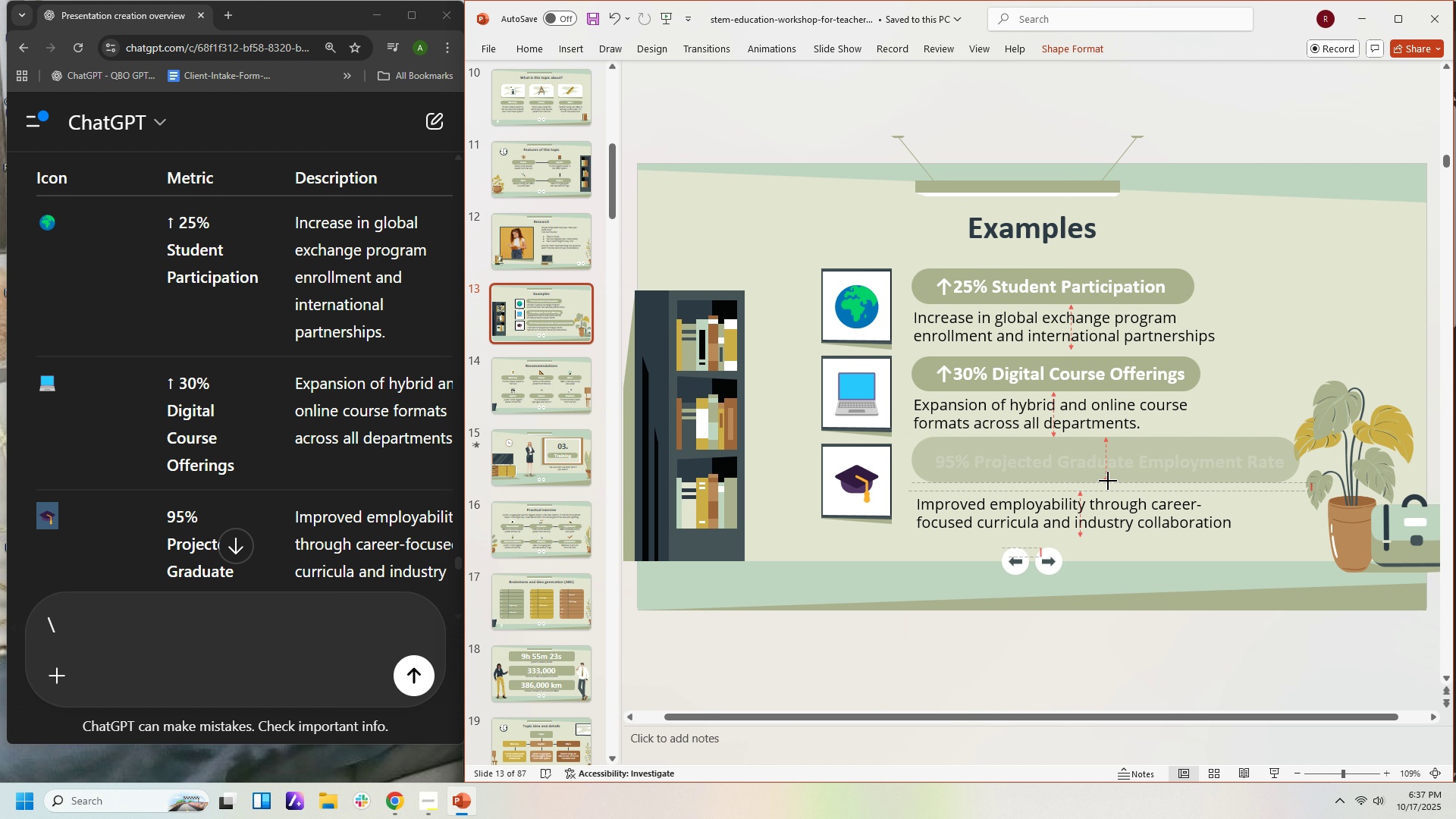 
left_click([1209, 440])
 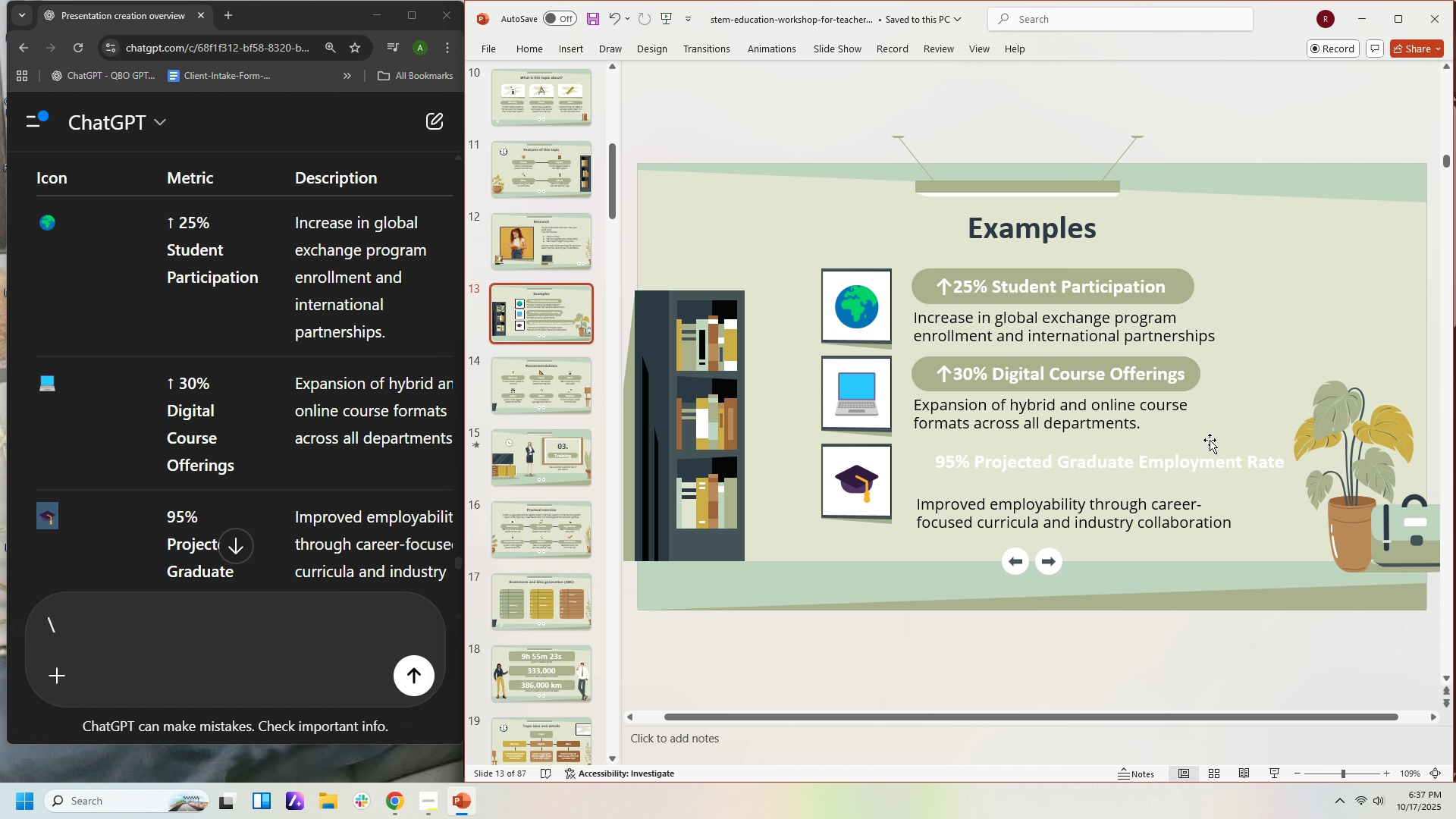 
key(Delete)
 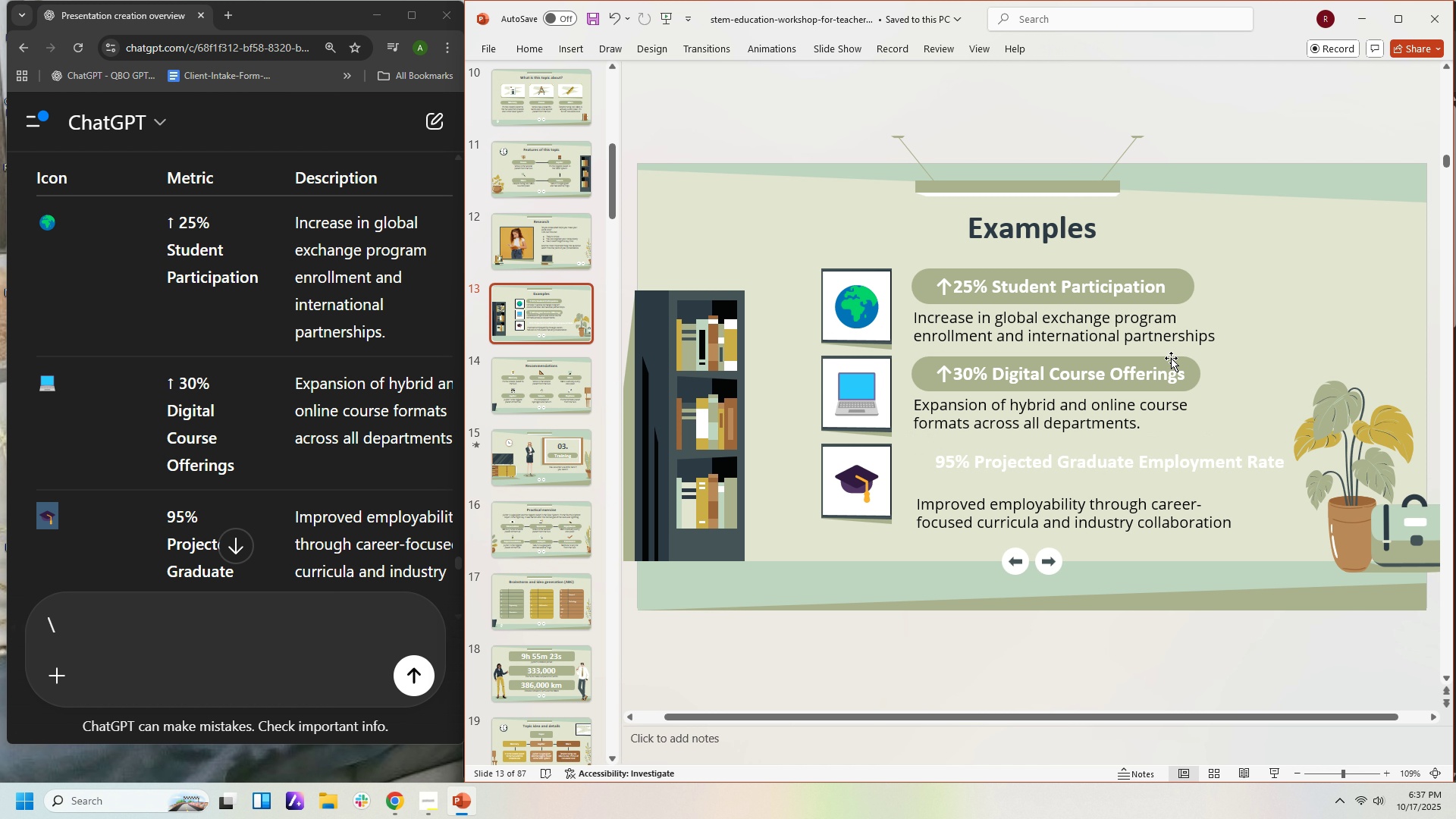 
left_click([1171, 358])
 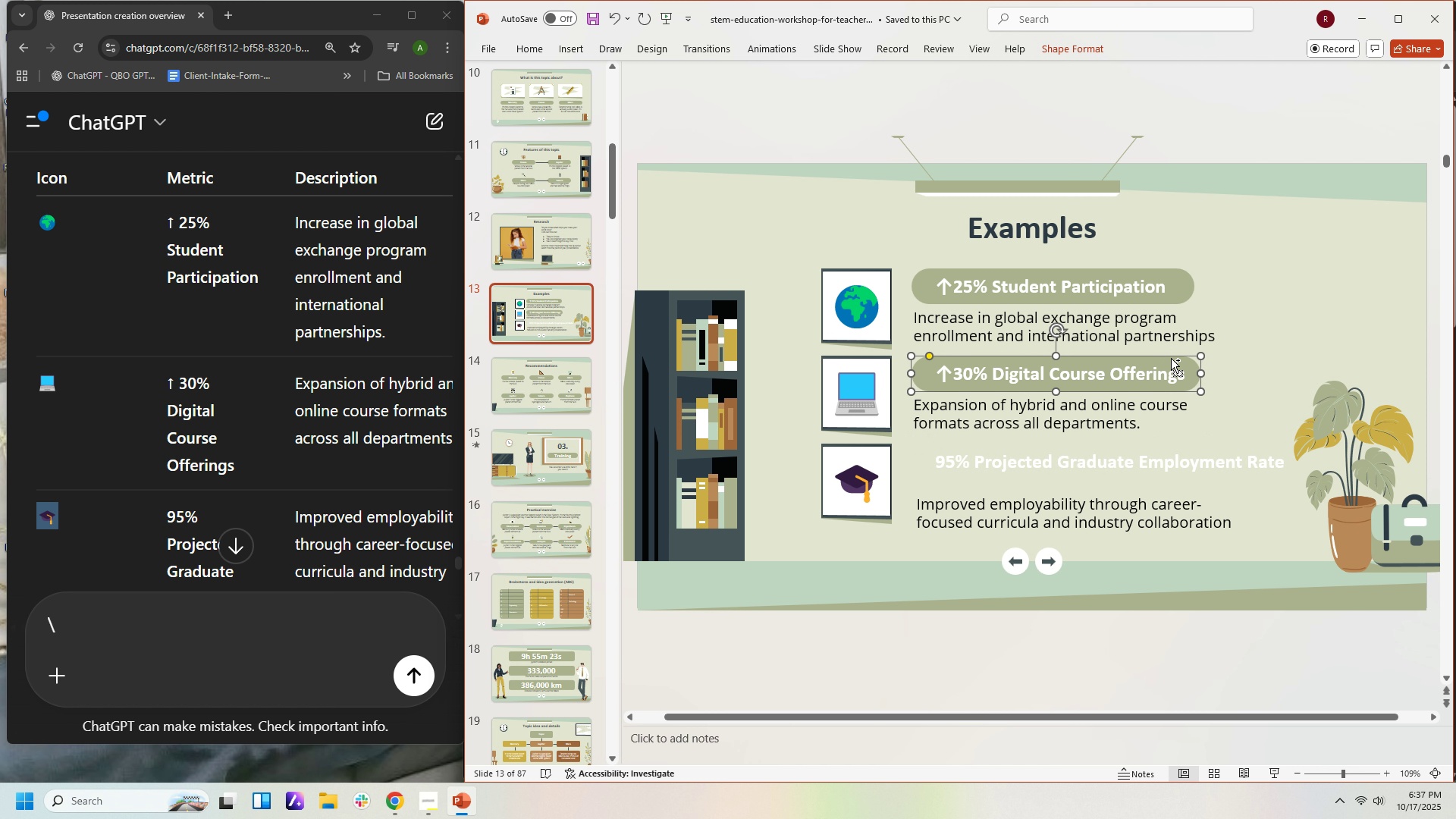 
key(Control+Z)
 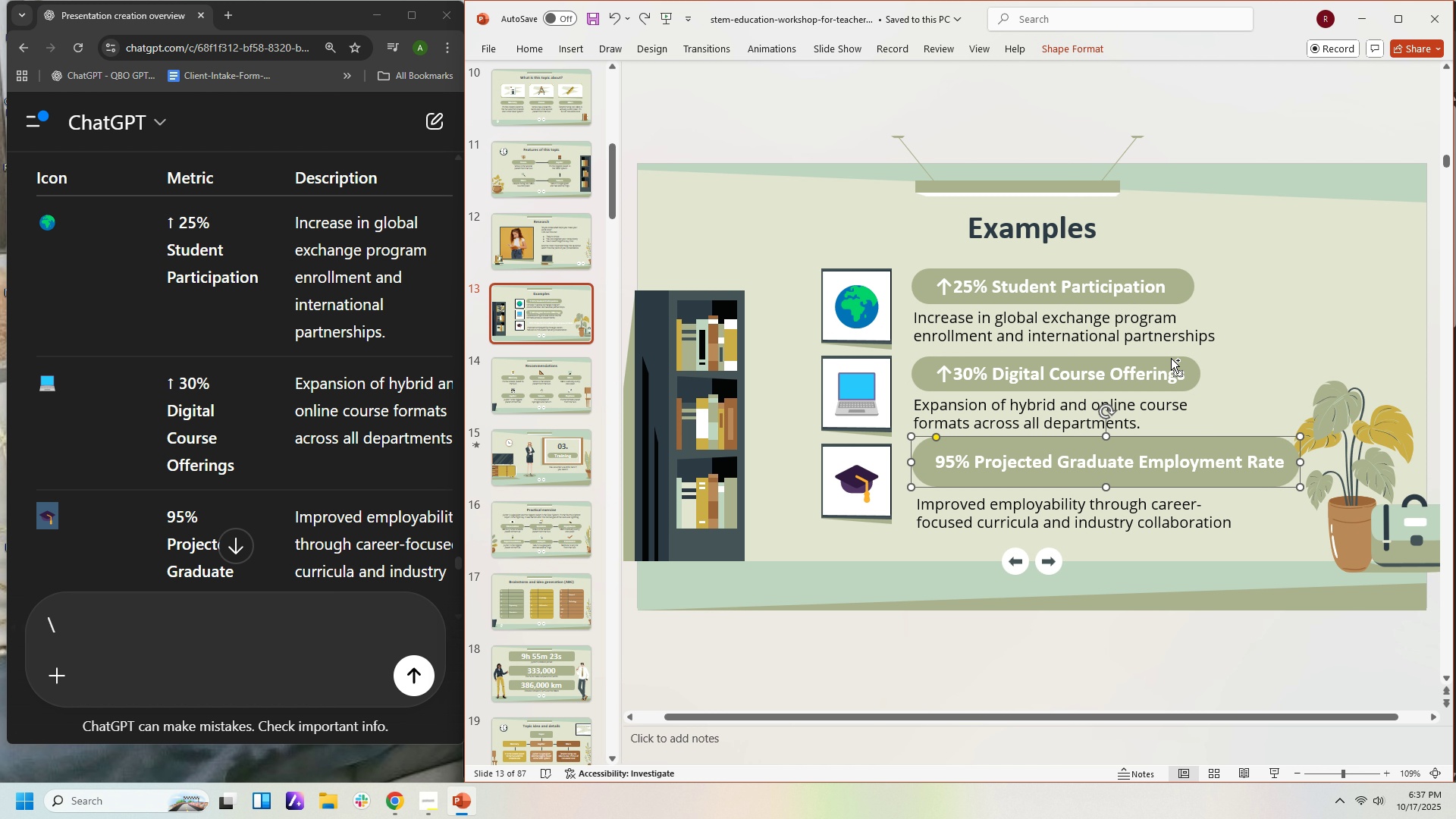 
key(Control+Z)
 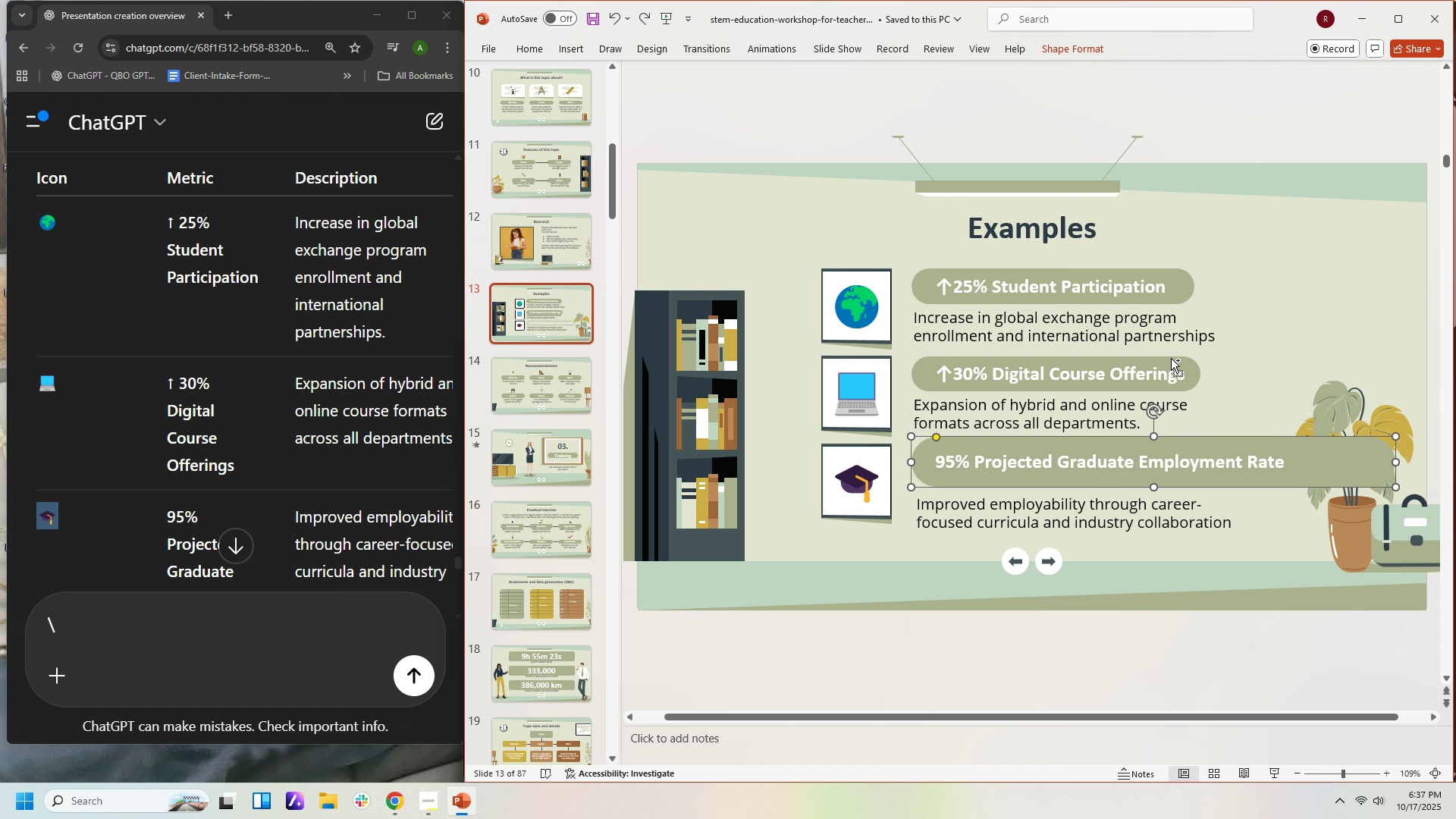 
key(Control+Z)
 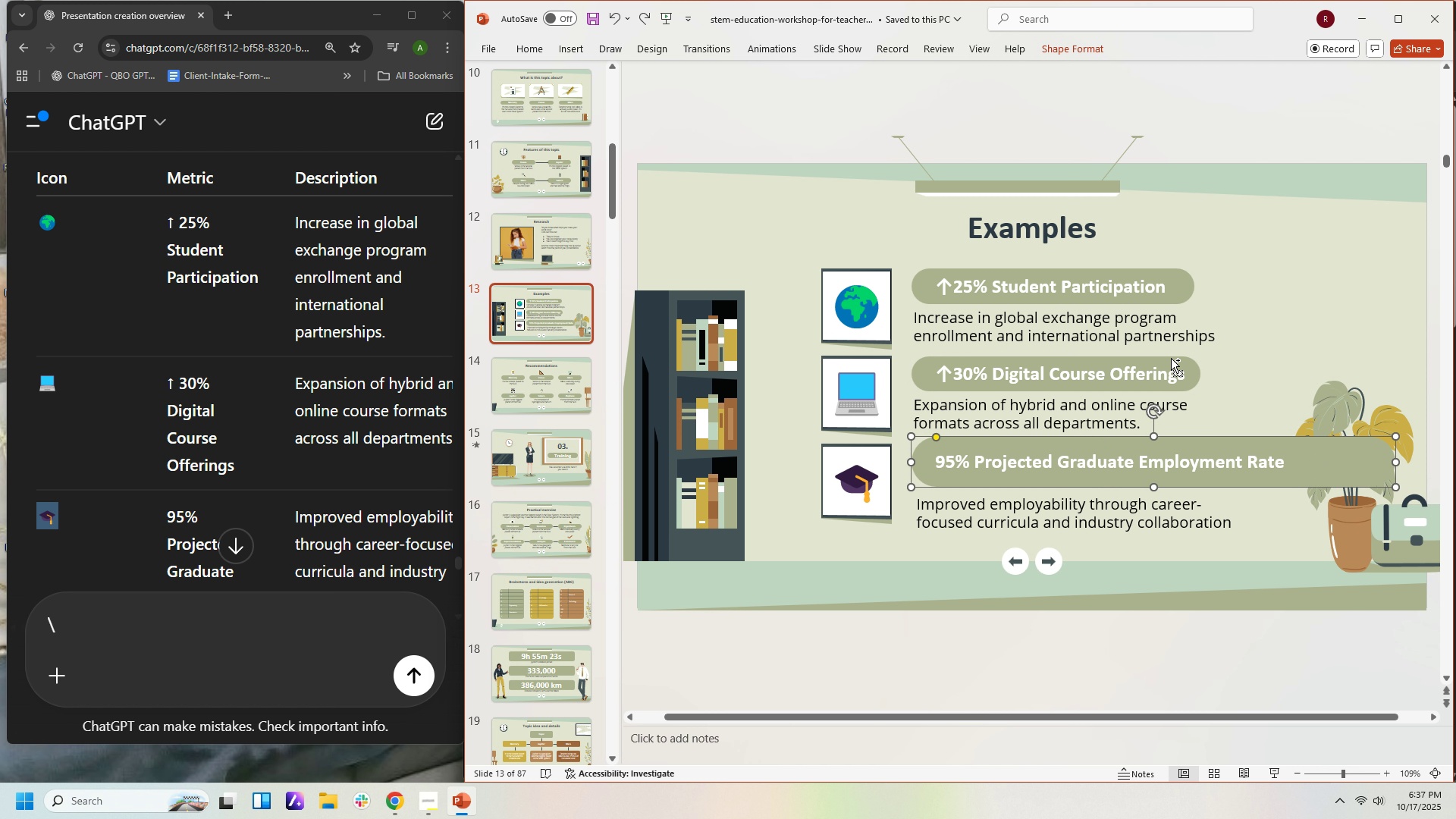 
key(Control+Z)
 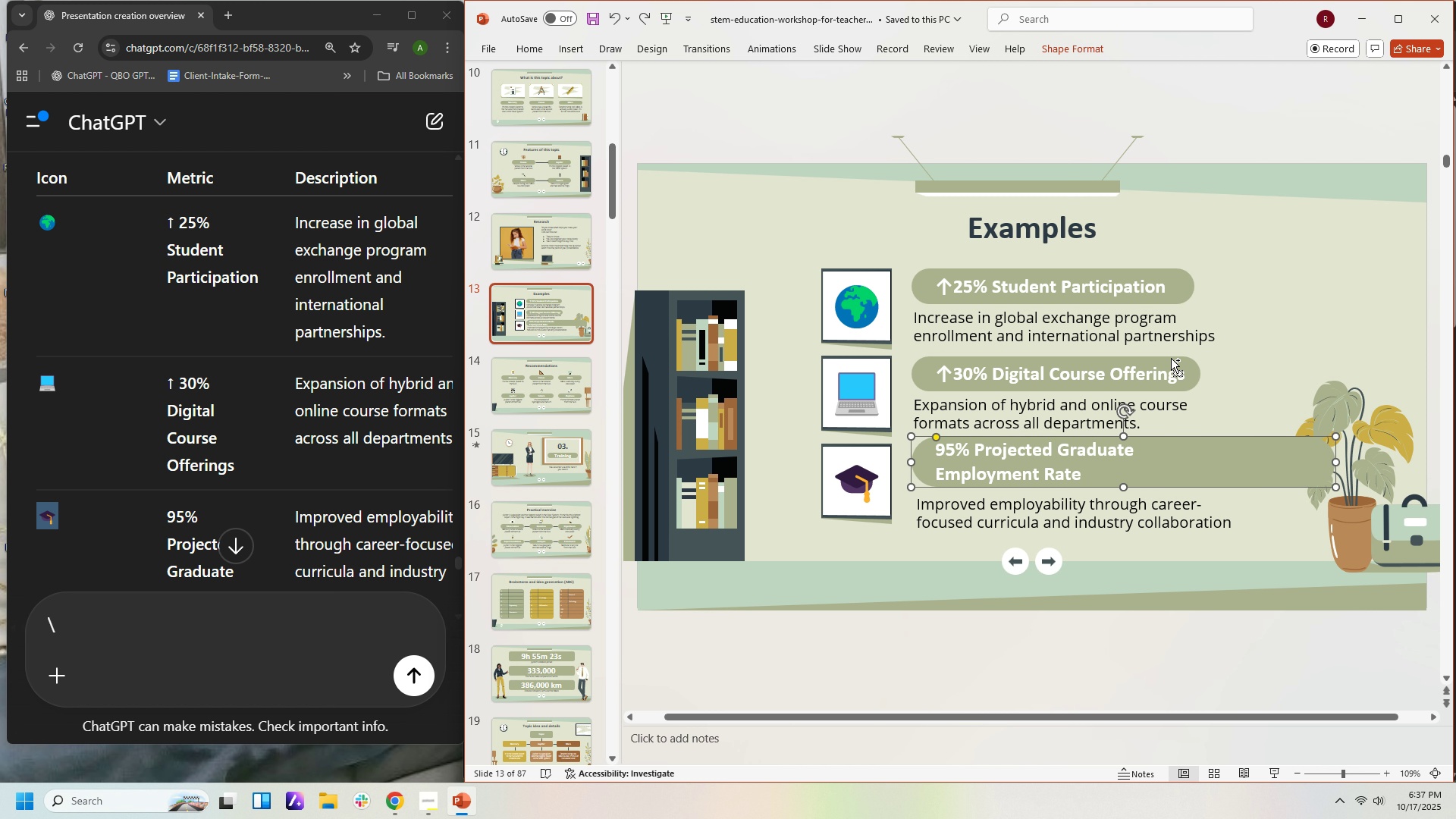 
key(Control+Z)
 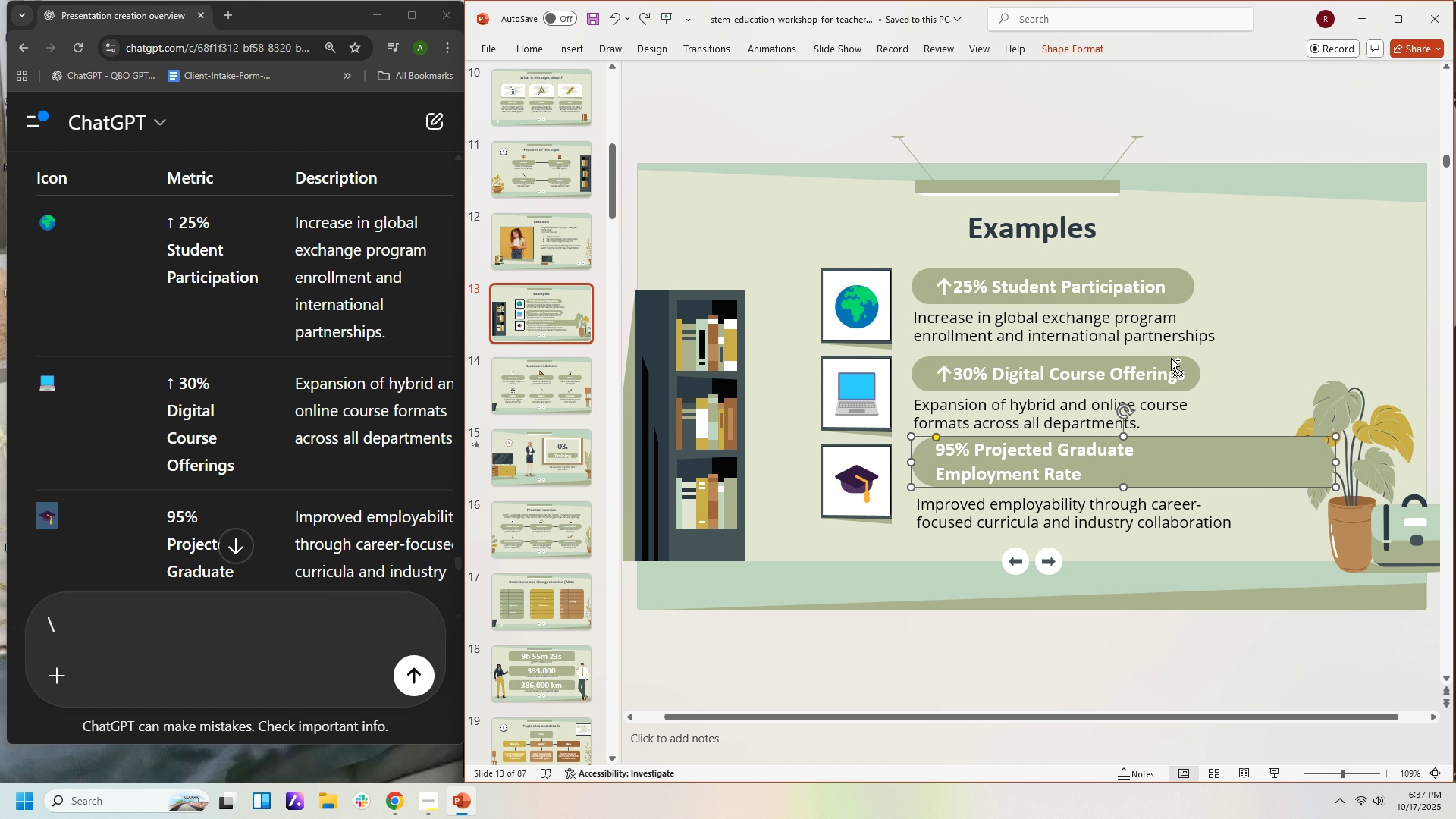 
key(Control+Z)
 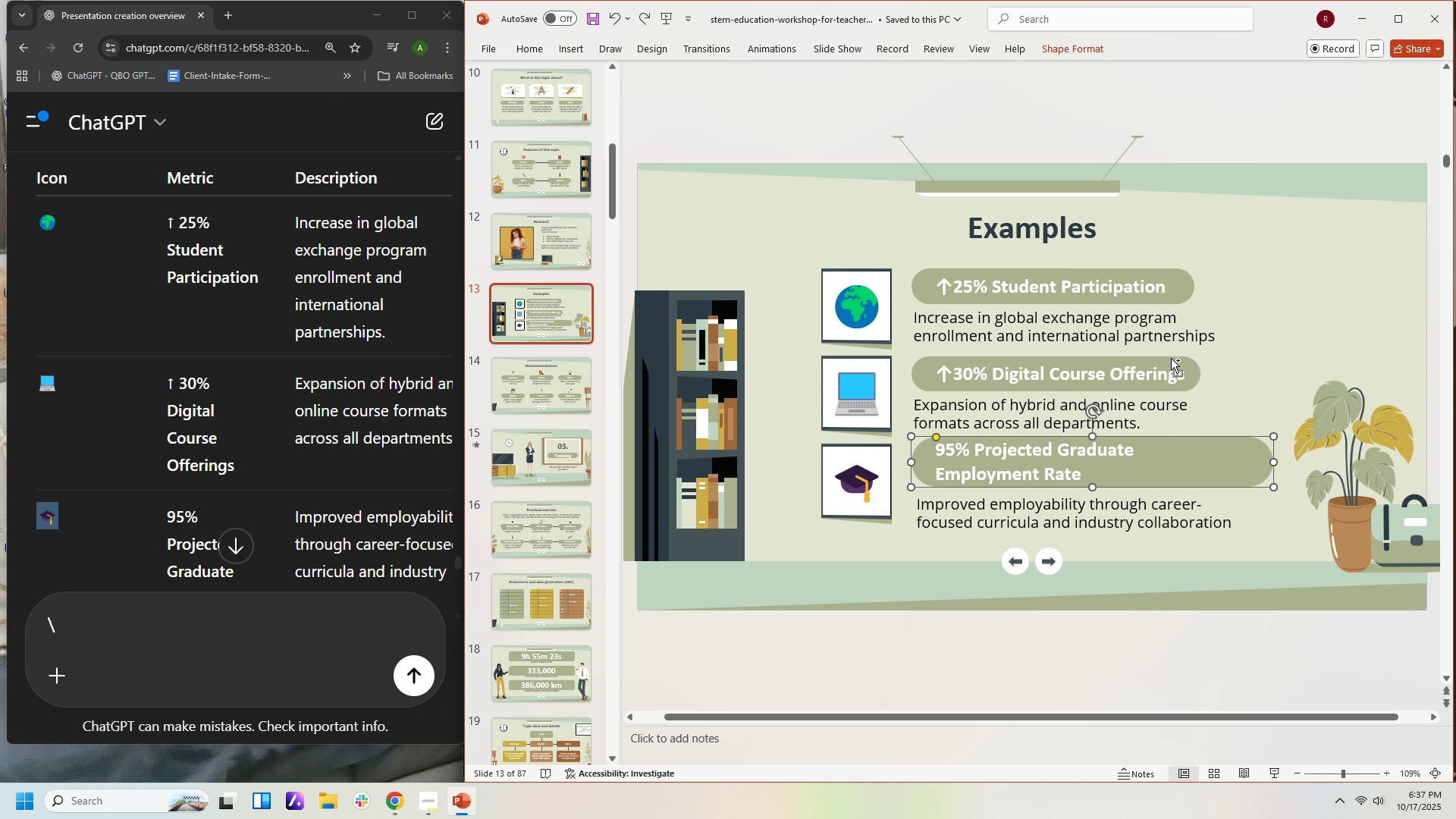 
key(Control+Z)
 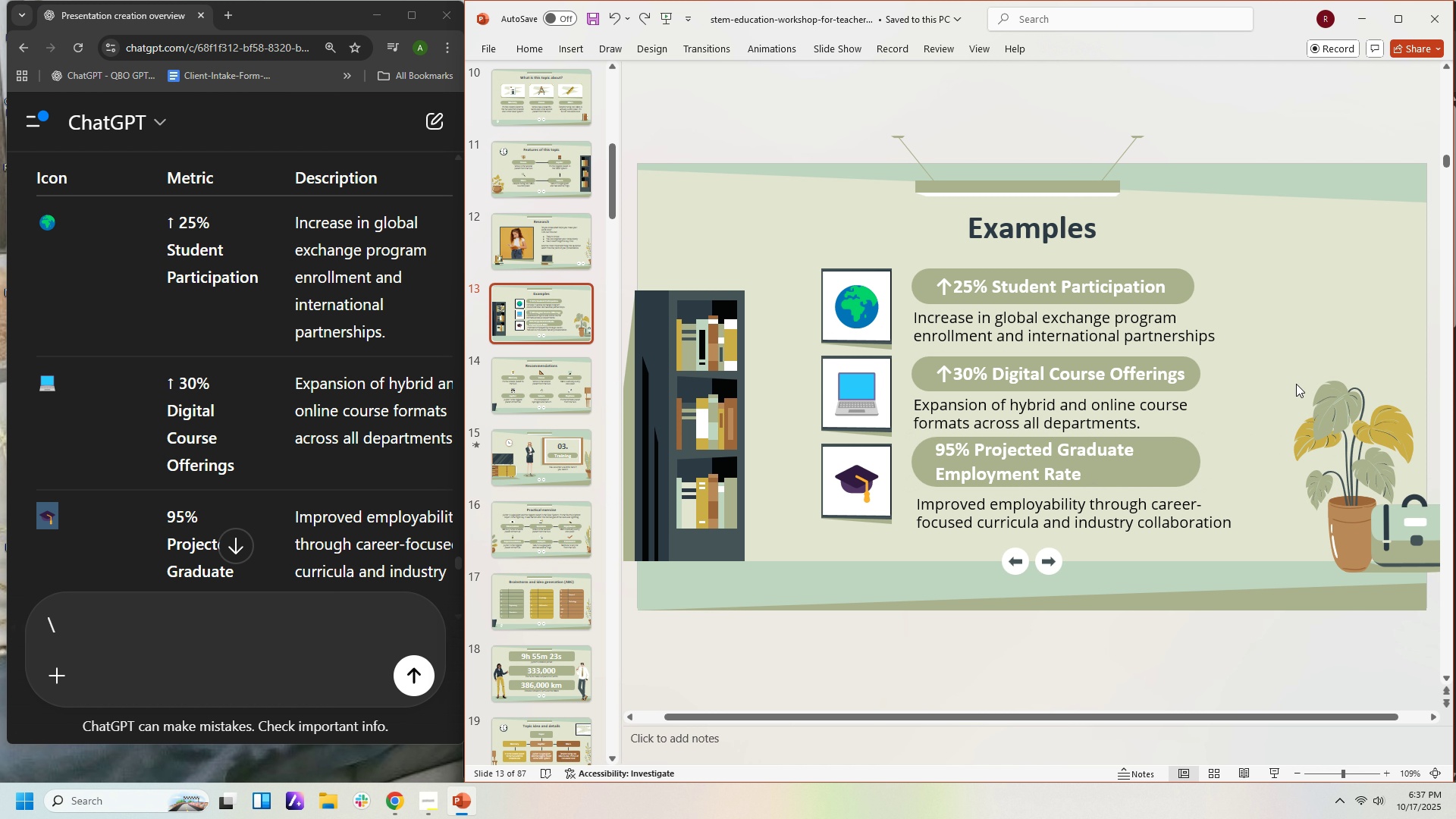 
left_click([1296, 384])
 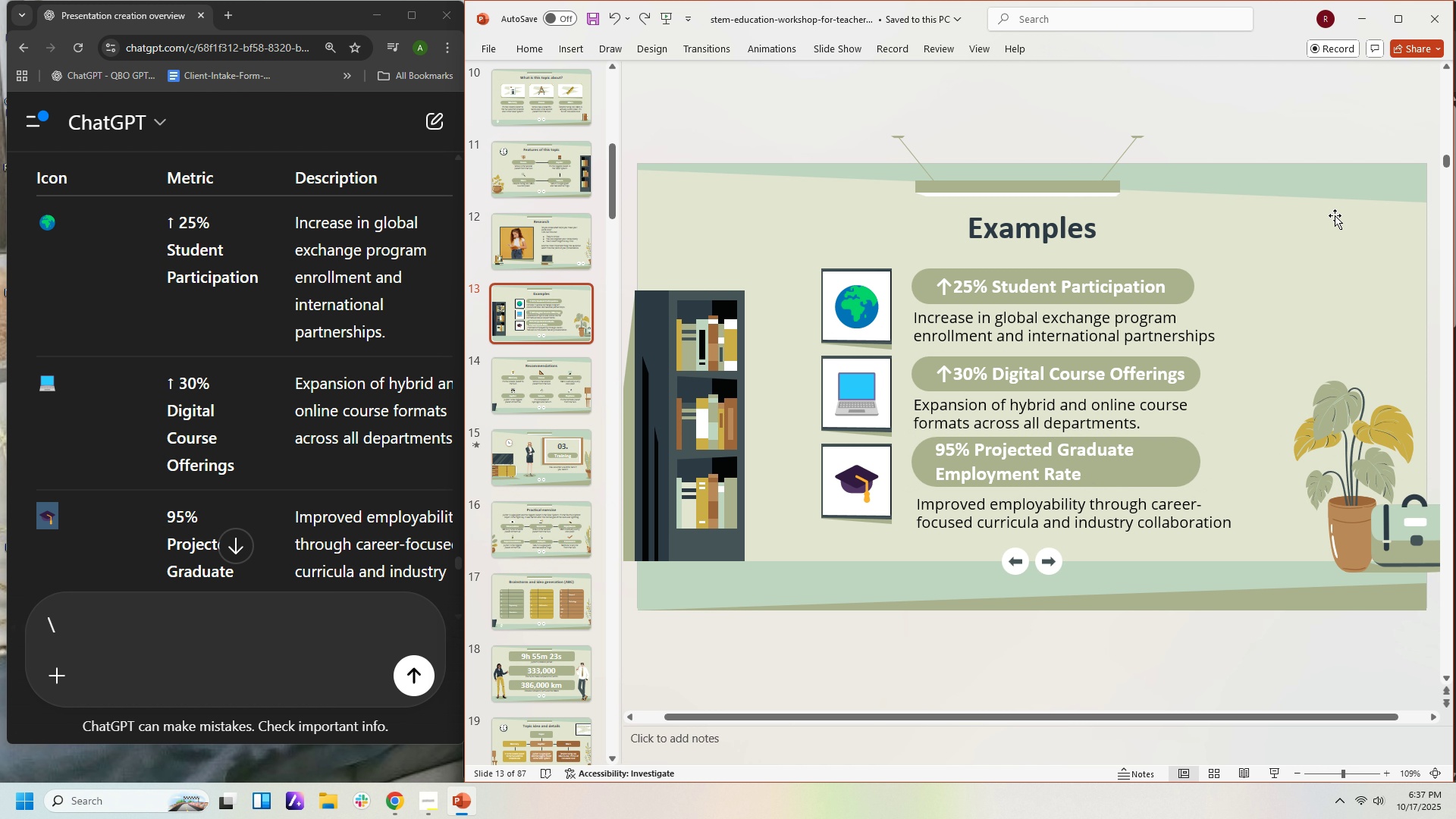 
left_click([1341, 237])
 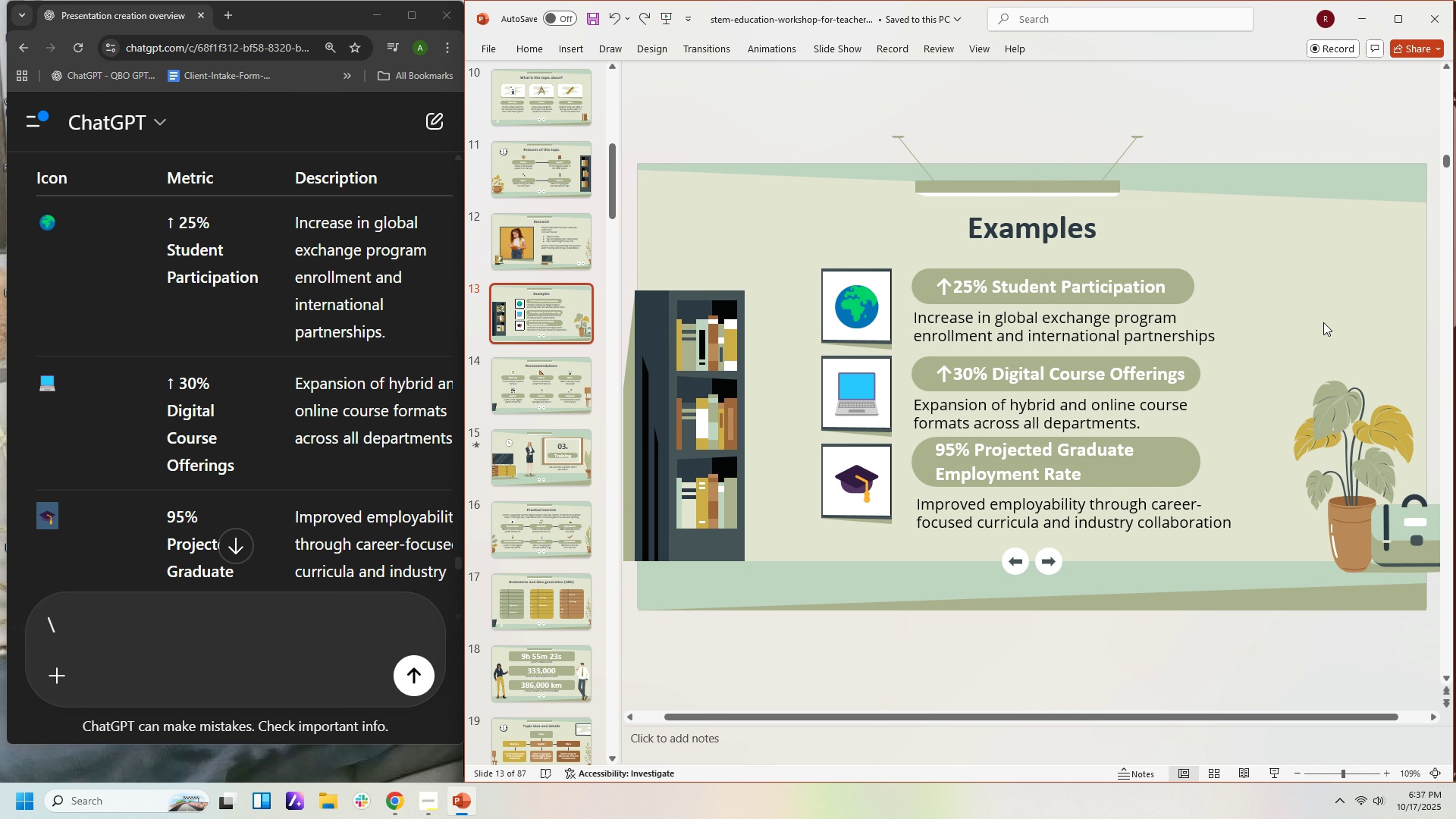 
left_click([1323, 322])
 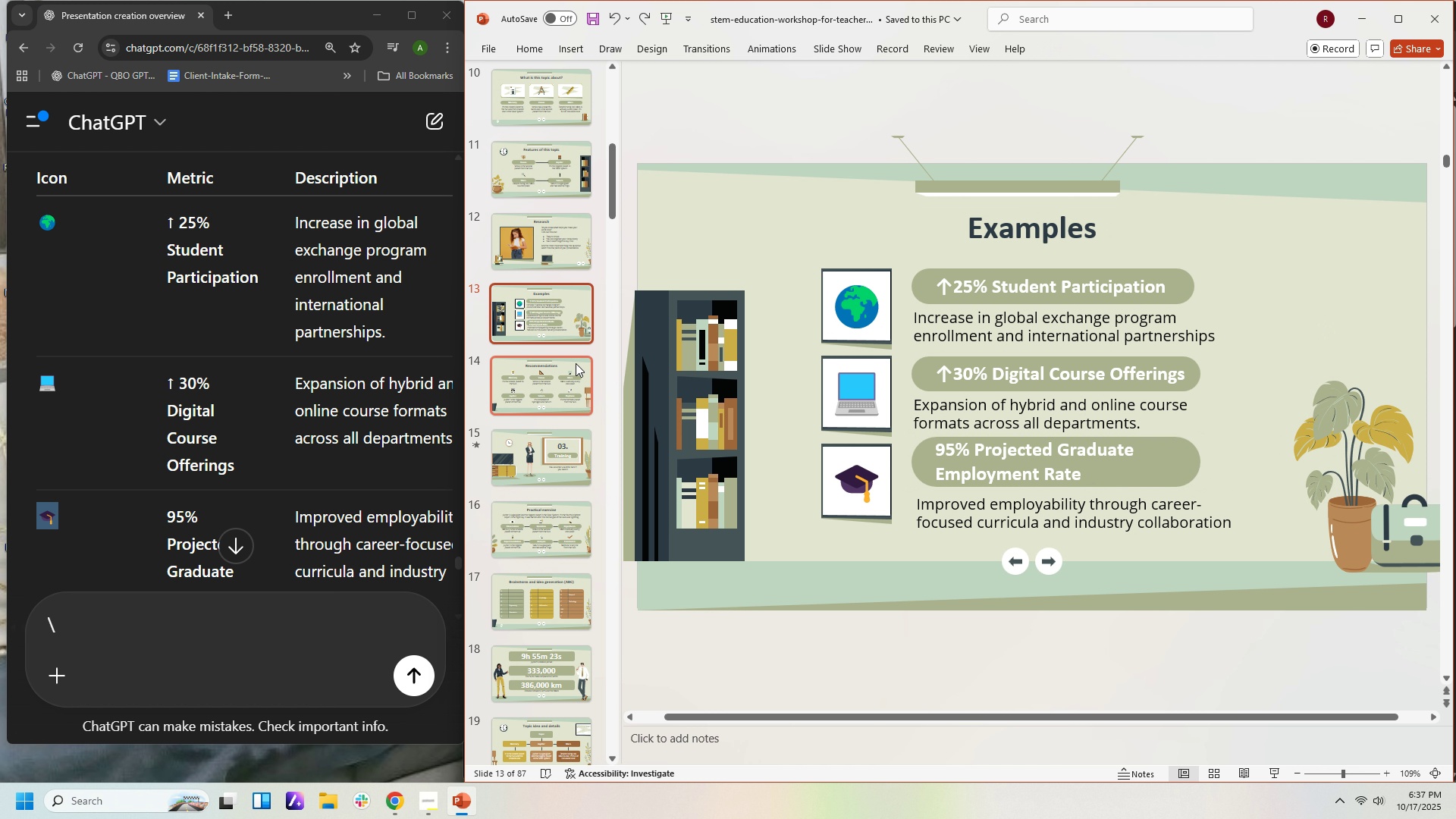 
mouse_move([550, 311])
 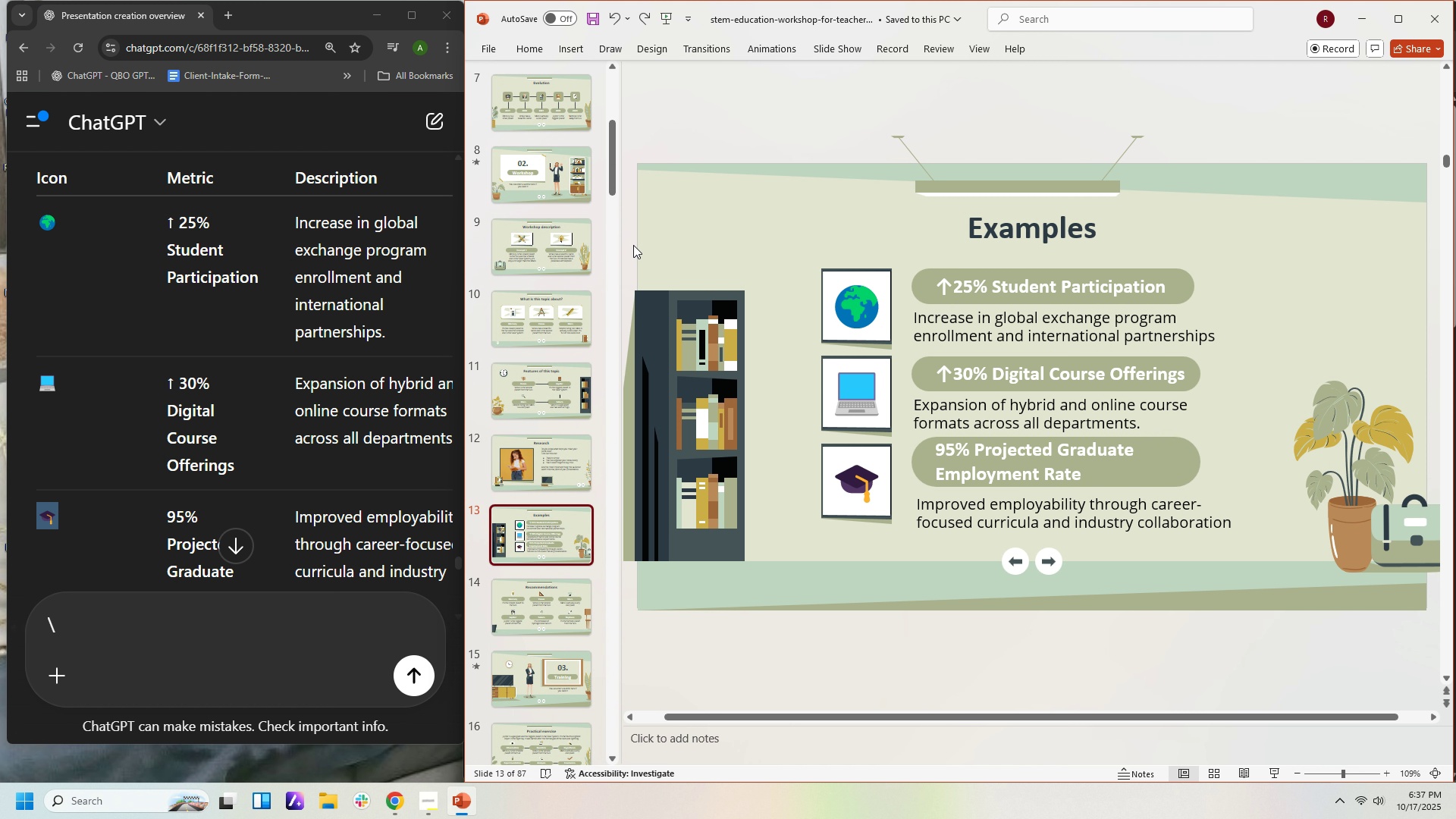 
wait(7.87)
 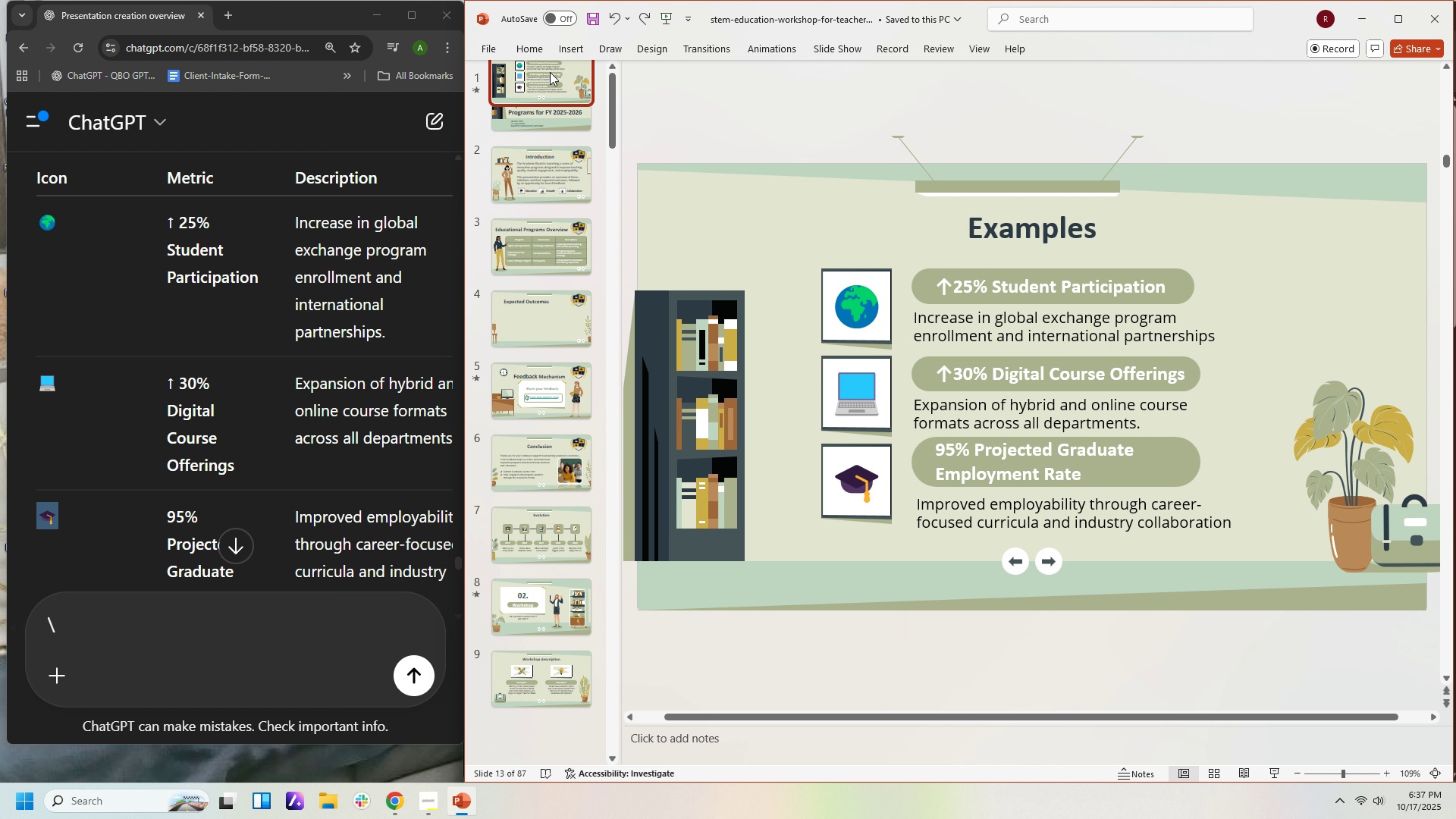 
scroll: coordinate [578, 148], scroll_direction: up, amount: 12.0
 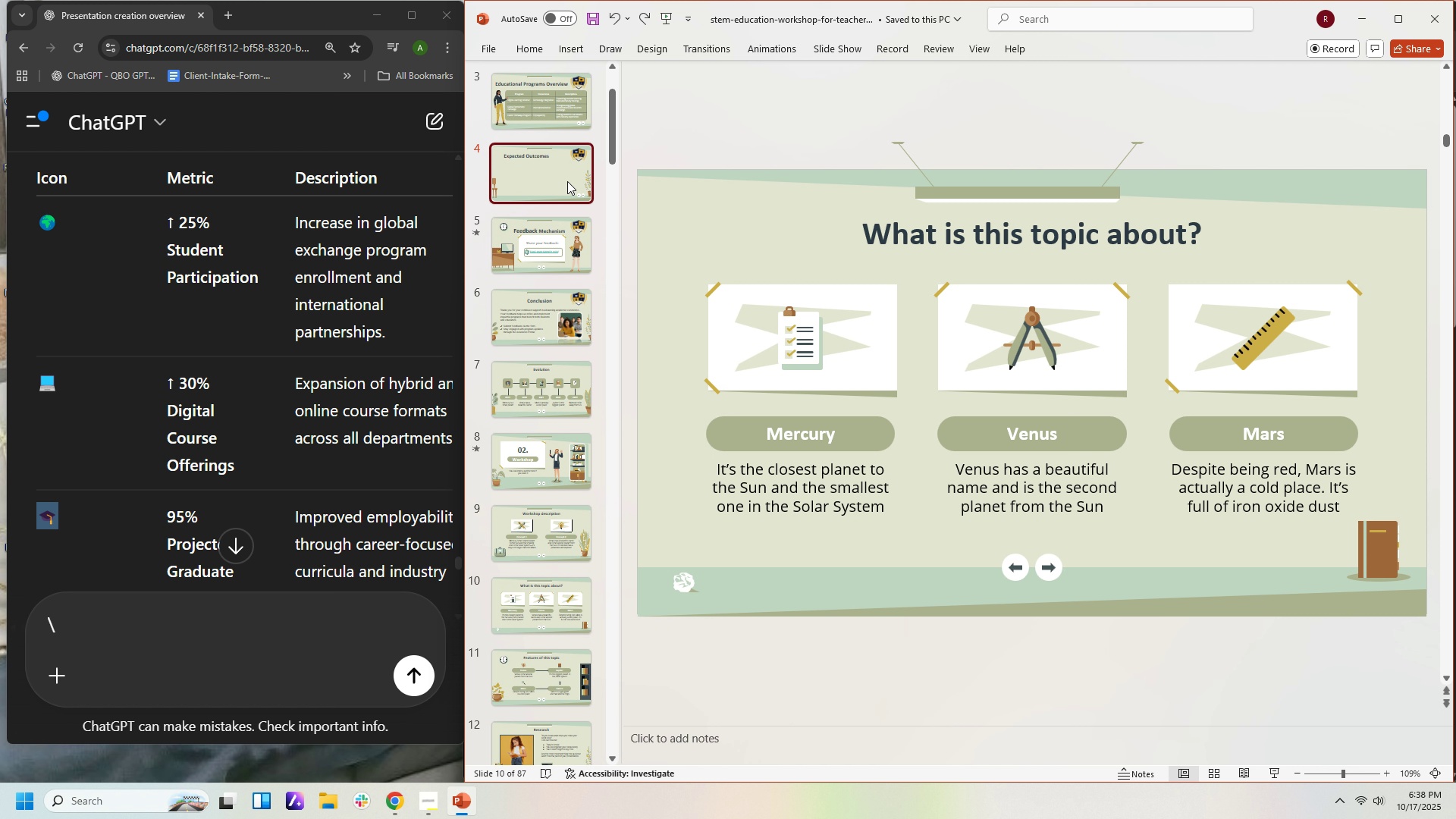 
left_click([567, 181])
 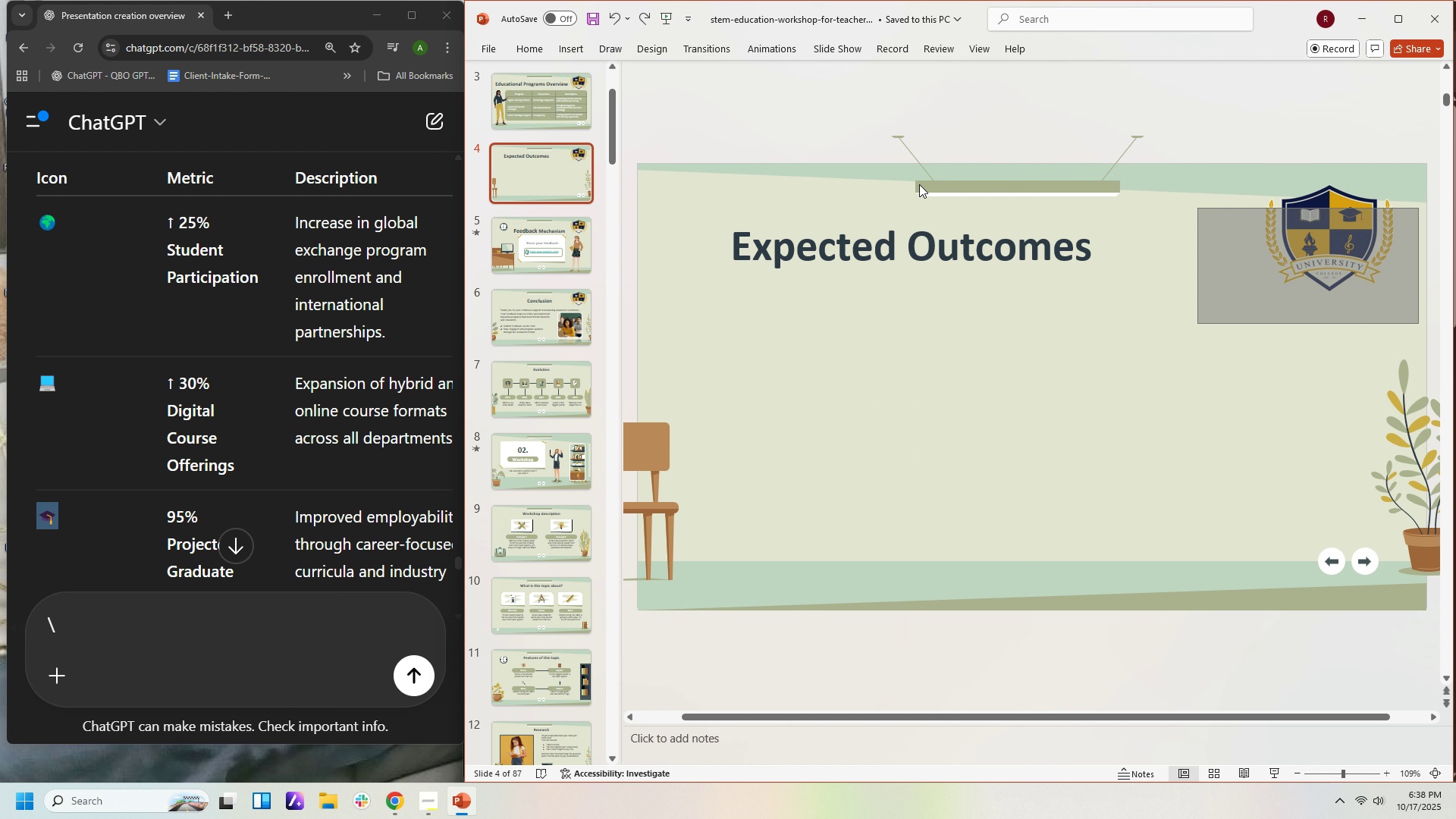 
wait(7.56)
 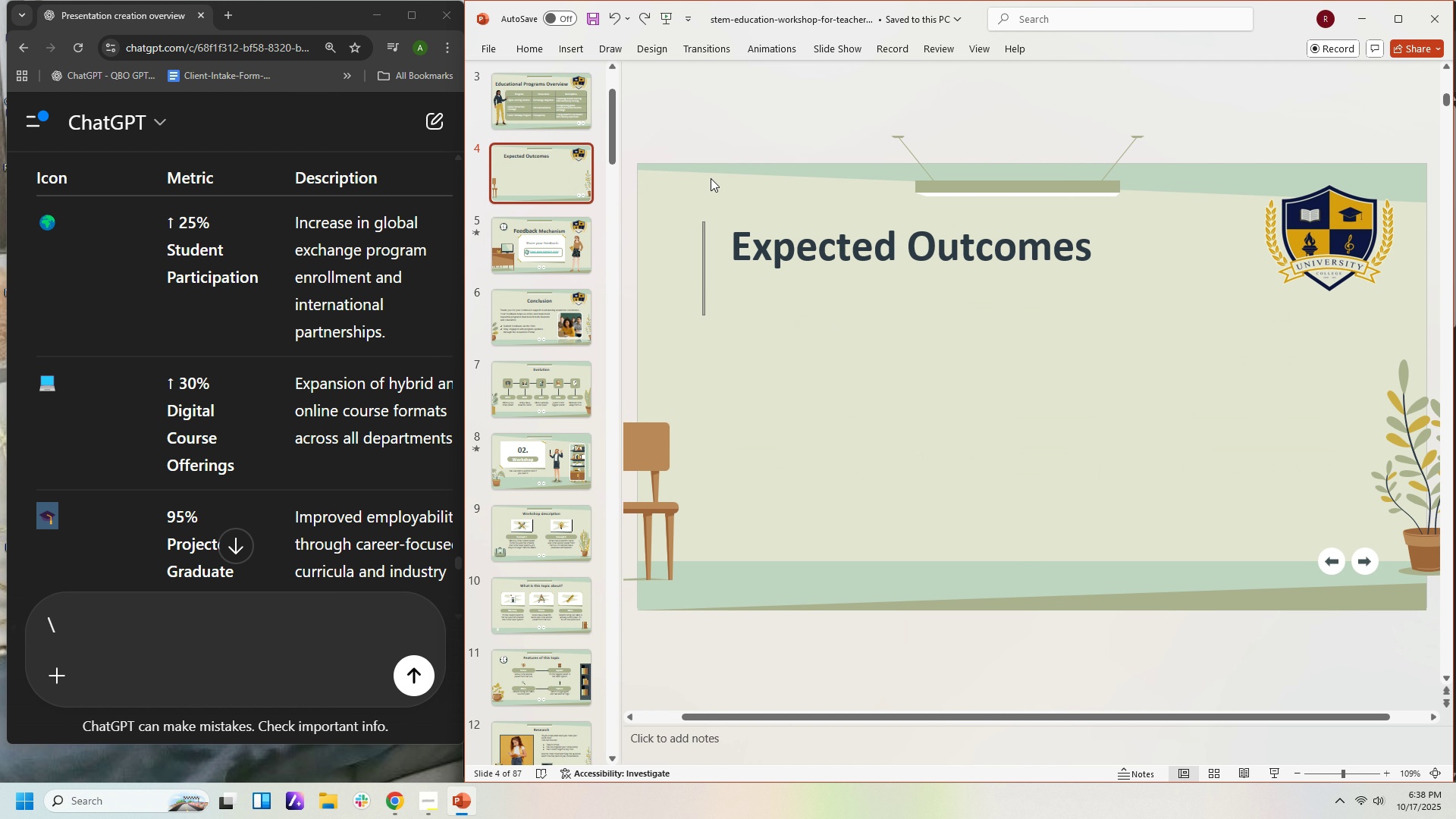 
key(Control+X)
 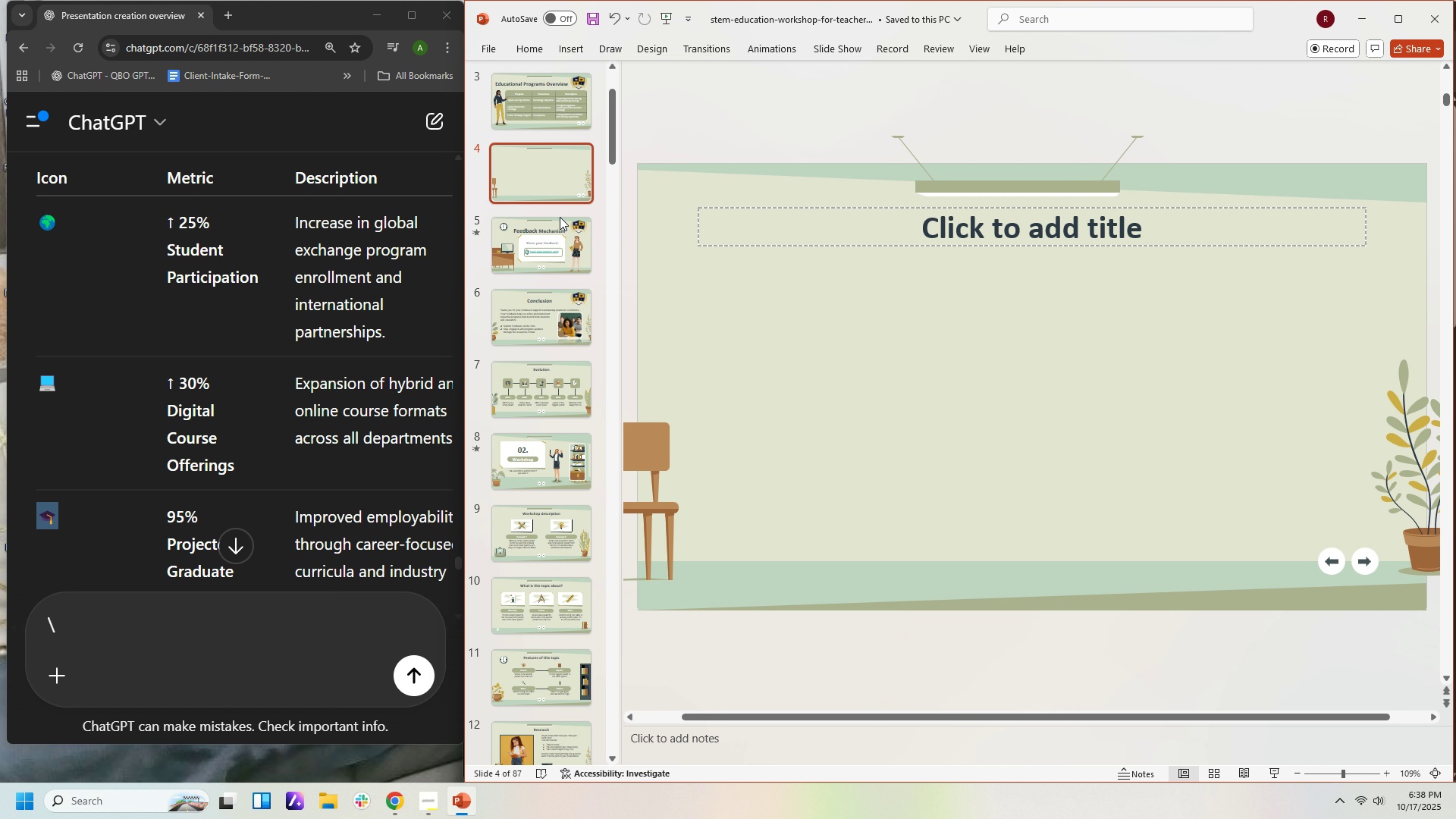 
left_click([560, 242])
 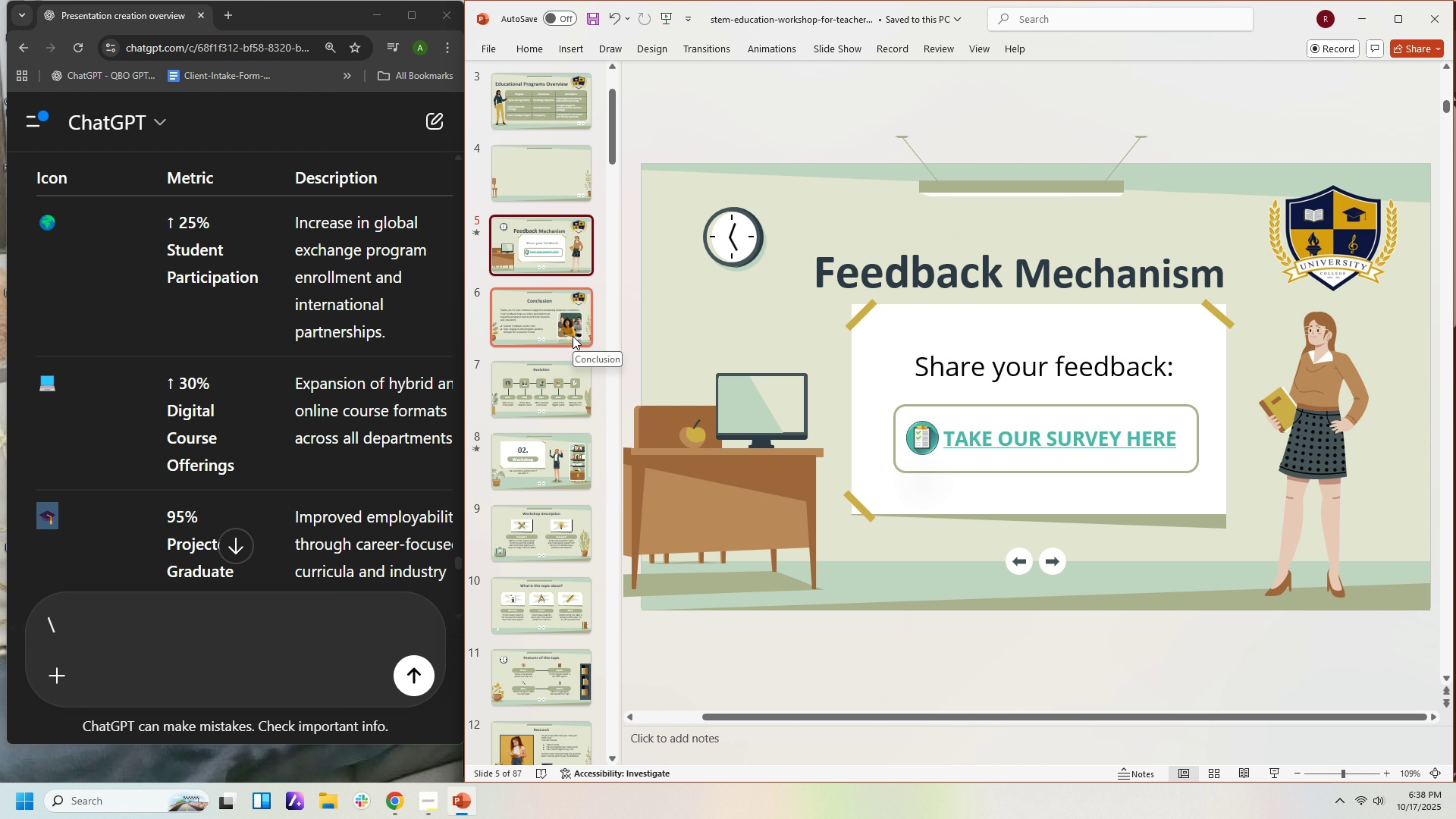 
scroll: coordinate [575, 332], scroll_direction: up, amount: 7.0
 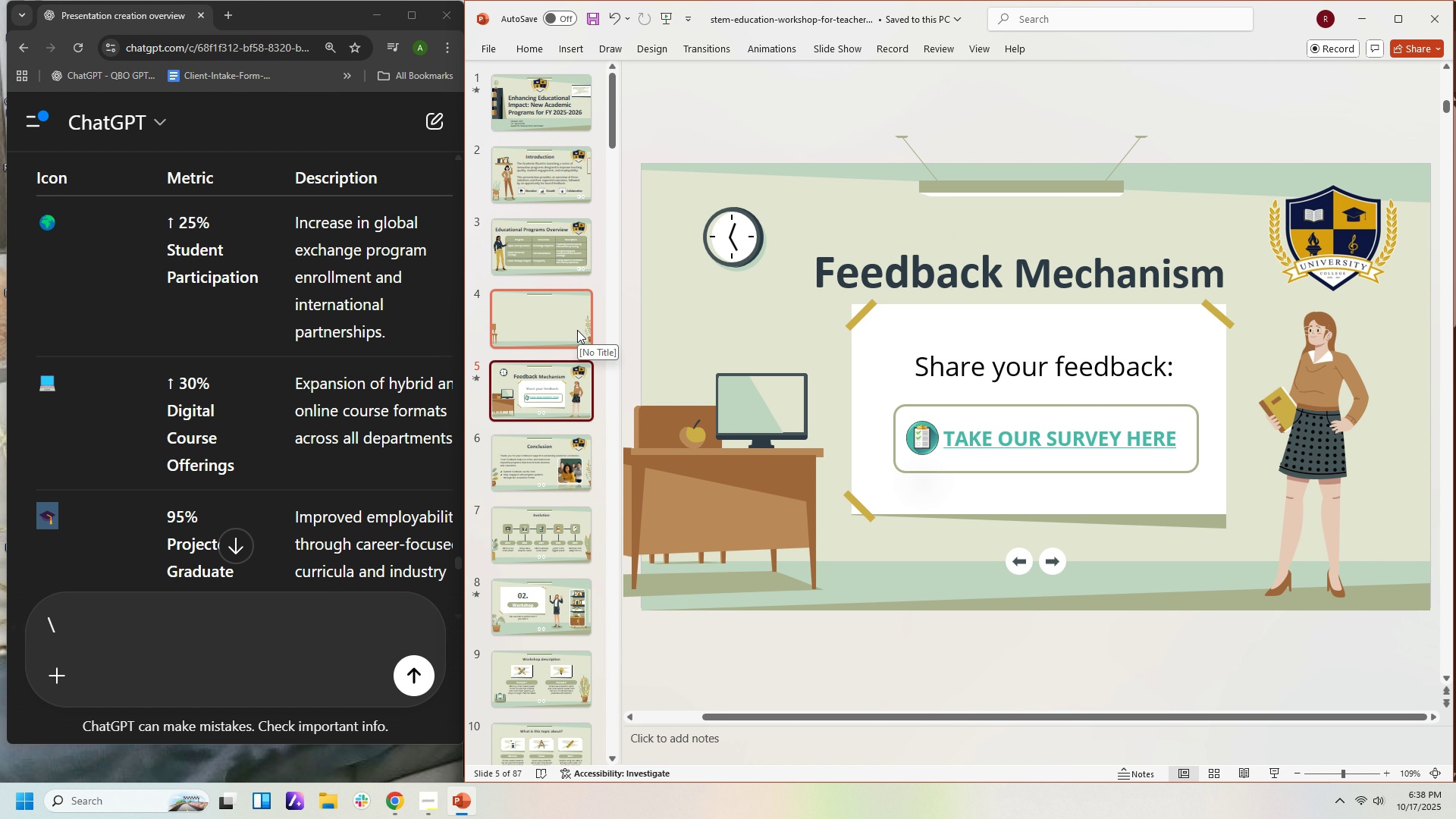 
scroll: coordinate [598, 344], scroll_direction: down, amount: 13.0
 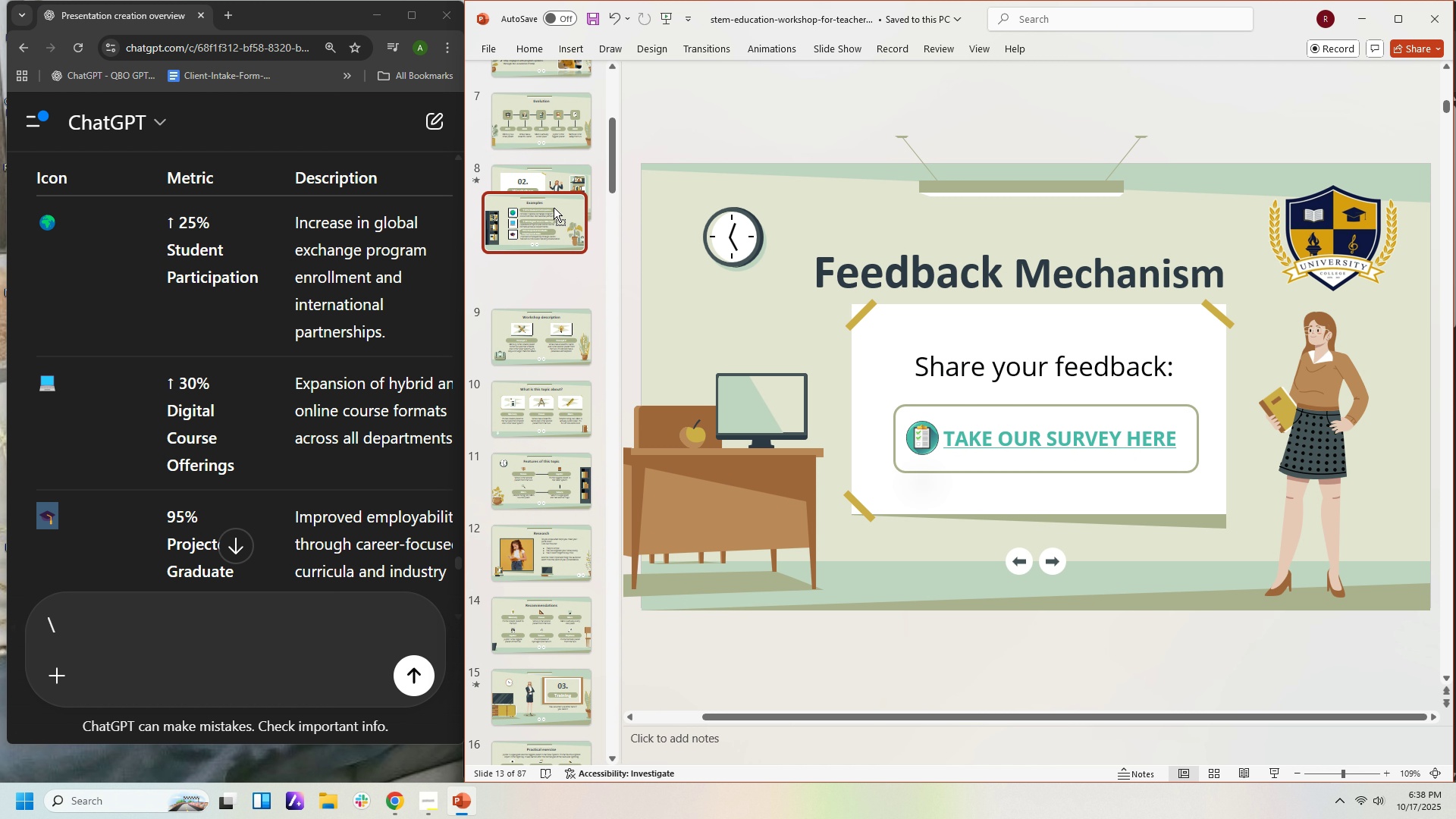 
wait(8.08)
 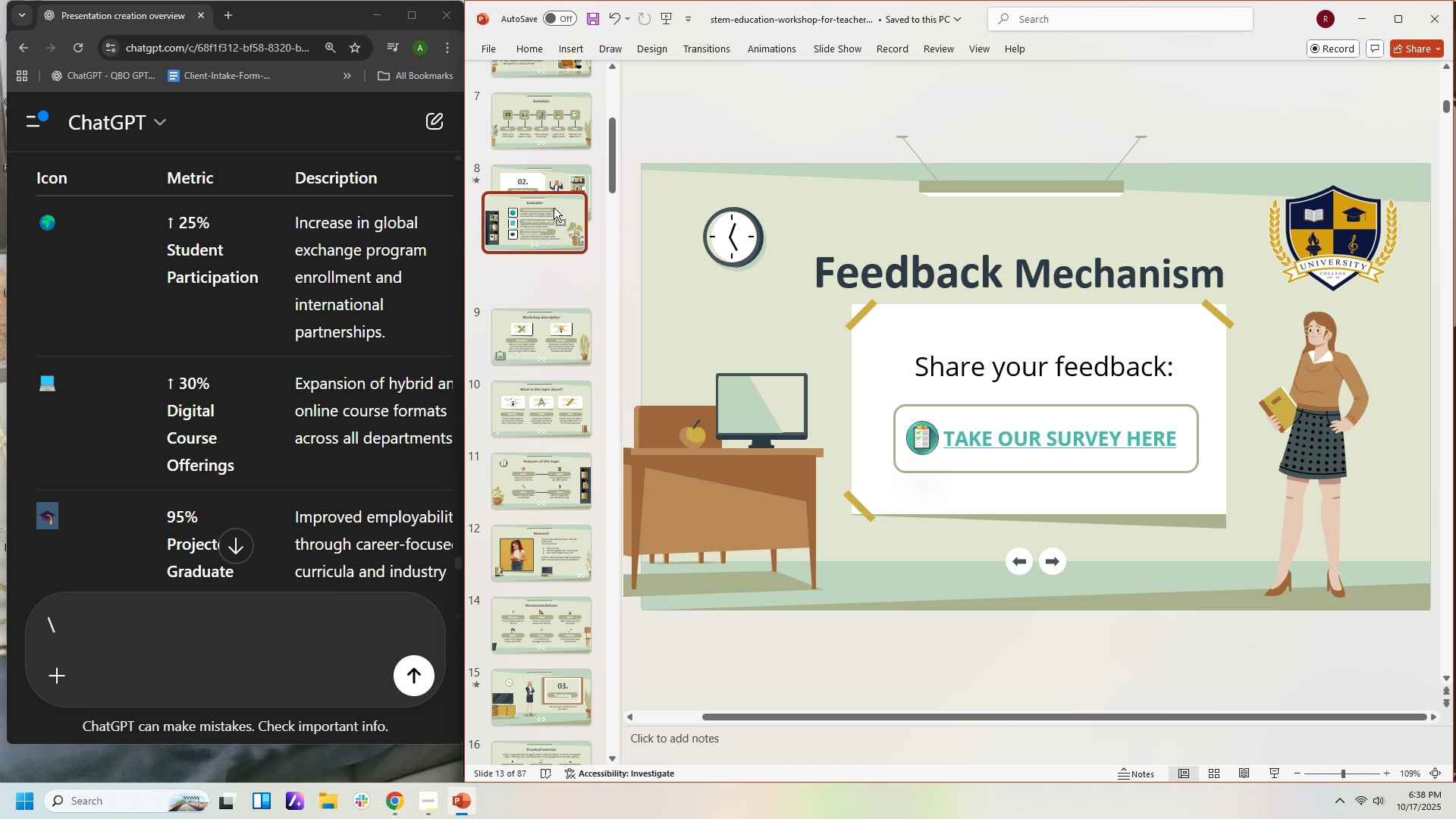 
left_click([1056, 232])
 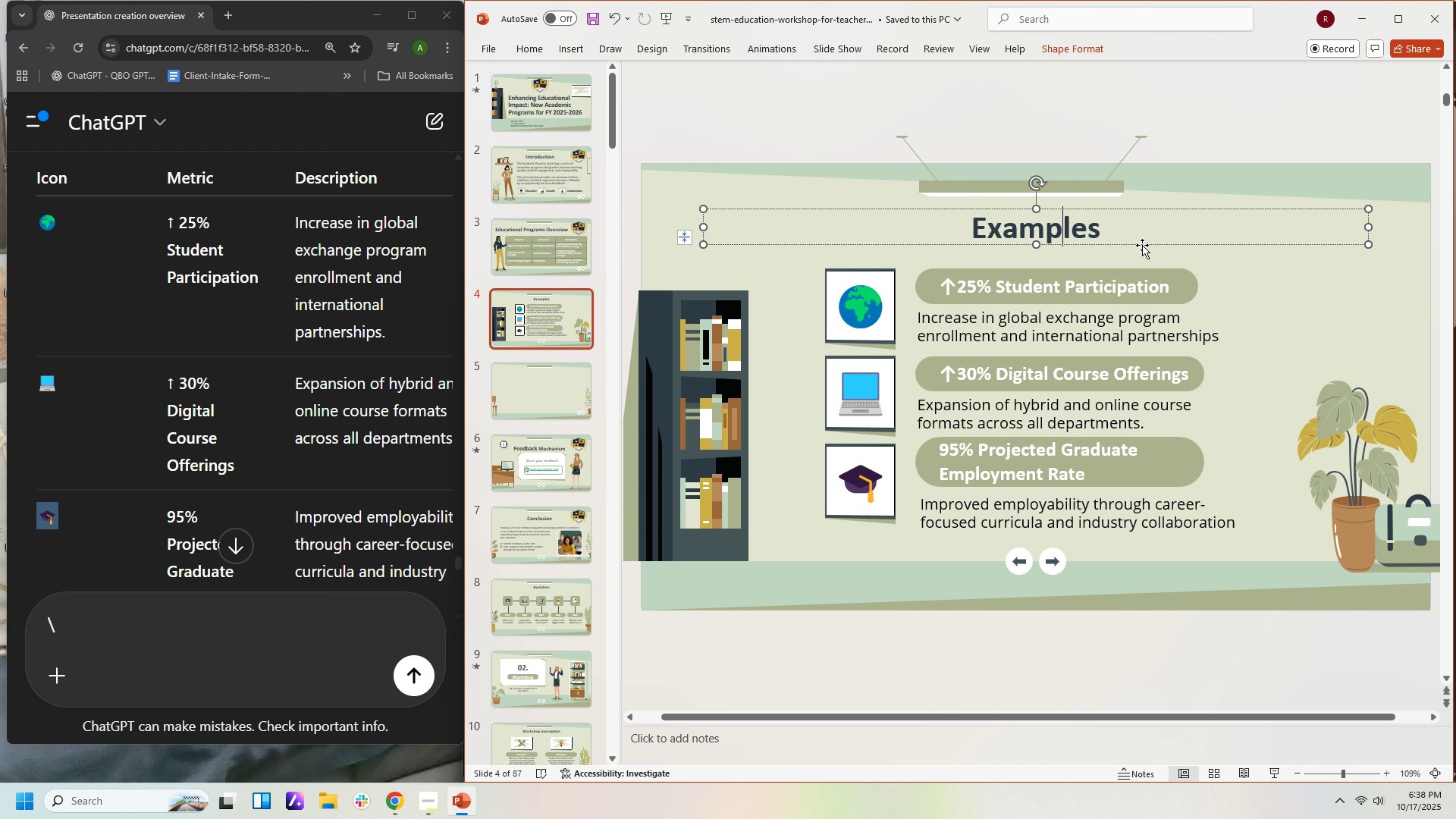 
left_click([1142, 245])
 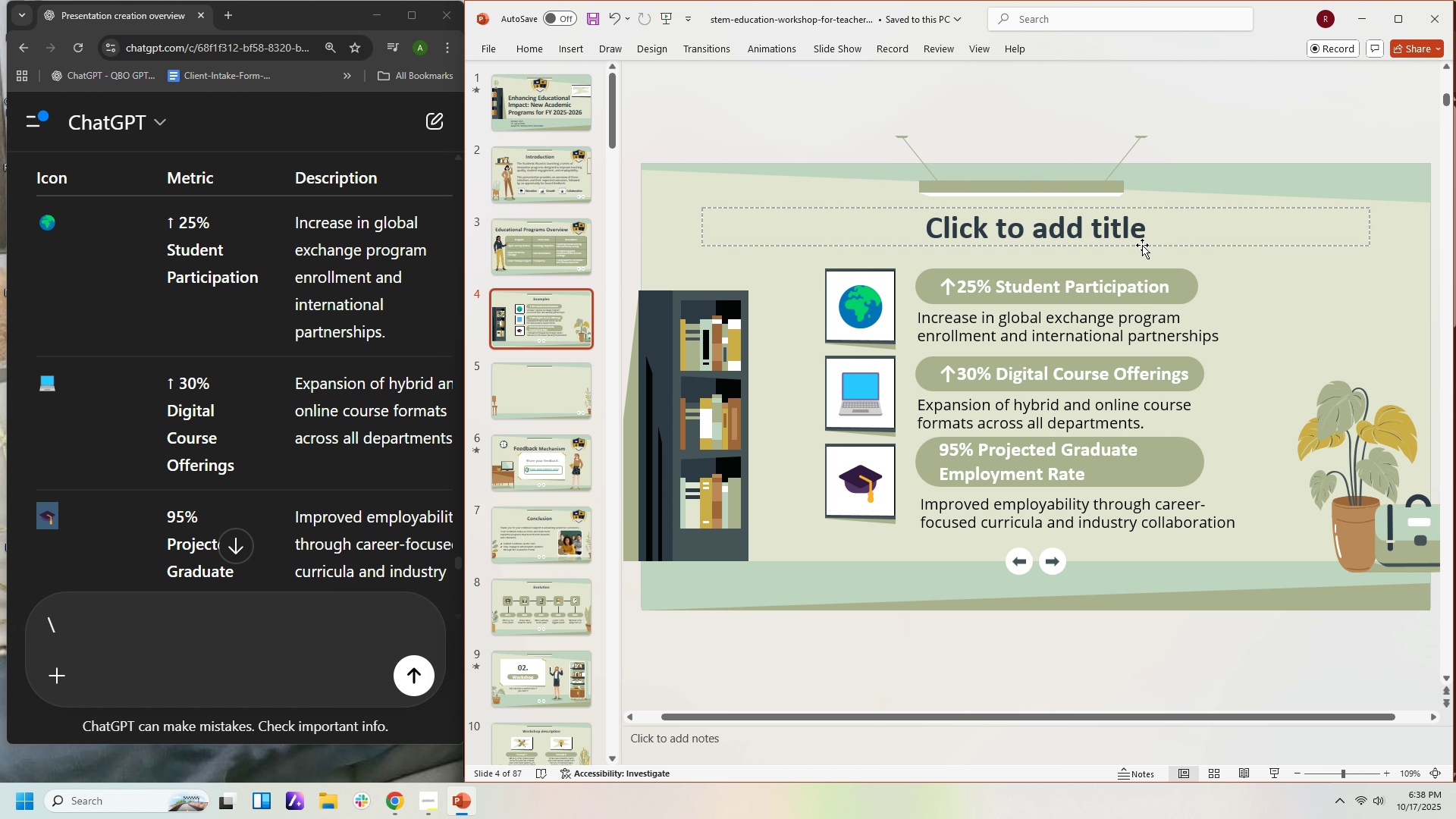 
key(Delete)
 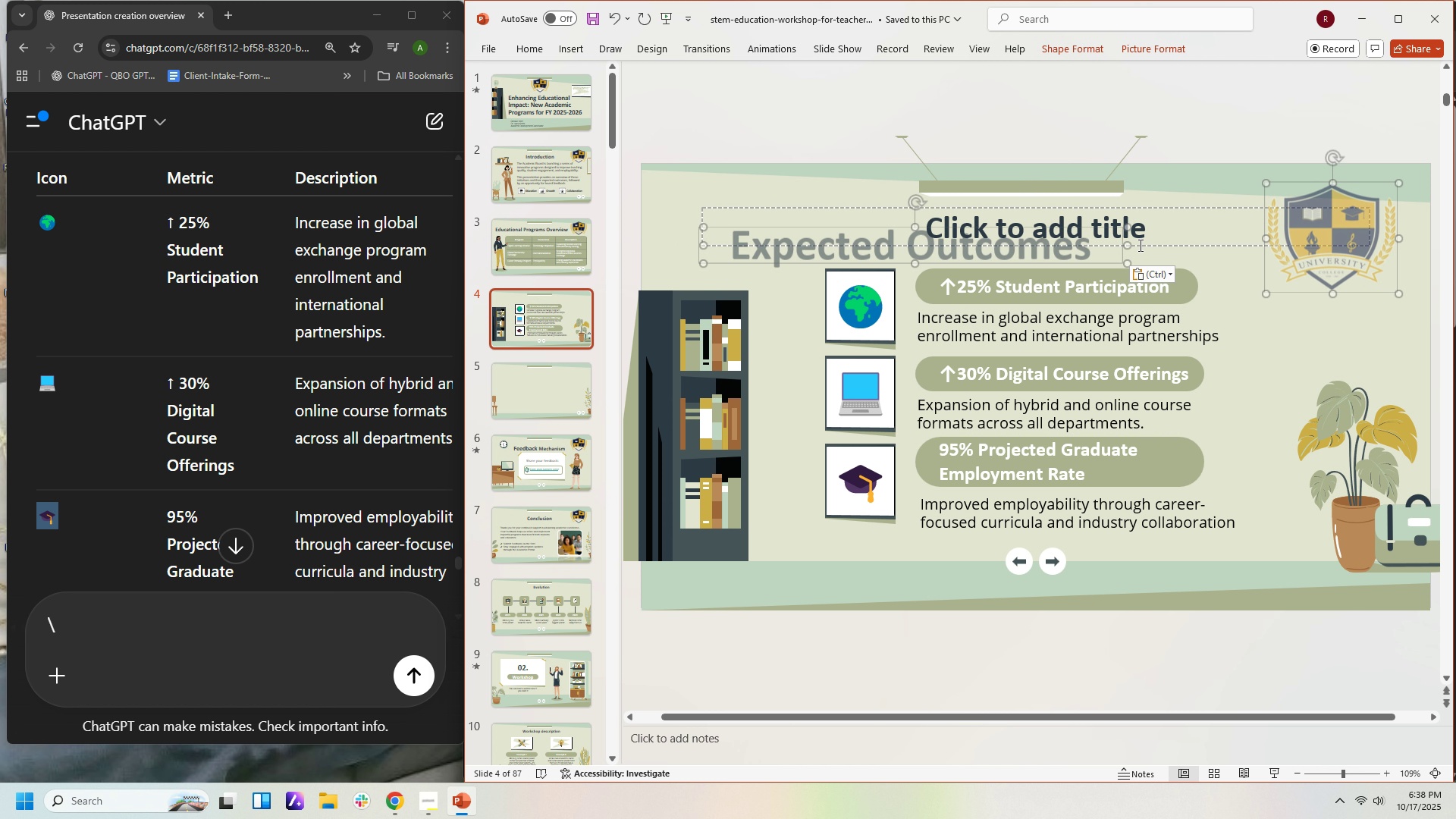 
key(Control+V)
 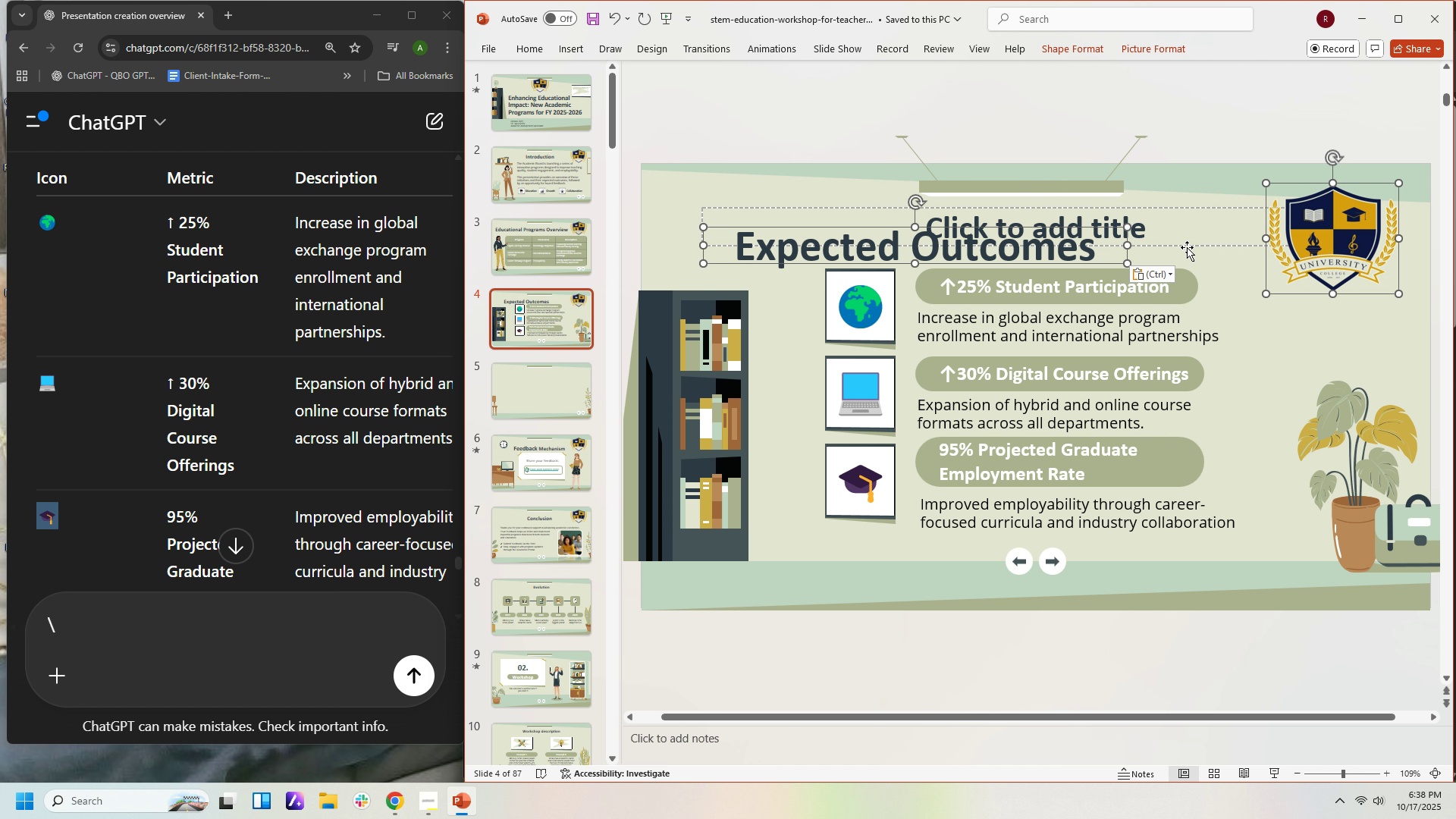 
left_click([1187, 246])
 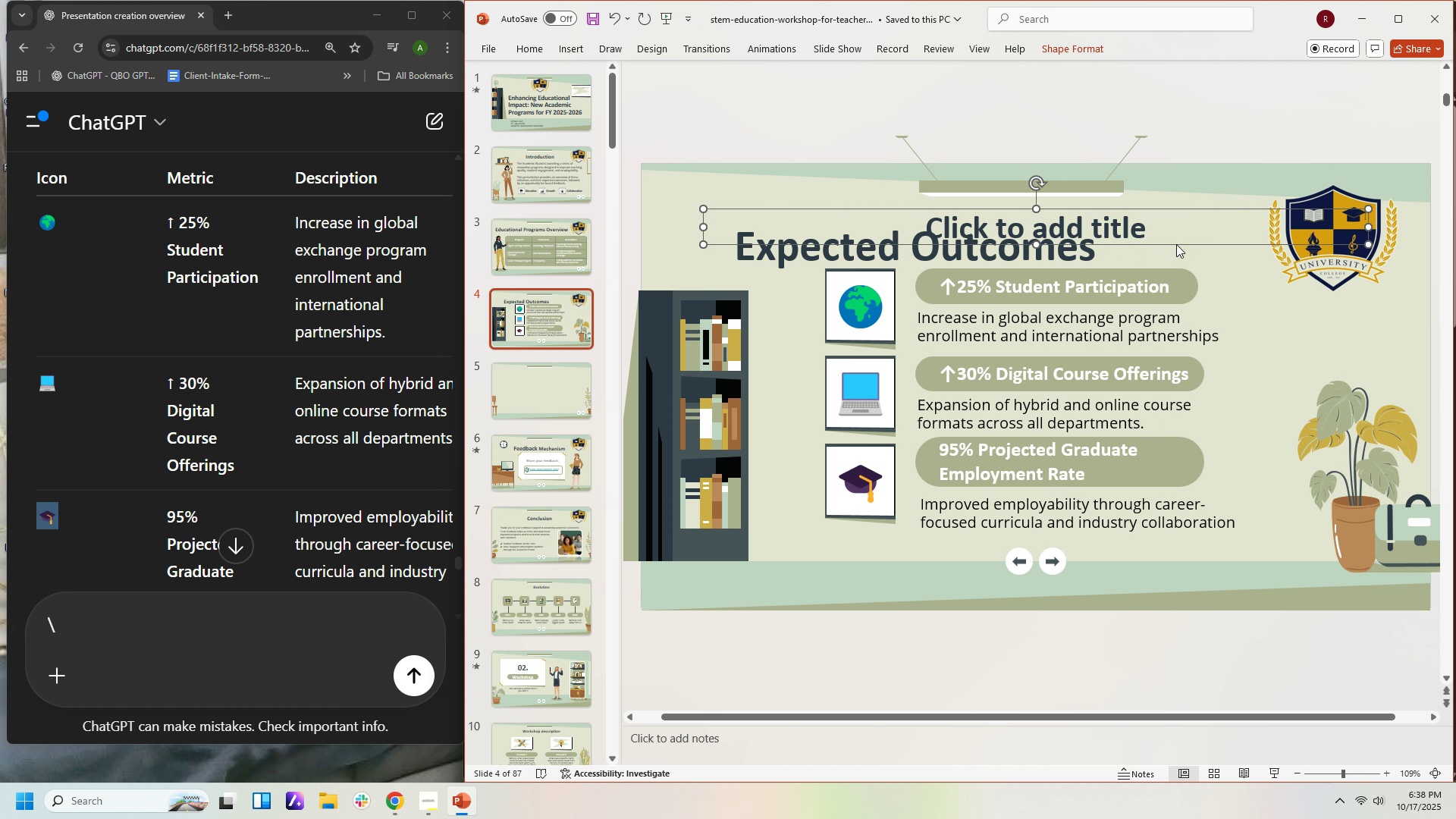 
key(Delete)
 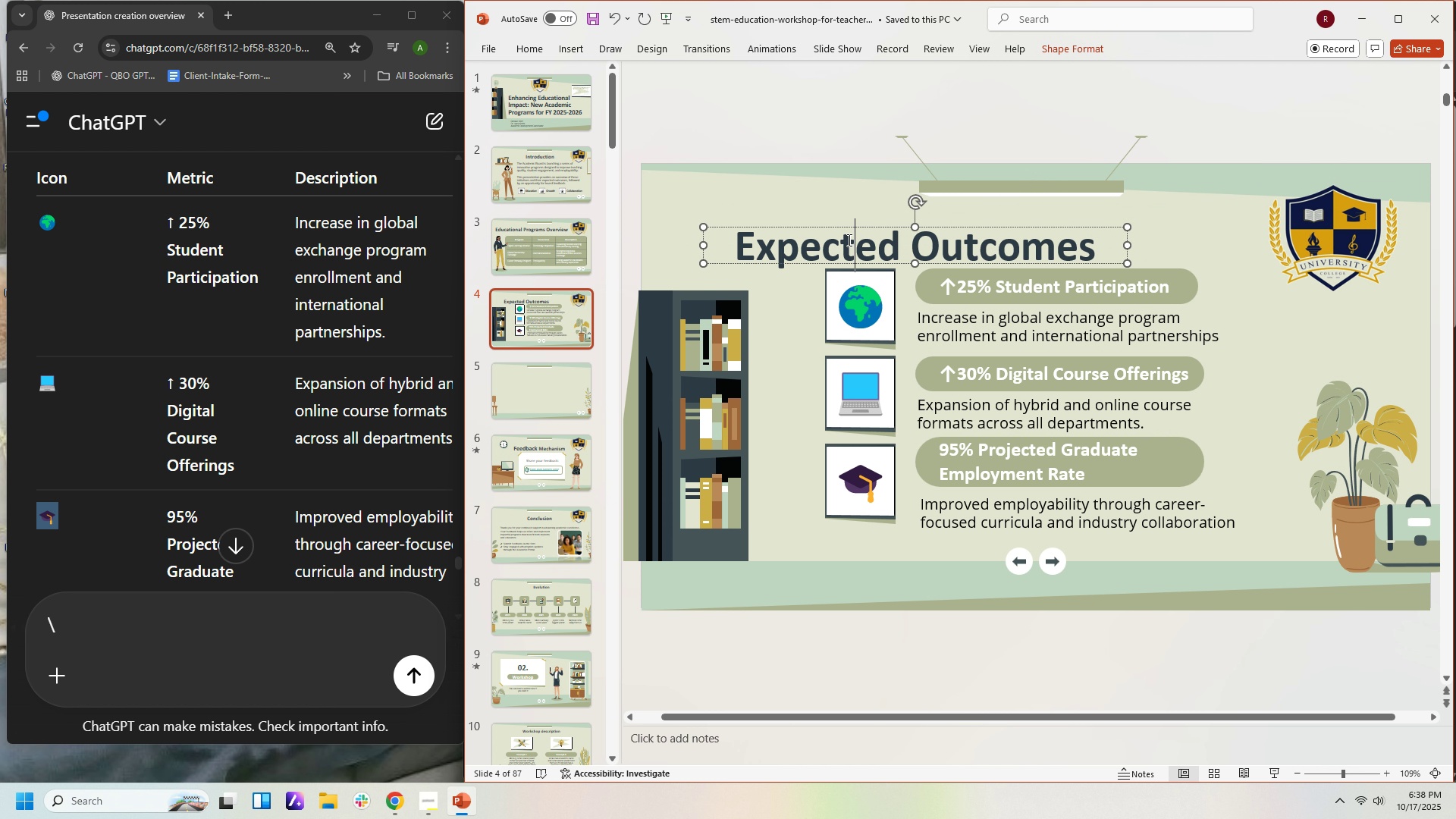 
left_click([848, 240])
 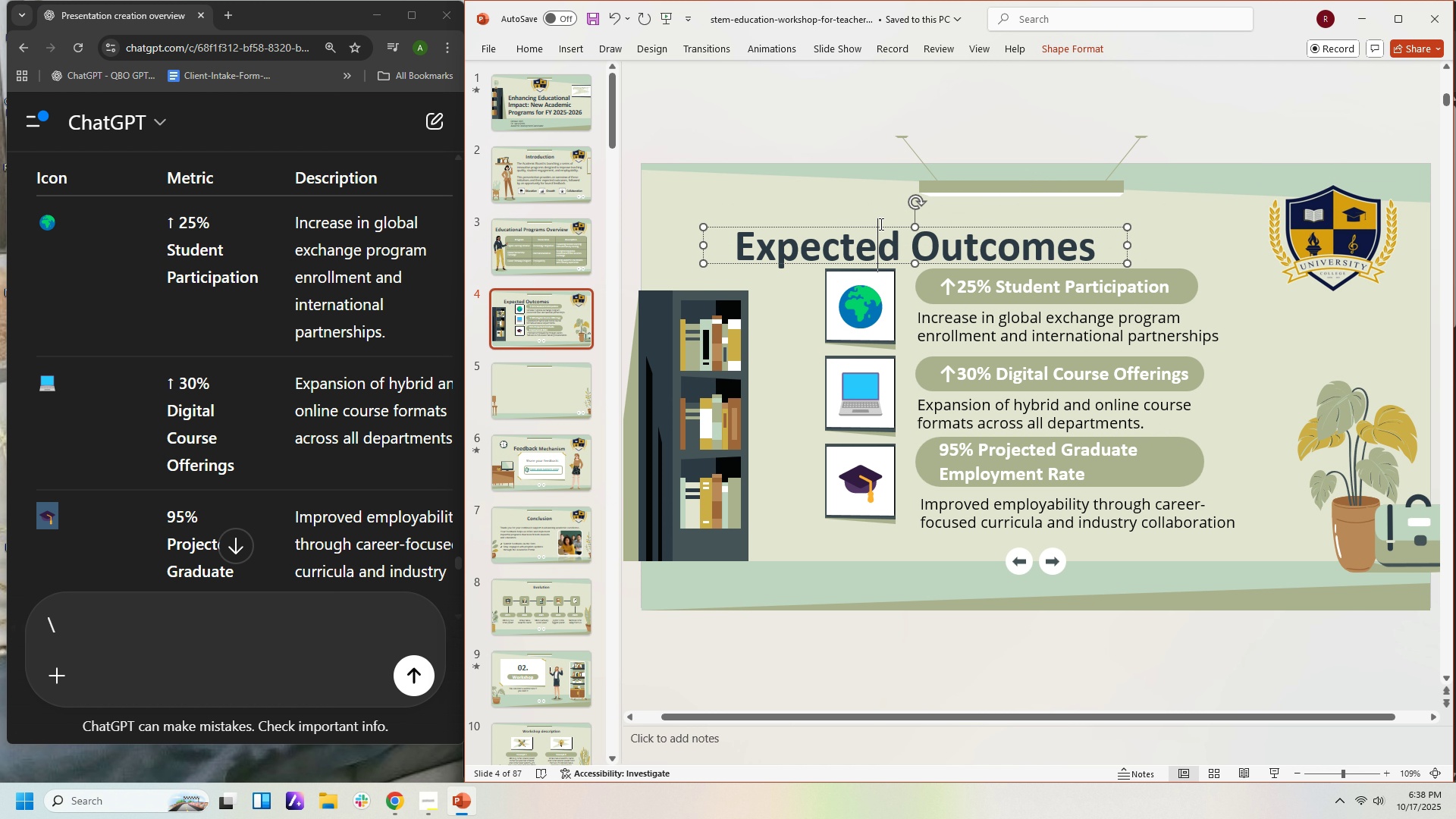 
left_click([880, 224])
 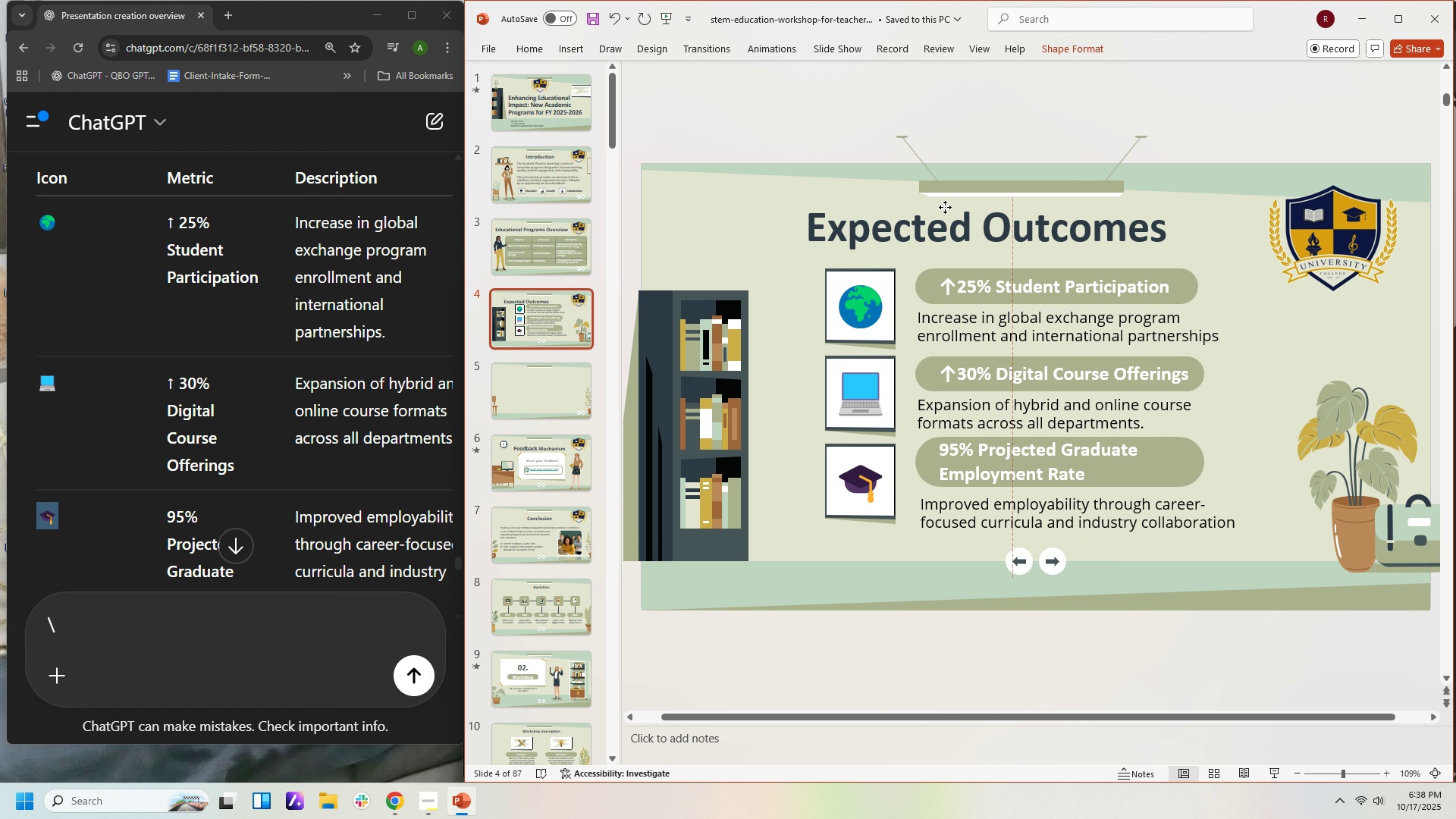 
wait(9.47)
 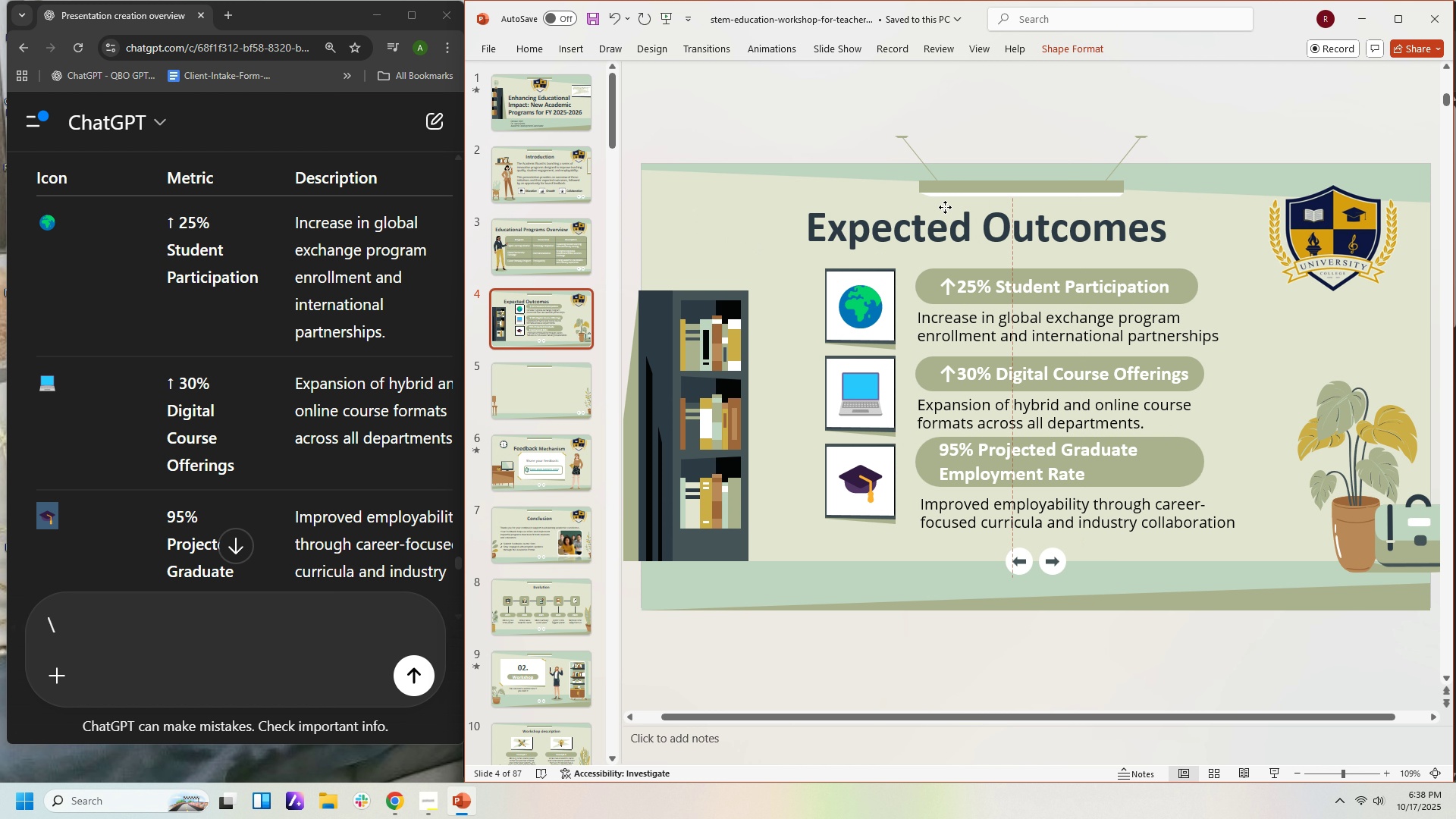 
left_click([1254, 403])
 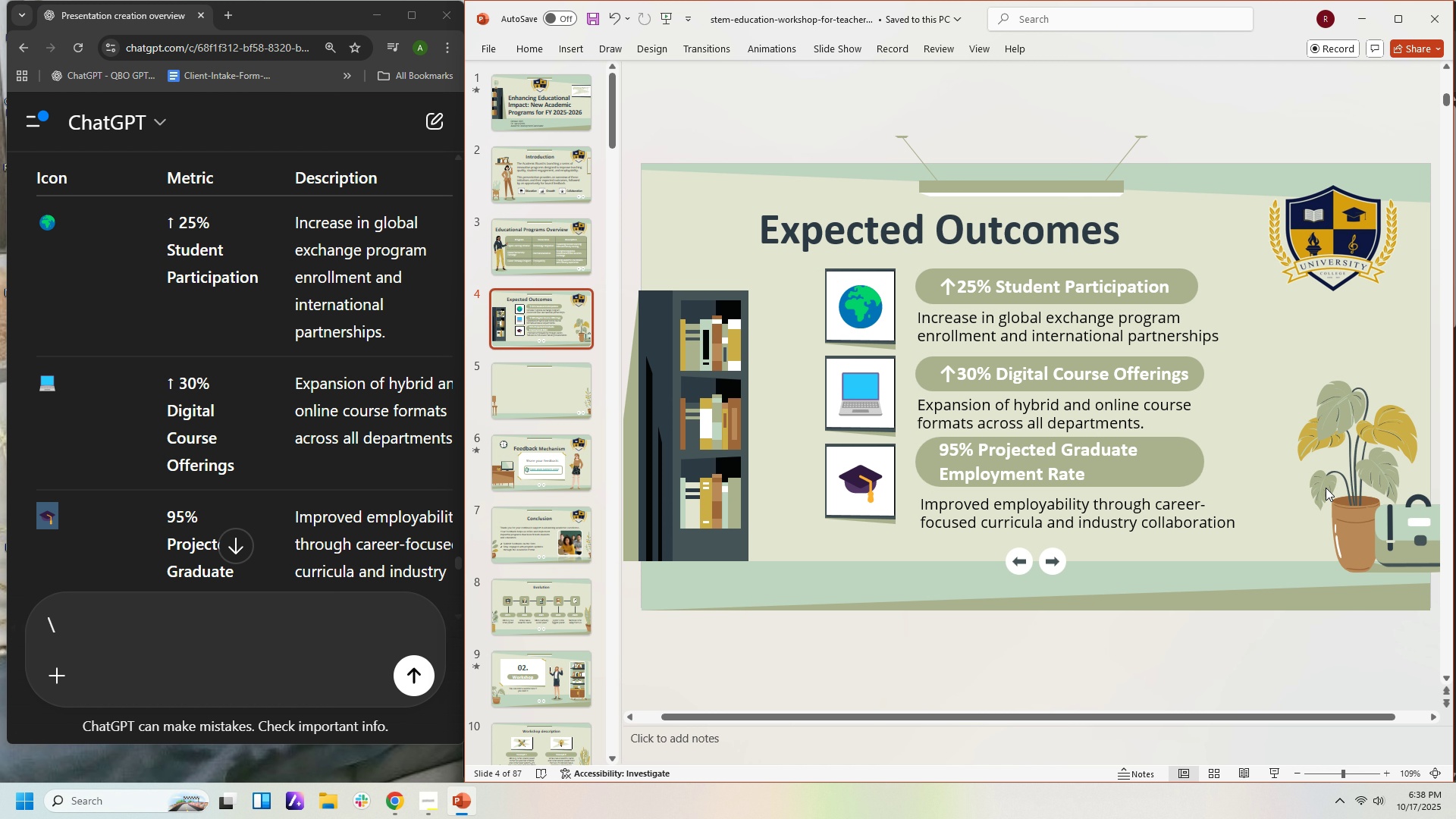 
wait(10.9)
 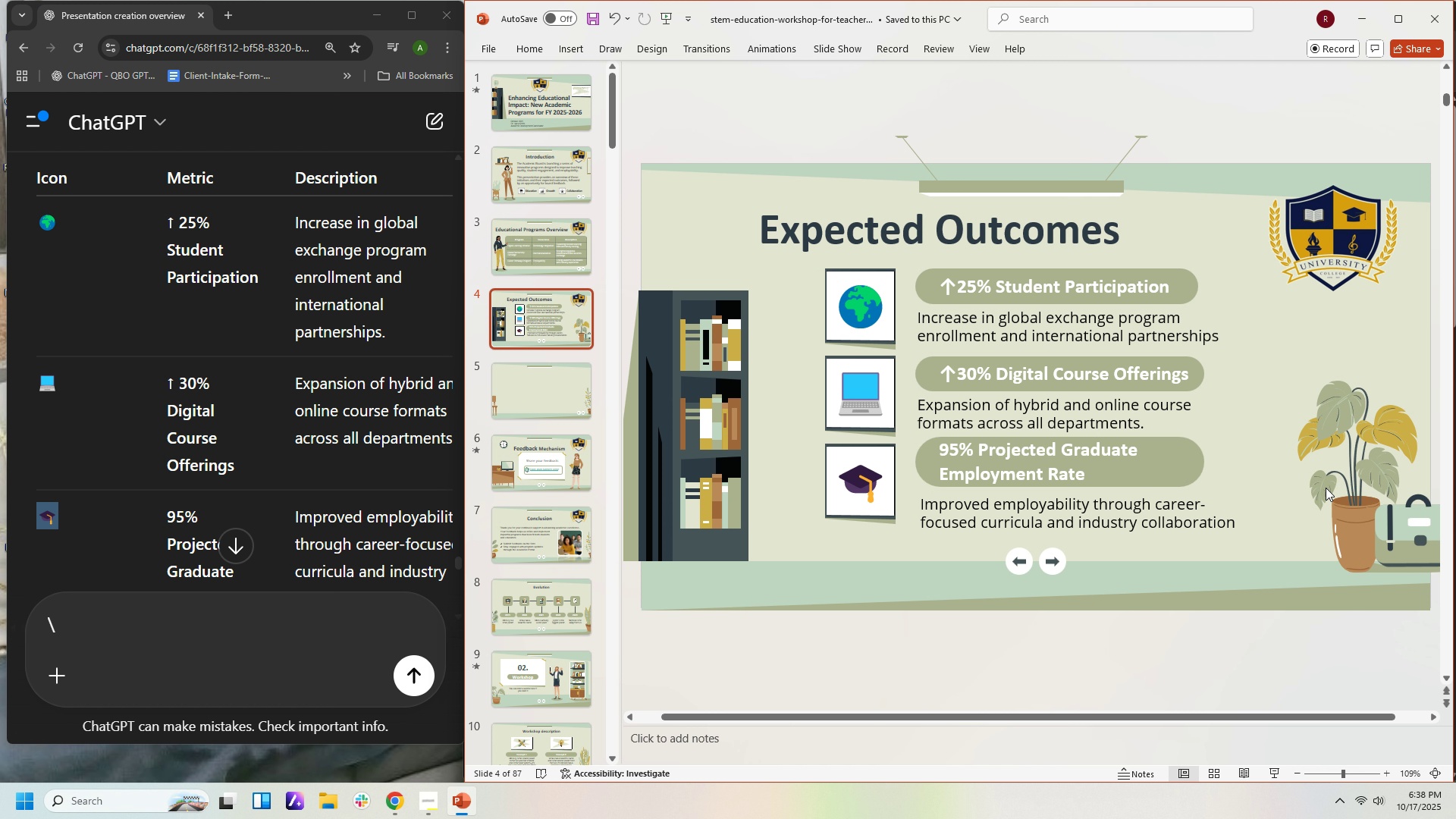 
left_click([559, 386])
 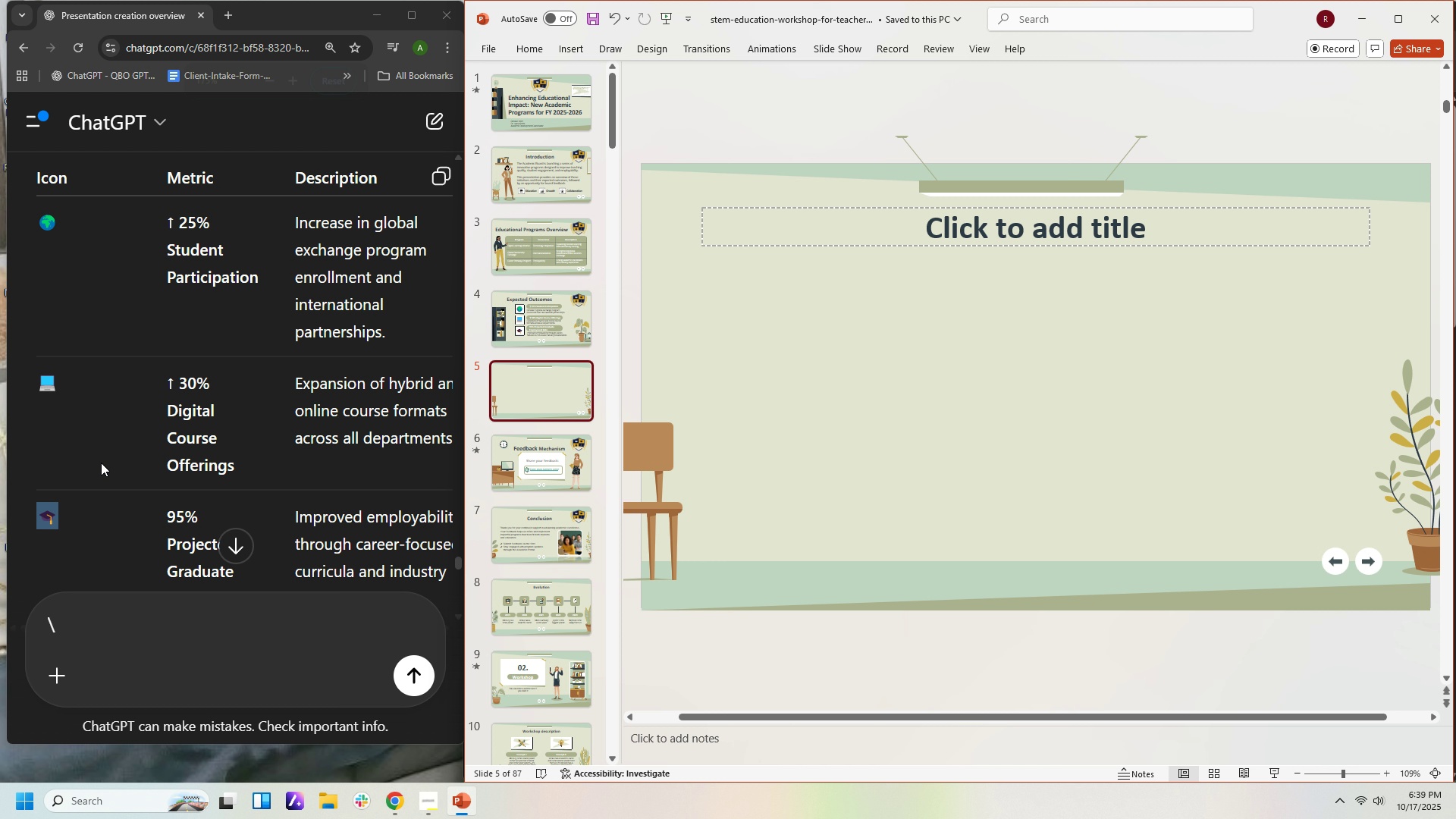 
hold_key(key=ControlLeft, duration=1.01)
scroll: coordinate [101, 463], scroll_direction: down, amount: 2.0
 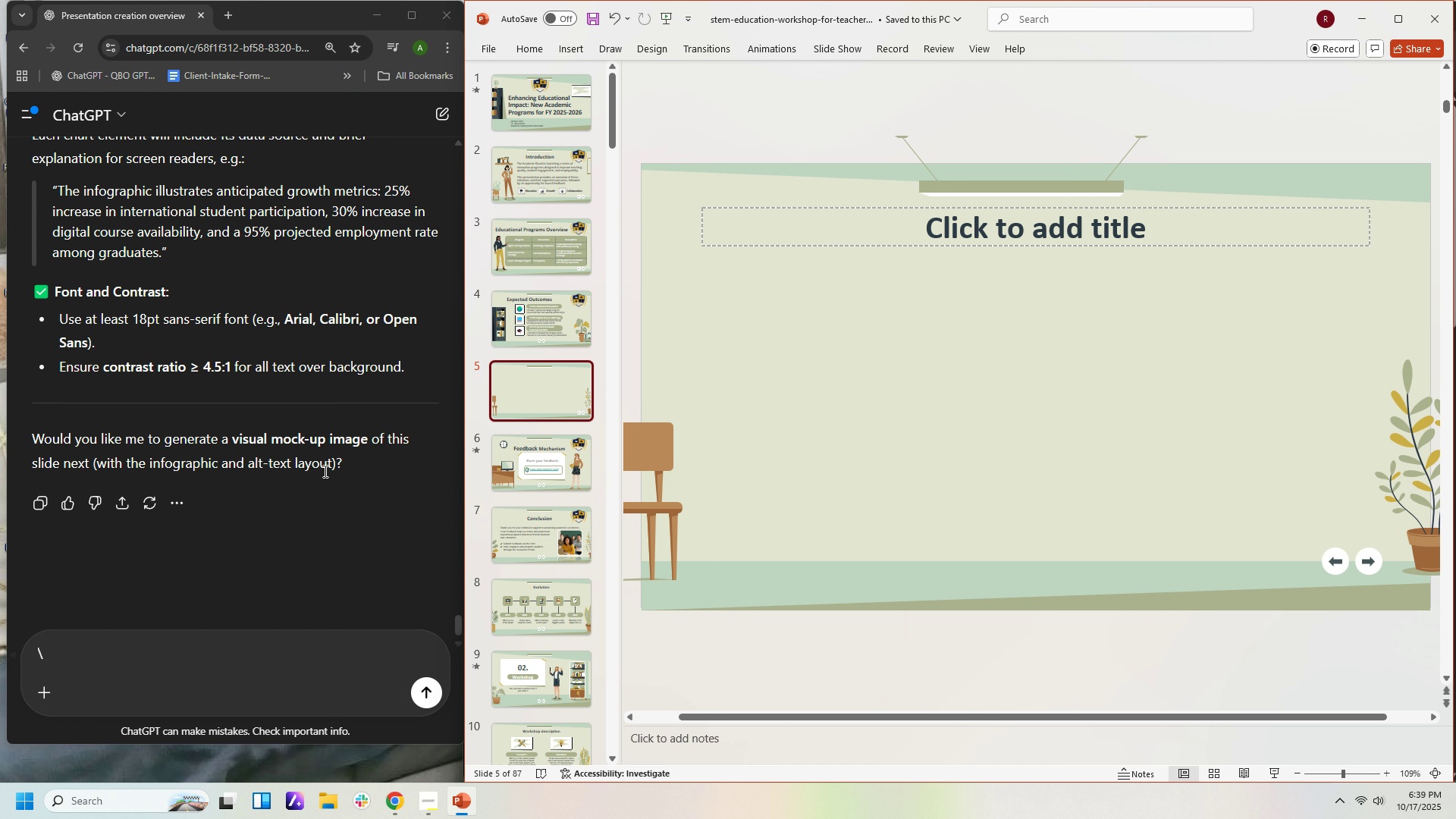 
scroll: coordinate [330, 444], scroll_direction: up, amount: 56.0
 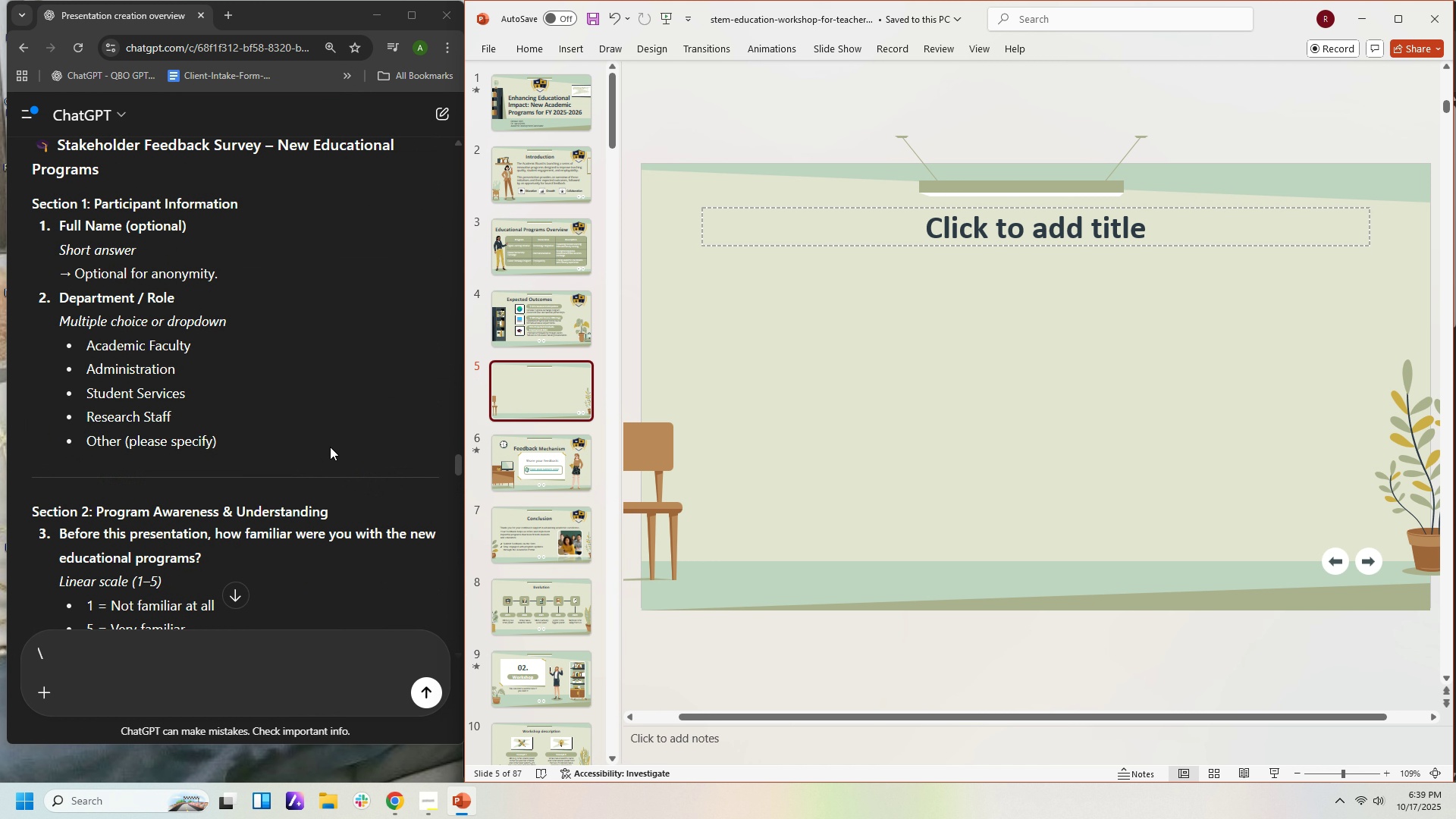 
scroll: coordinate [330, 447], scroll_direction: down, amount: 2.0
 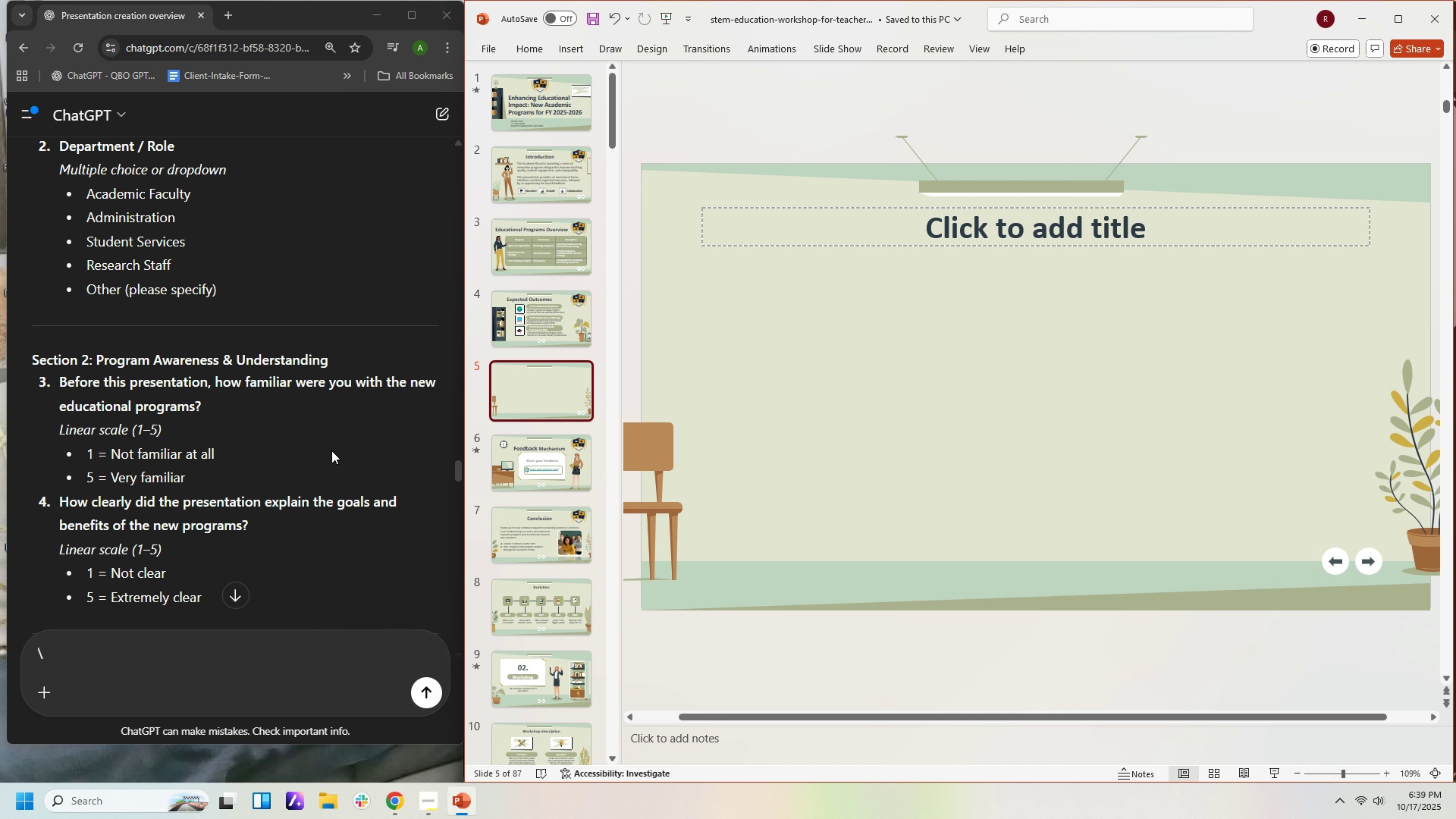 
scroll: coordinate [331, 436], scroll_direction: up, amount: 60.0
 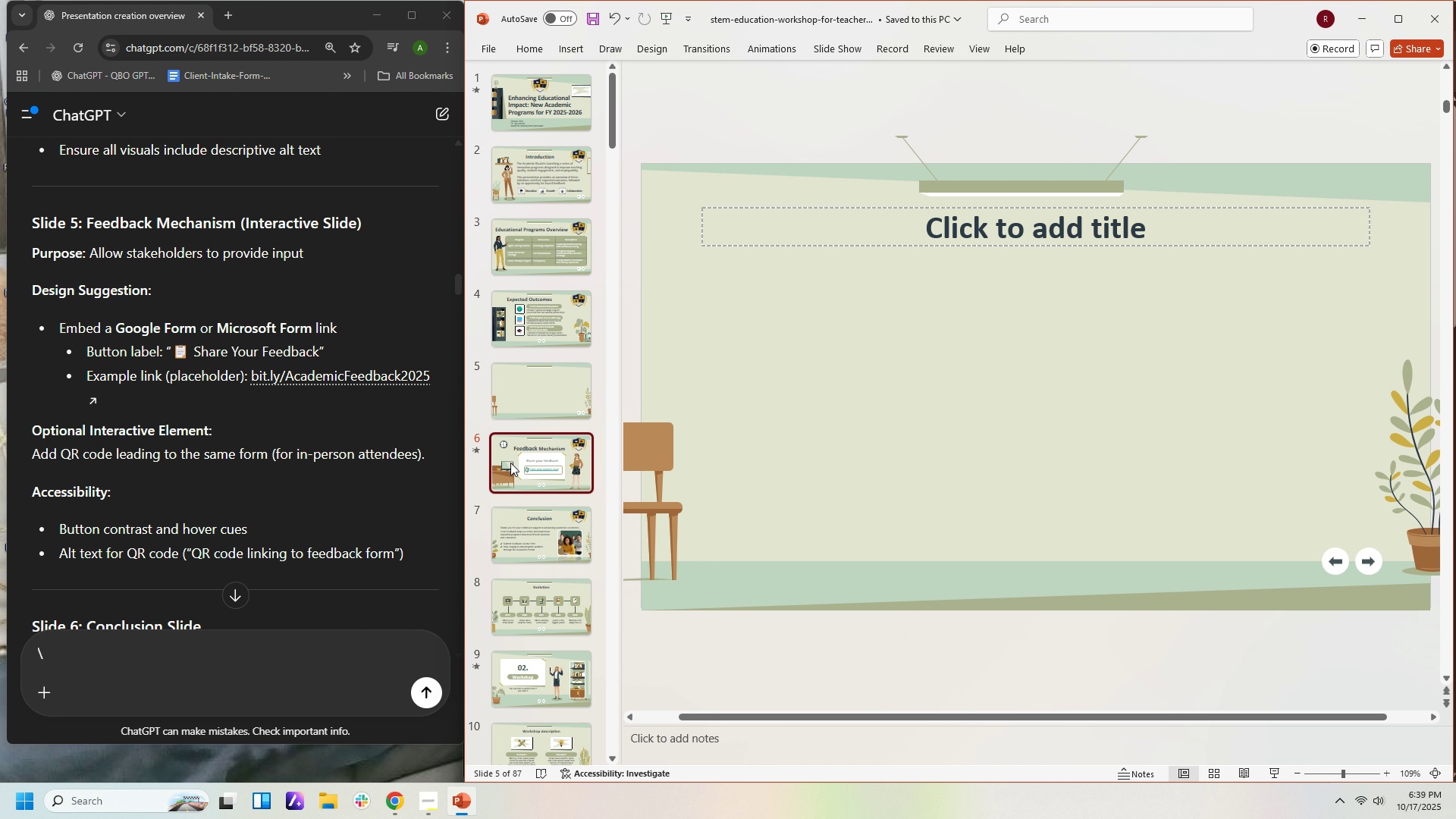 
left_click([510, 463])
 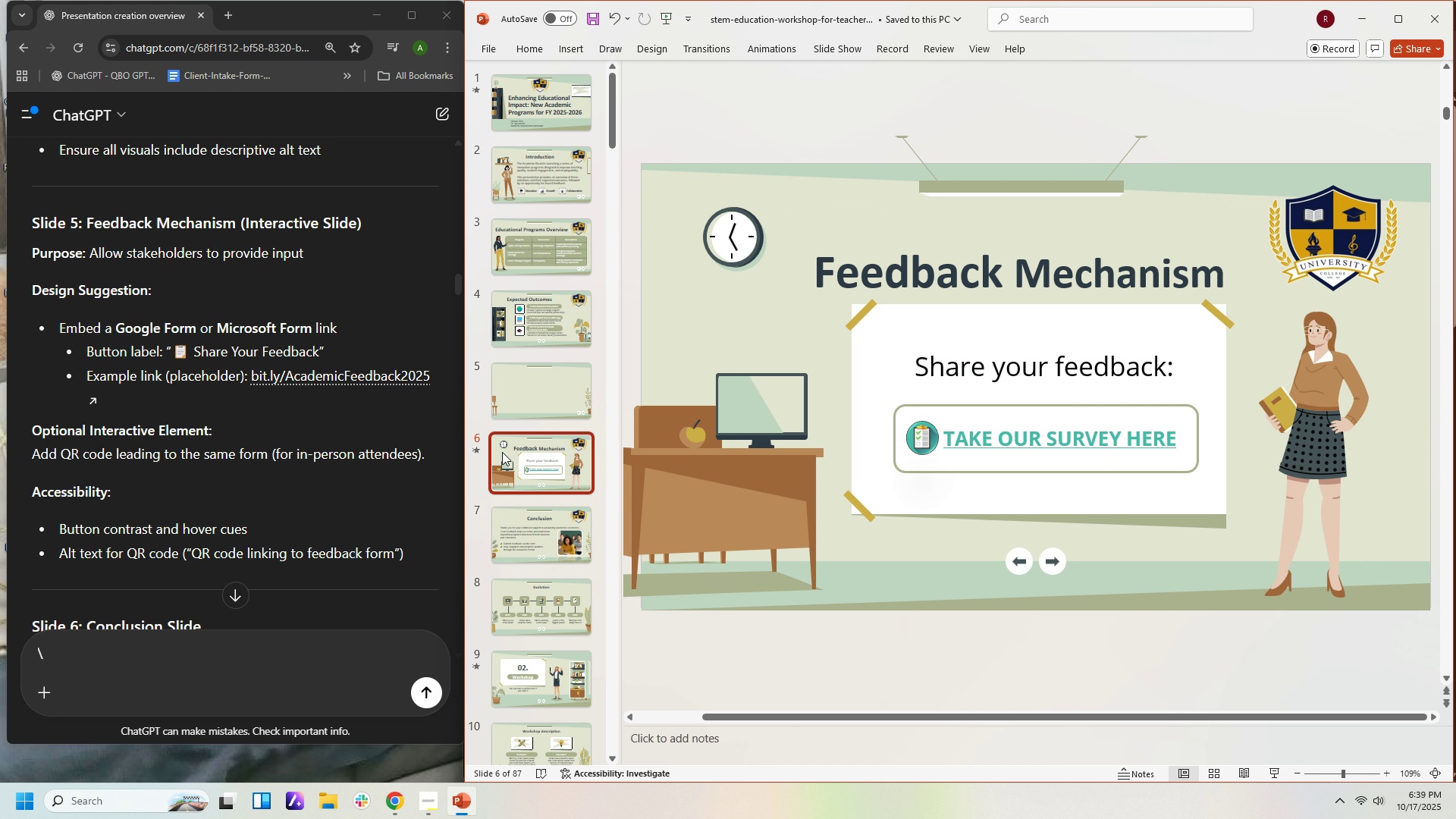 
wait(9.26)
 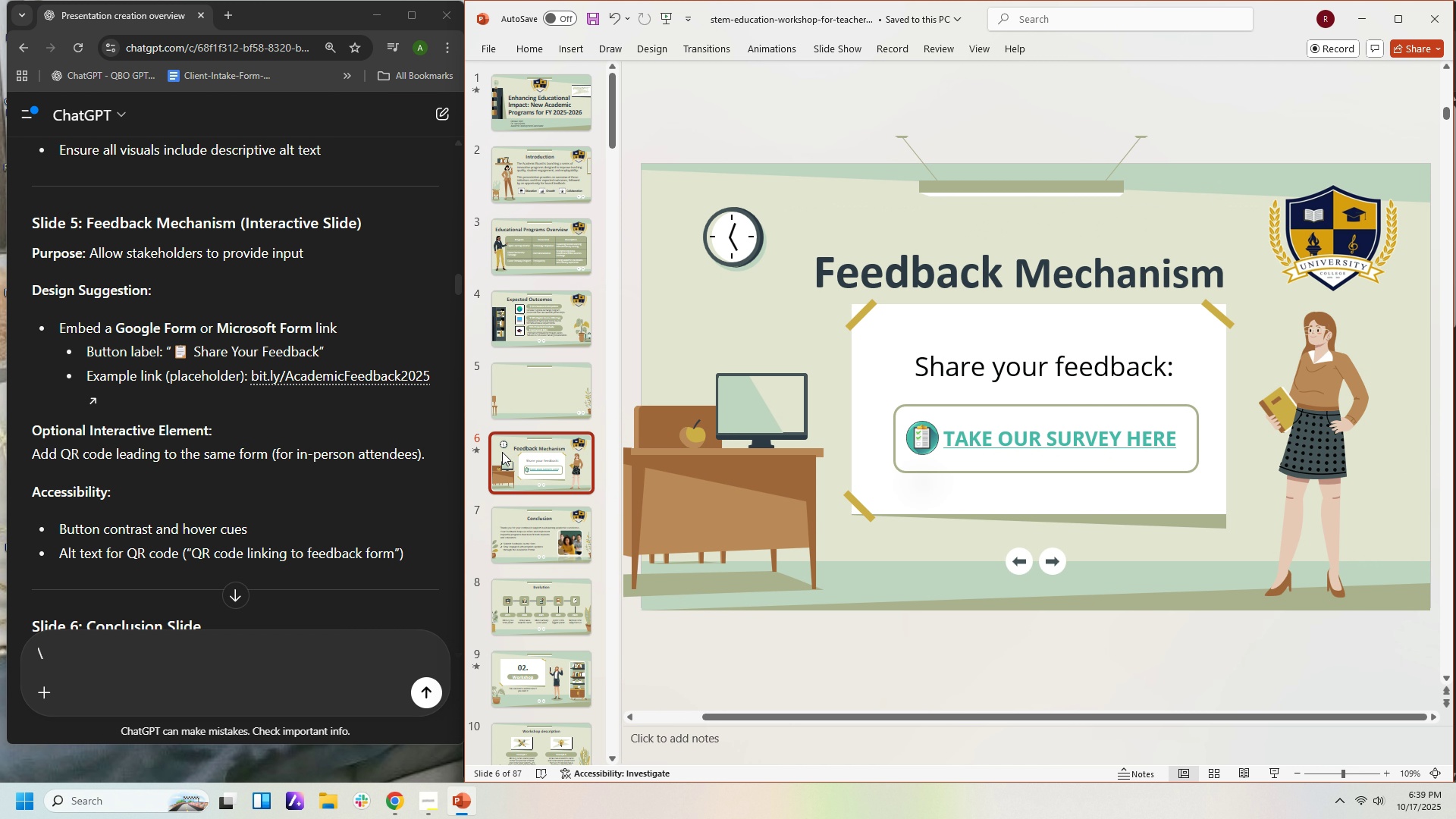 
mouse_move([407, 507])
 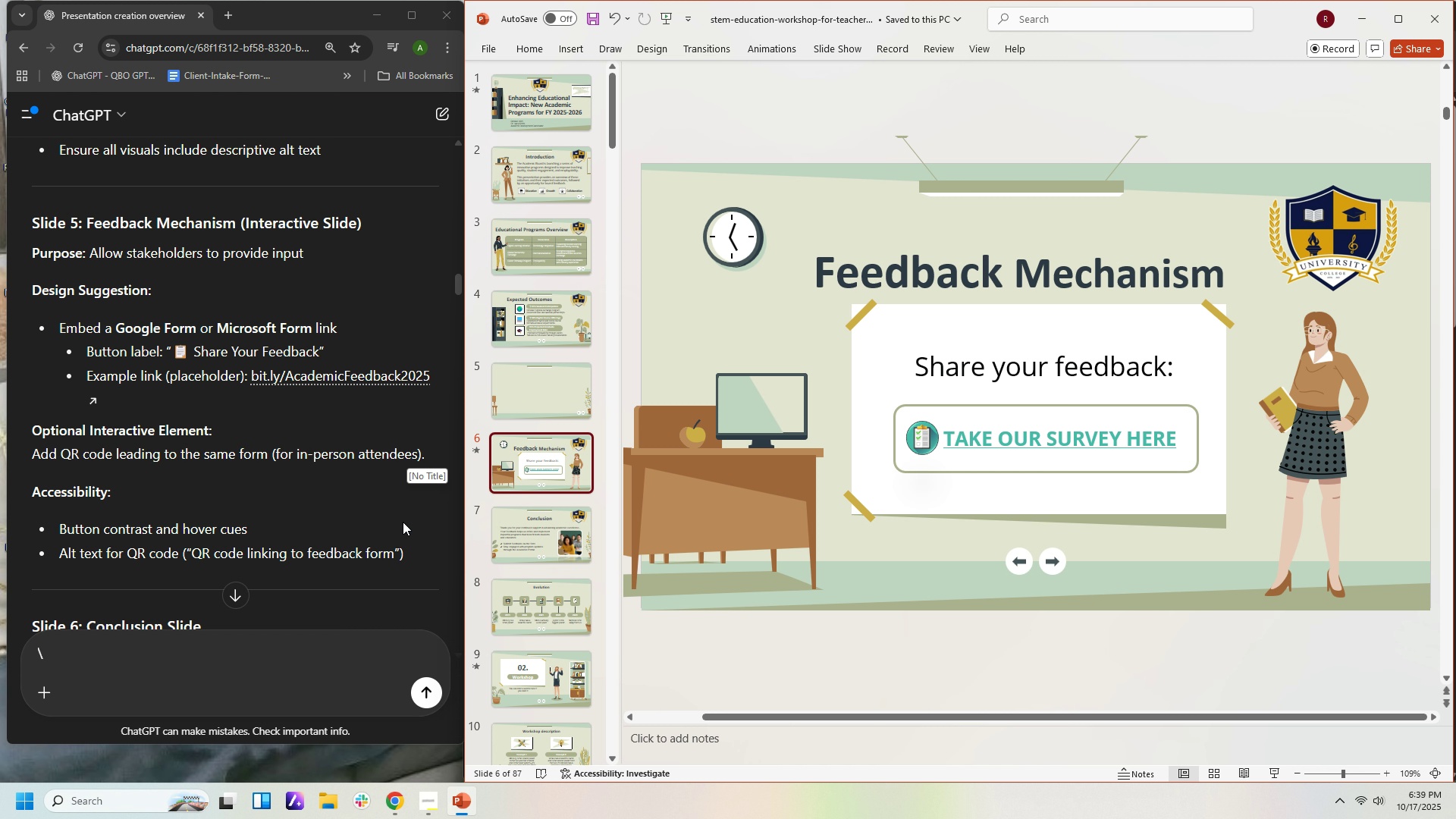 
scroll: coordinate [337, 488], scroll_direction: down, amount: 4.0
 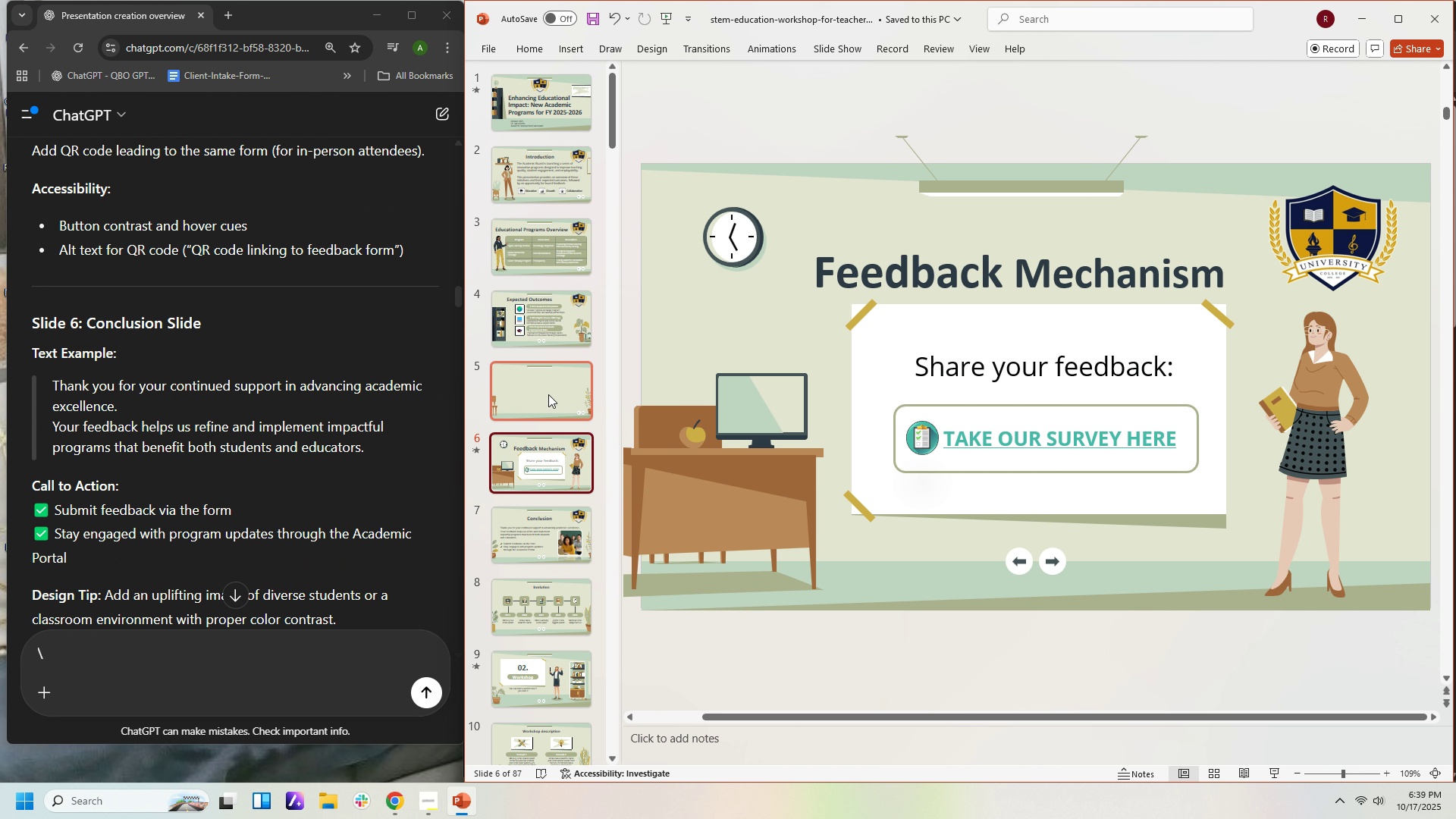 
right_click([548, 394])
 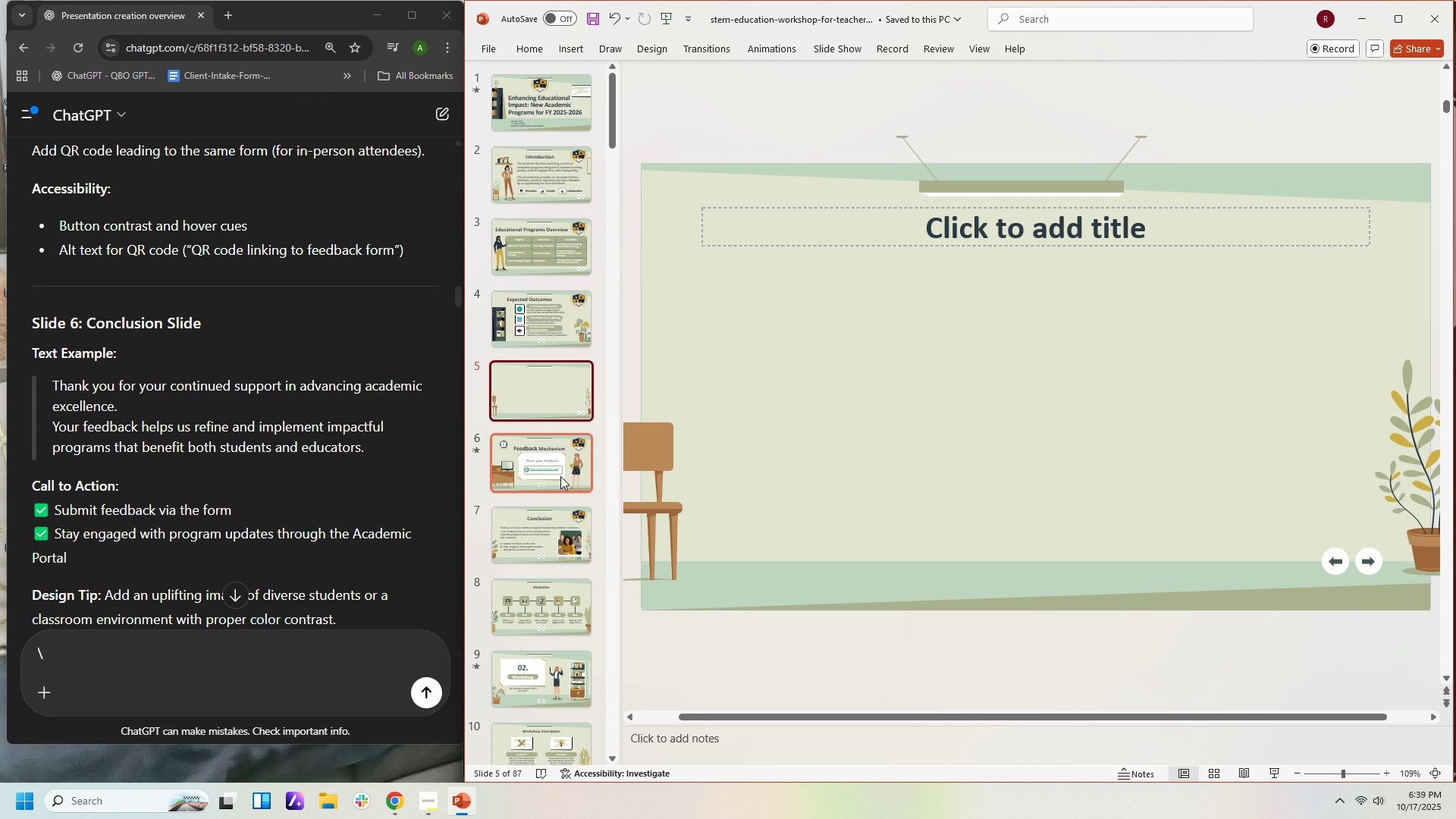 
left_click([548, 328])
 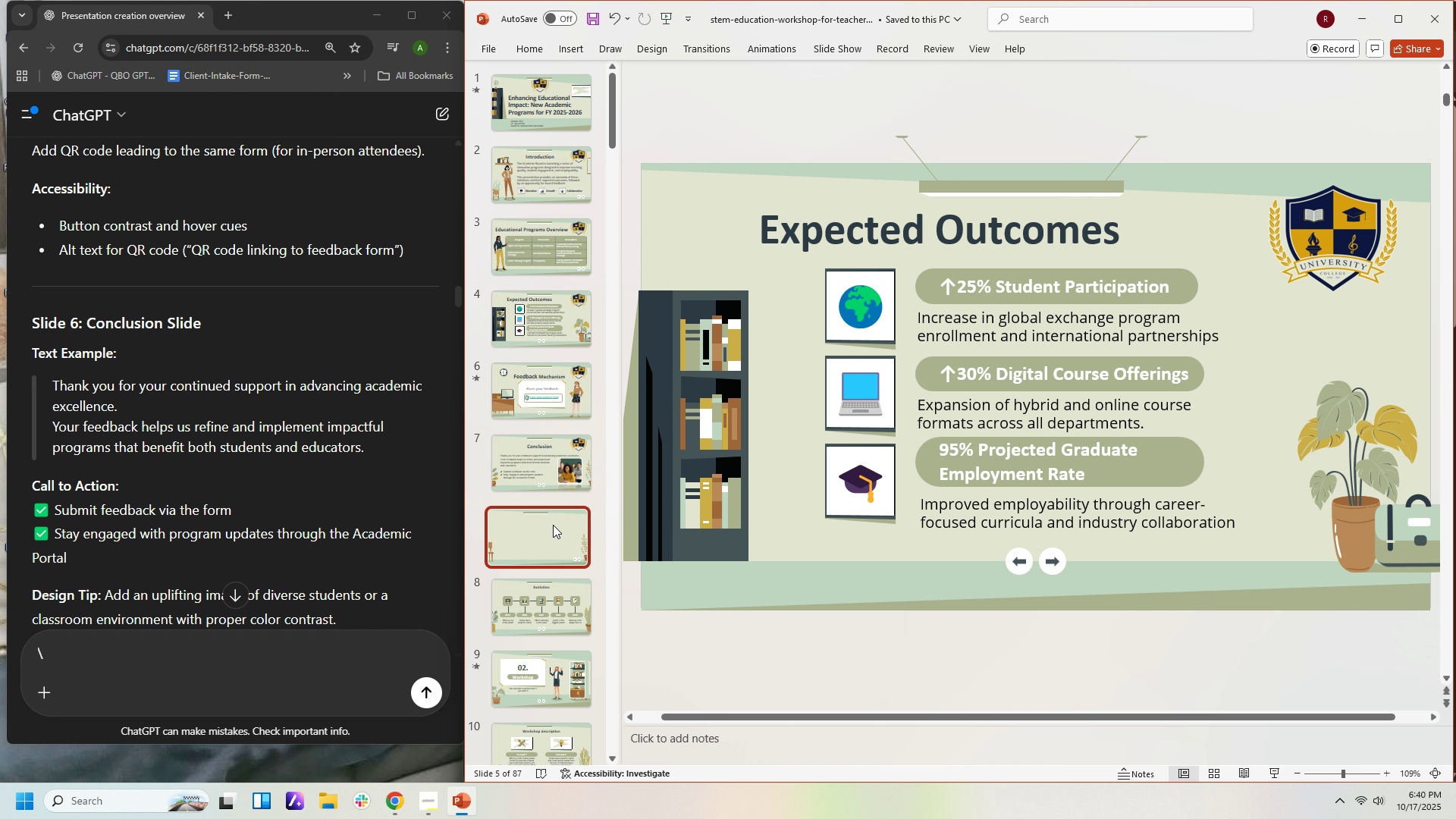 
wait(13.18)
 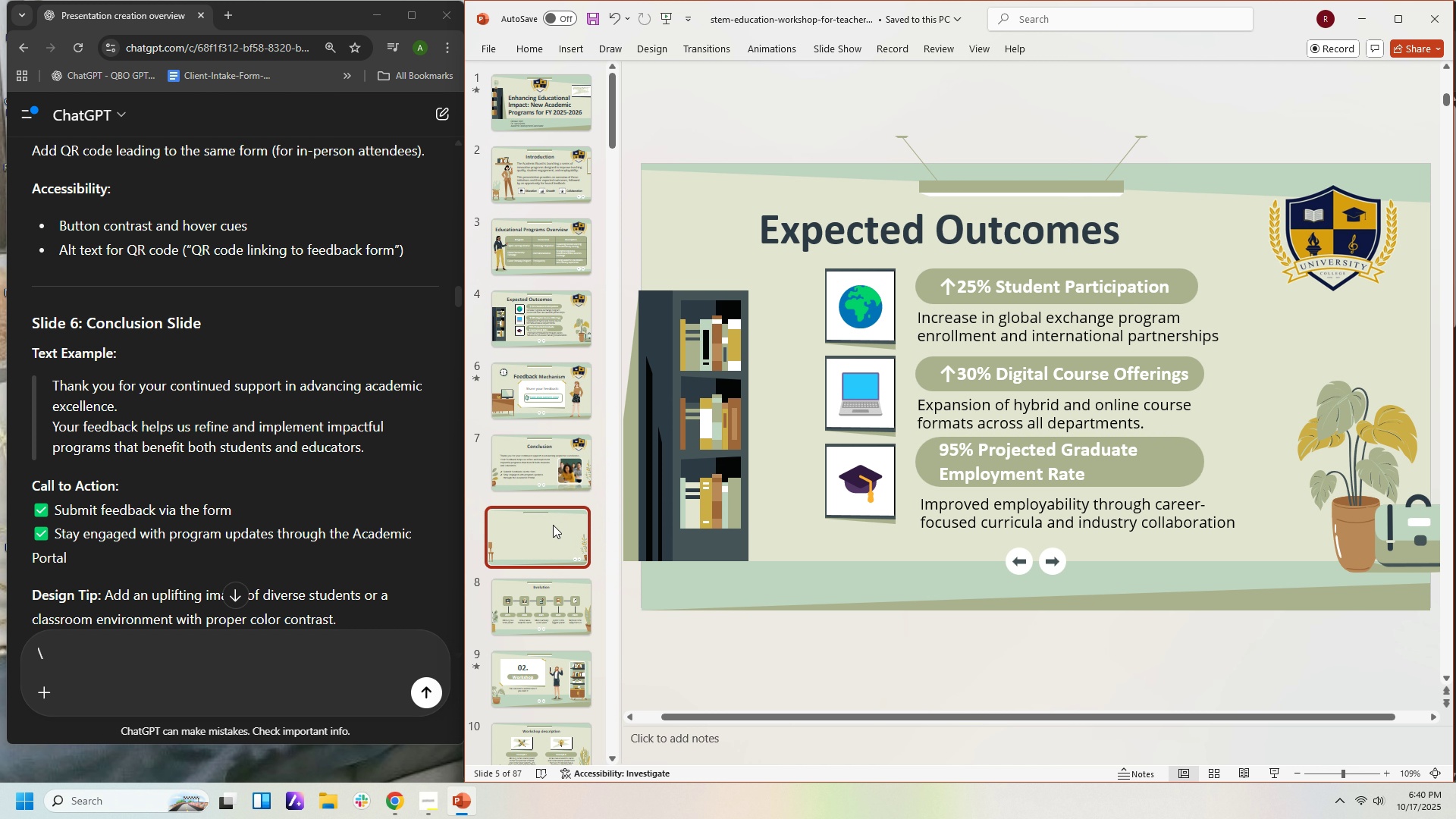 
left_click([519, 457])
 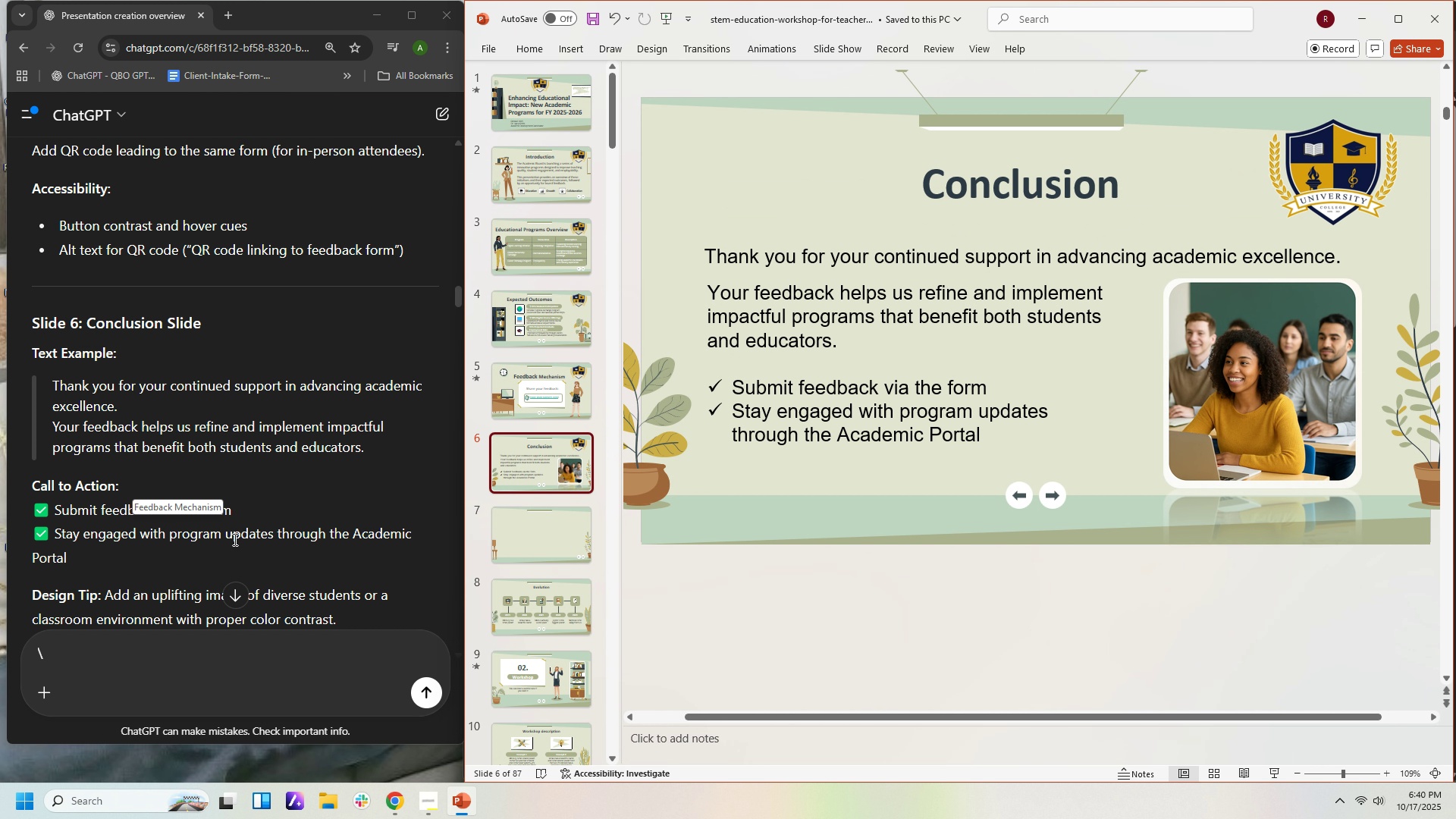 
scroll: coordinate [403, 517], scroll_direction: down, amount: 1.0
 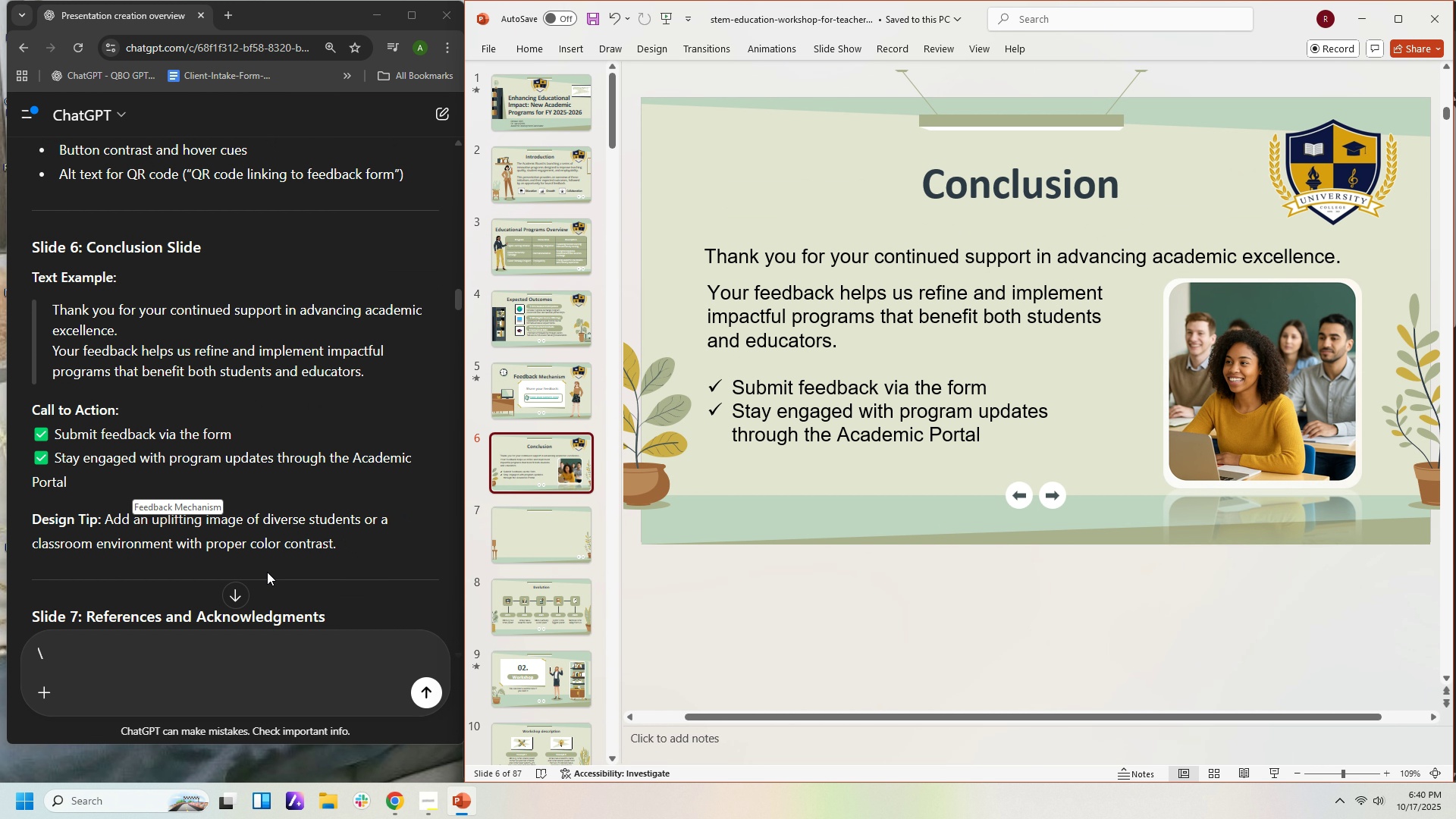 
wait(6.13)
 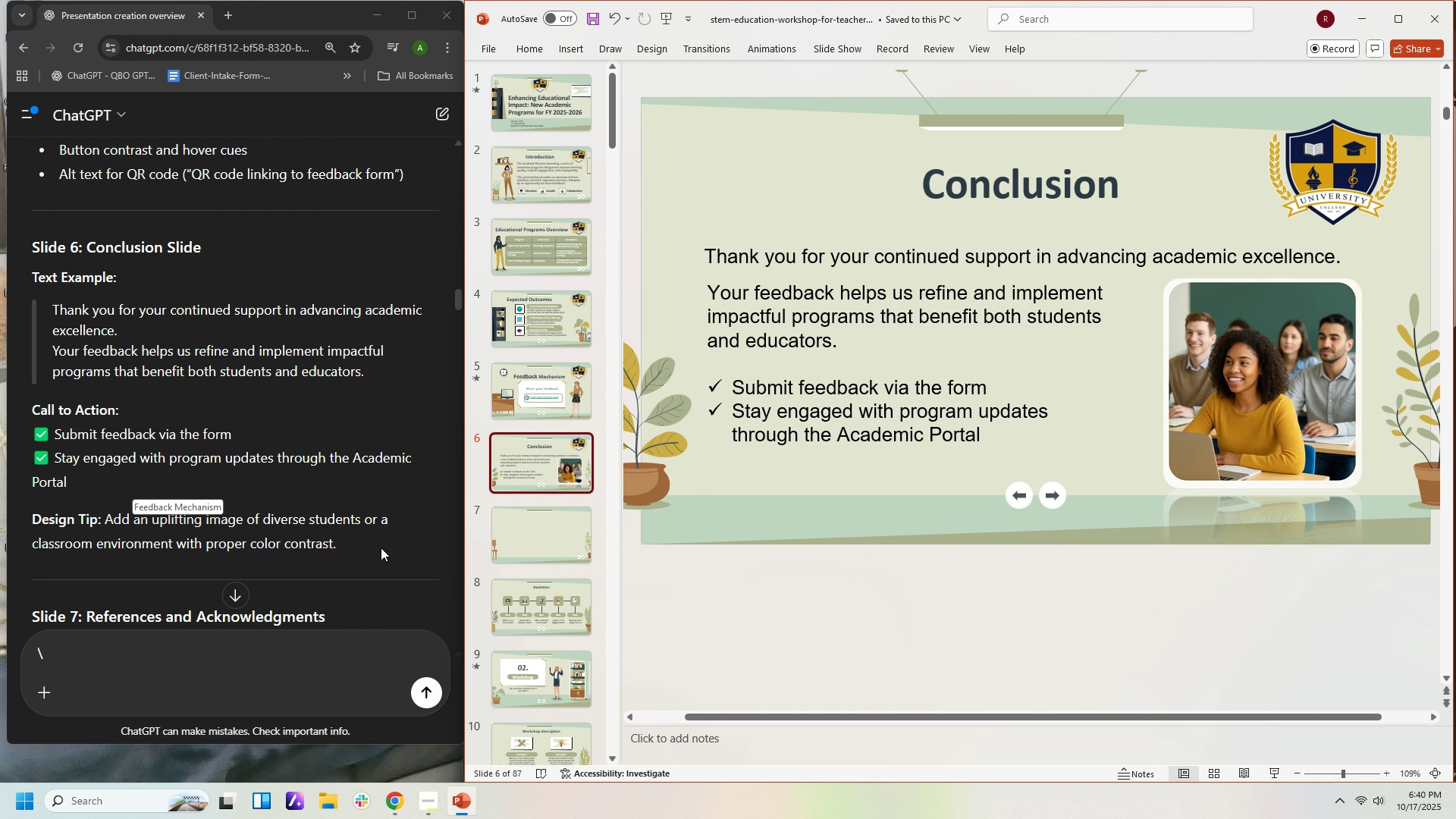 
scroll: coordinate [348, 501], scroll_direction: down, amount: 4.0
 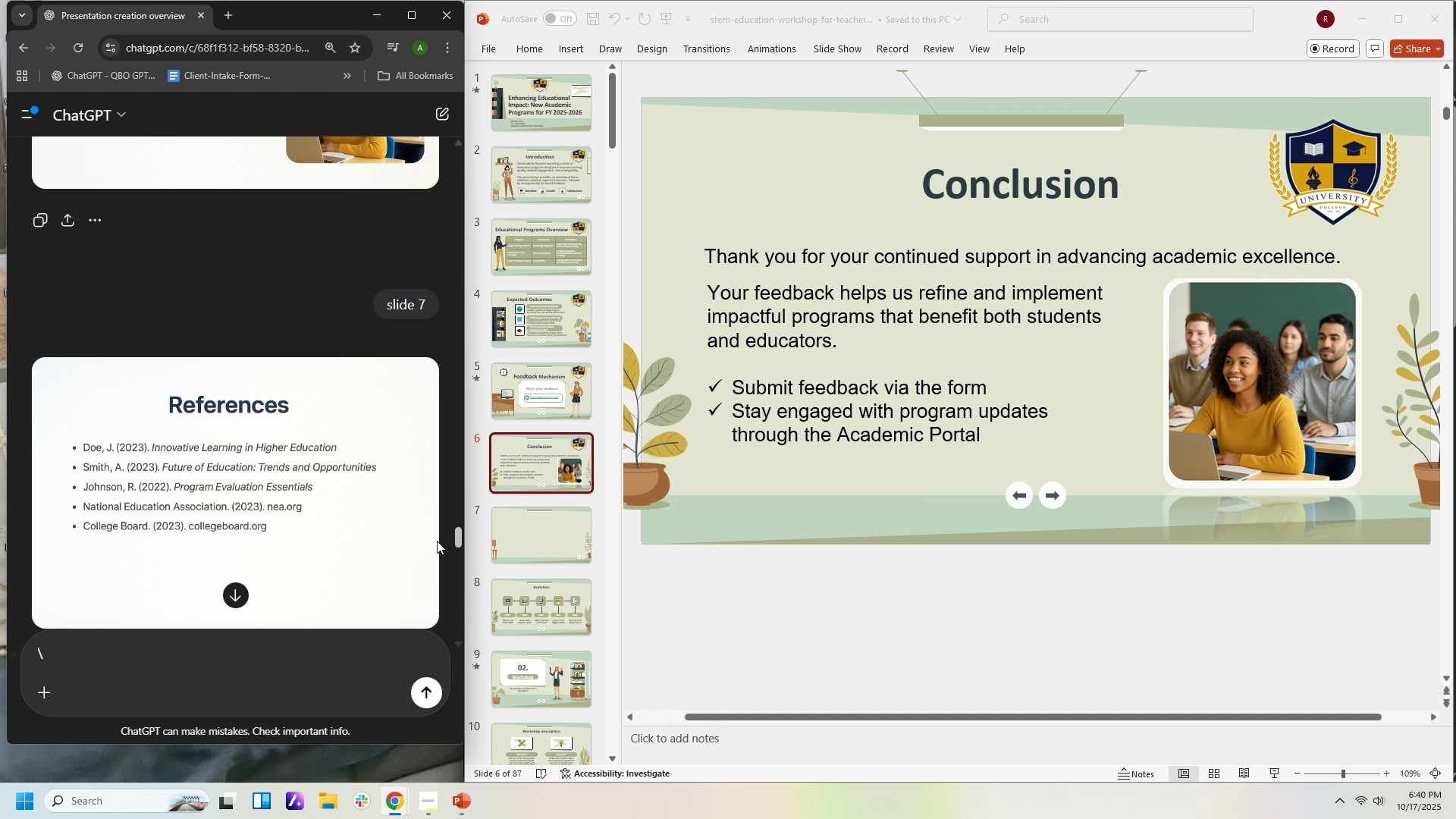 
wait(15.28)
 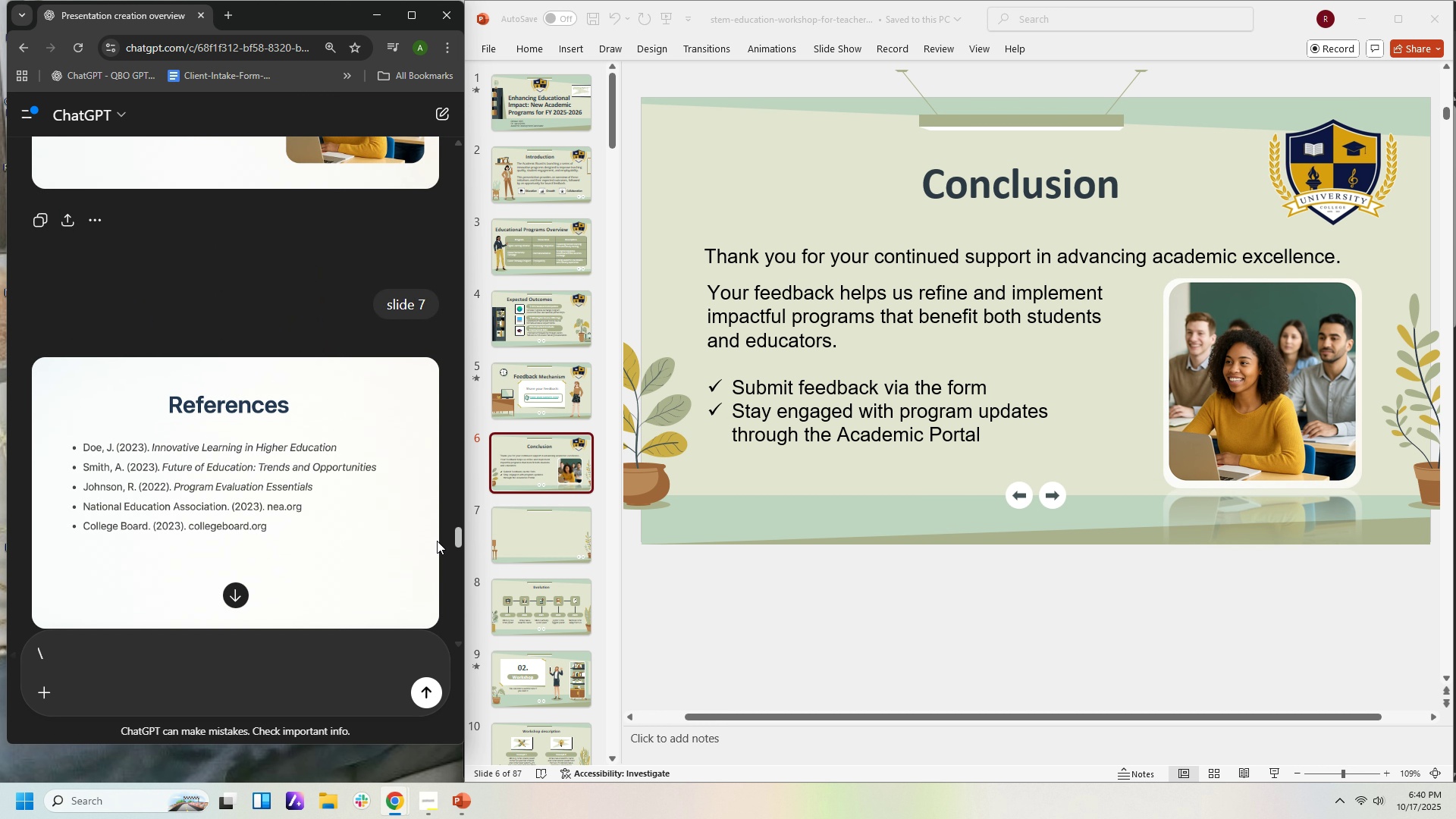 
scroll: coordinate [363, 379], scroll_direction: up, amount: 3.0
 